 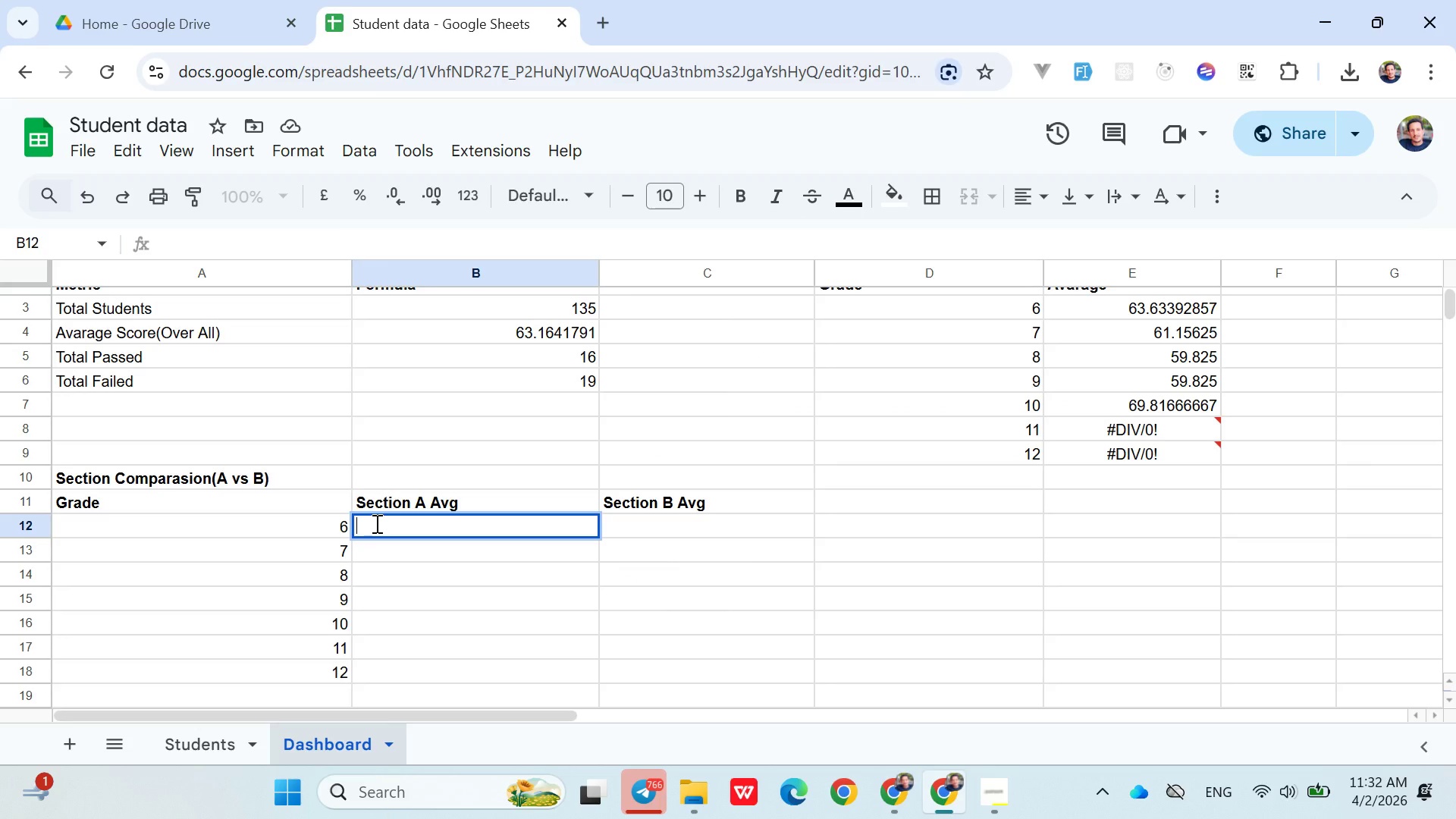 
type(=AVERAGE)
 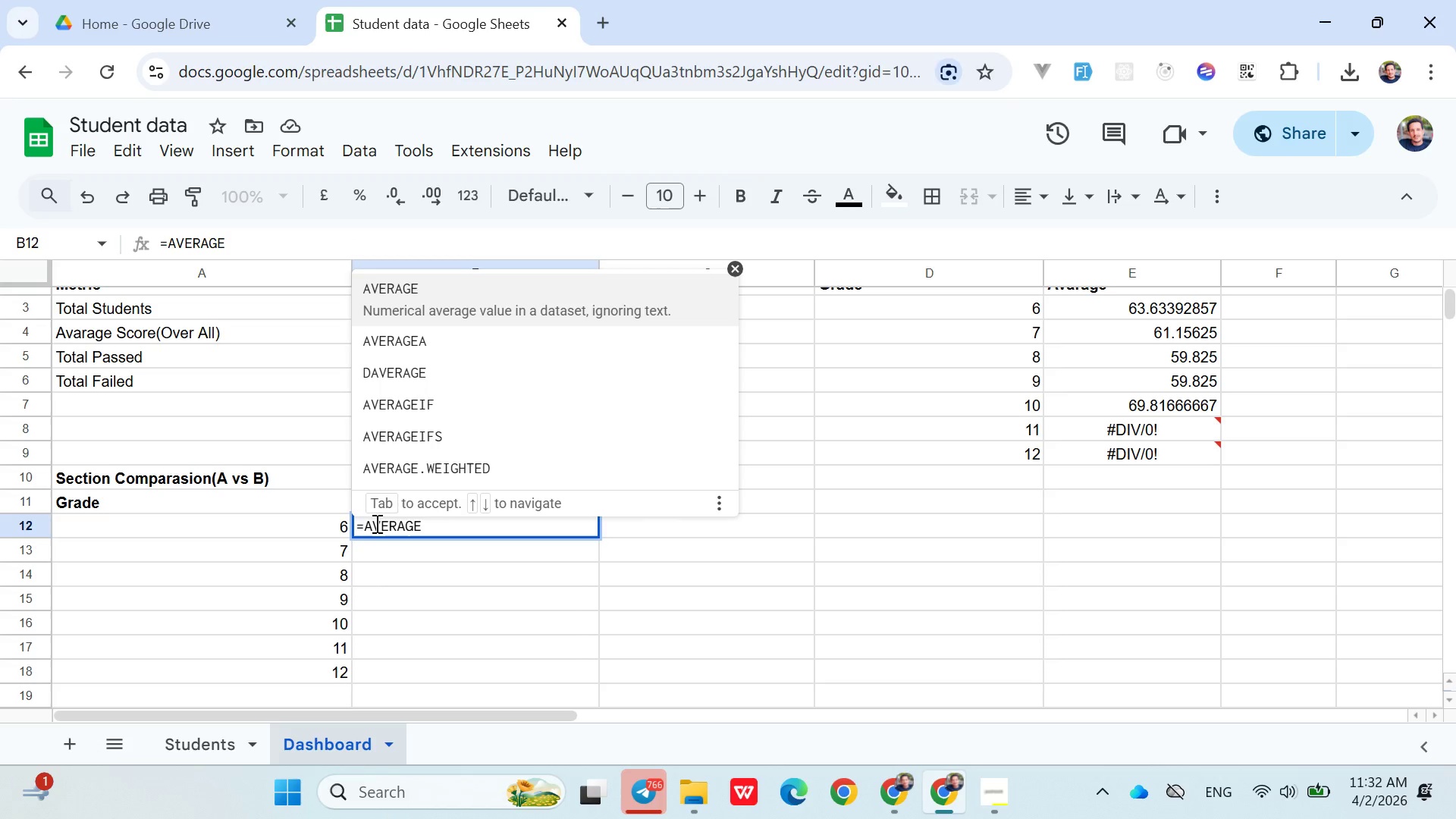 
wait(6.41)
 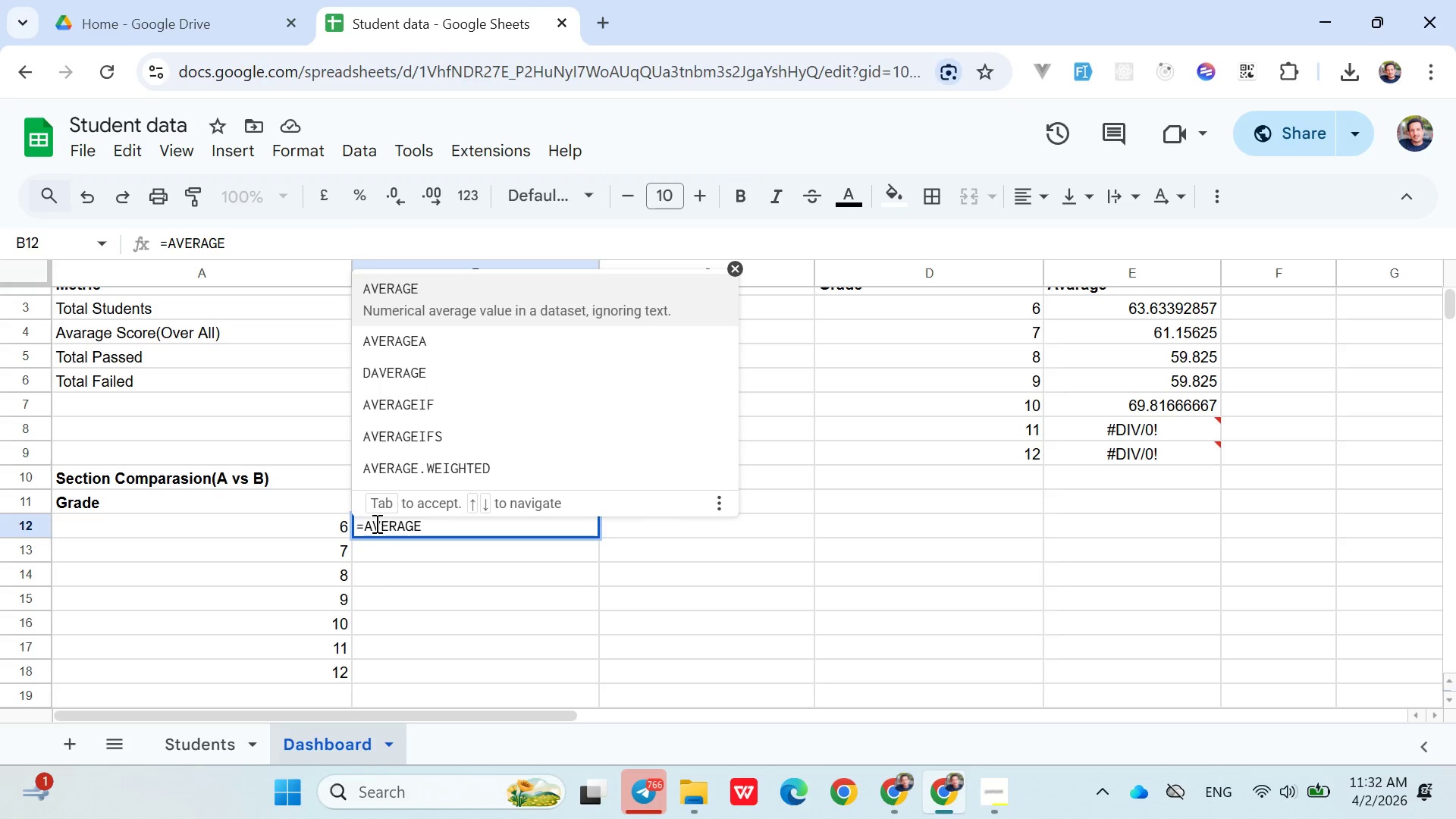 
type(IFS)
 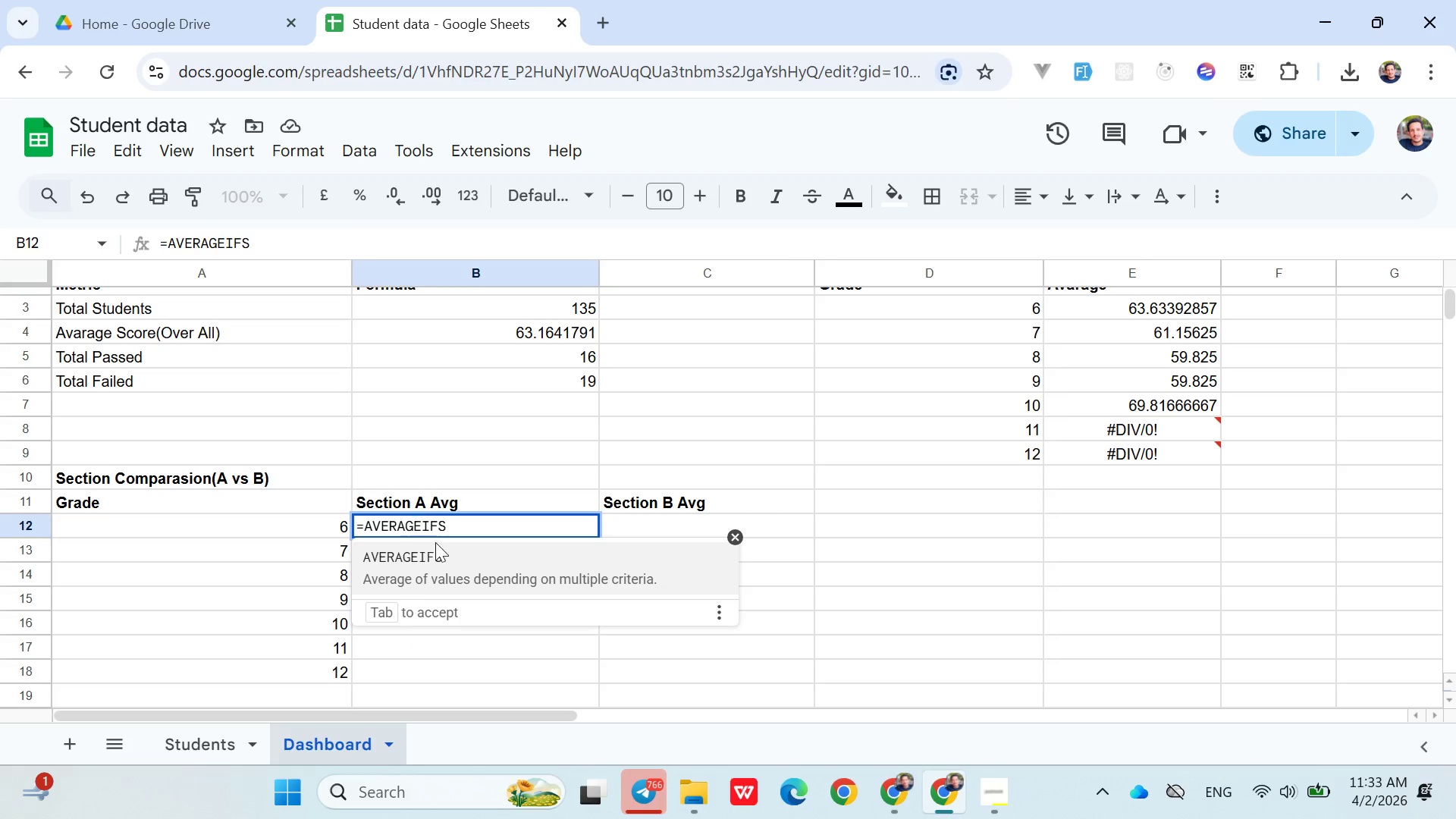 
left_click([439, 560])
 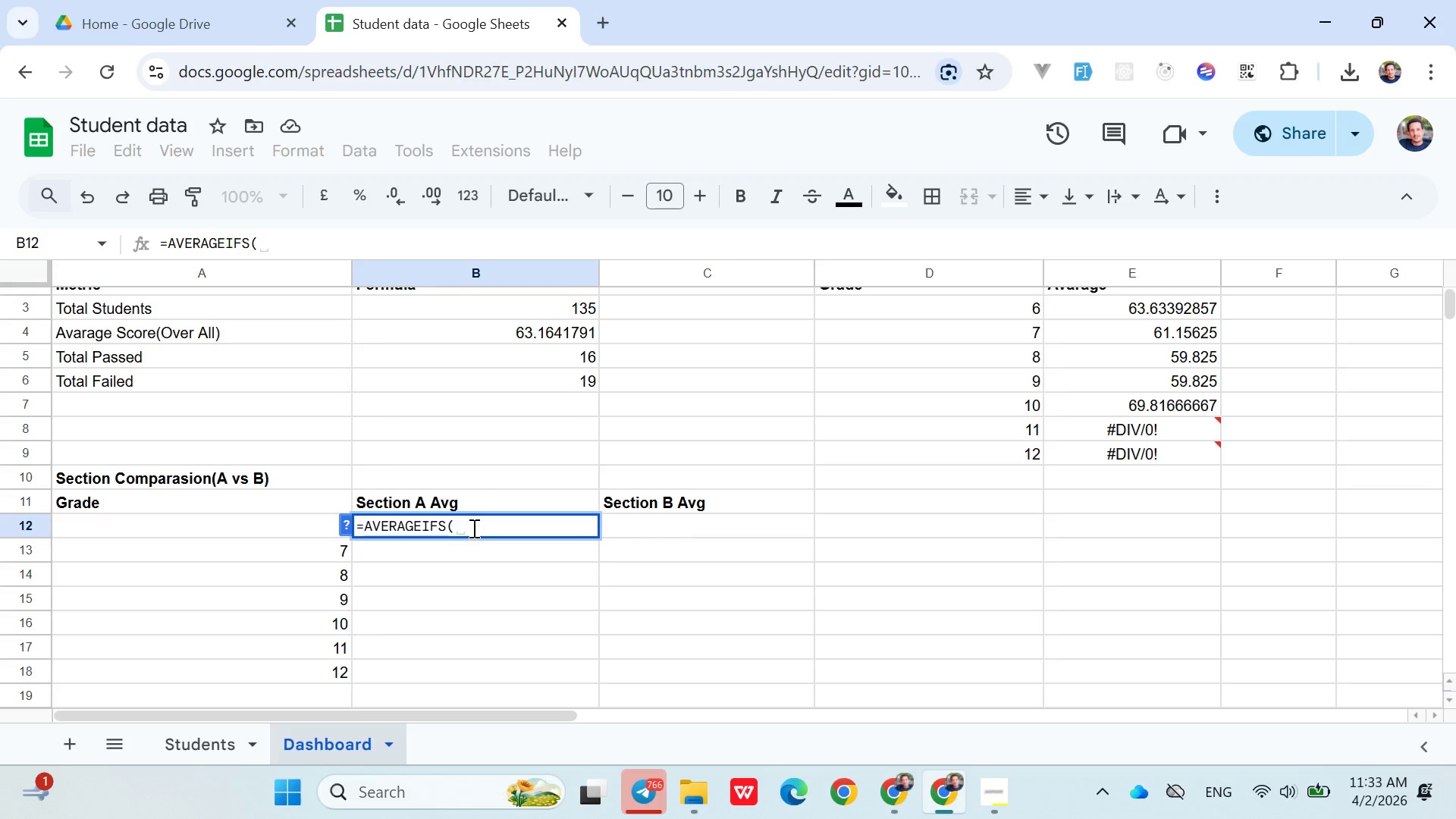 
key(Shift+0)
 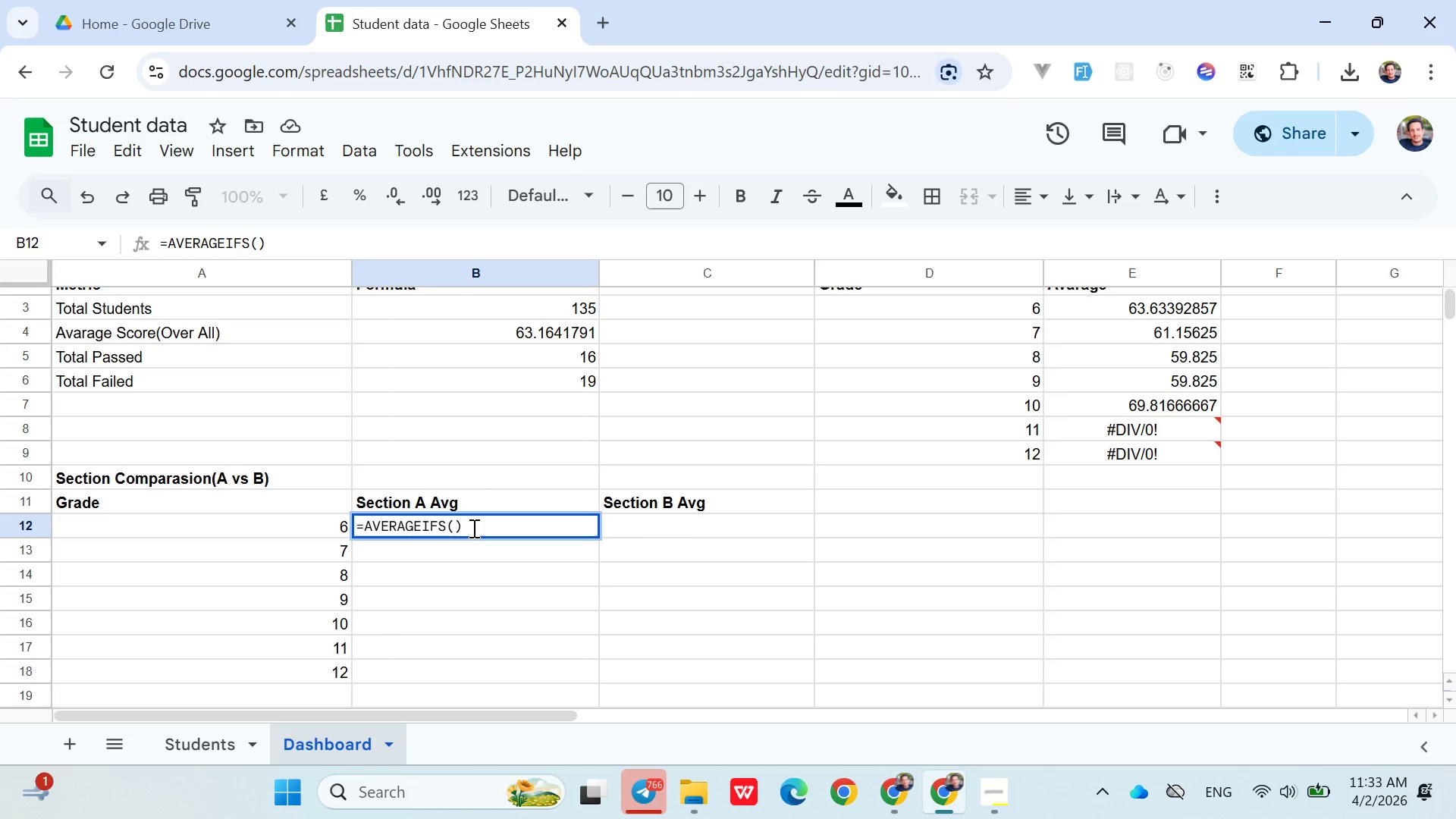 
key(ArrowLeft)
 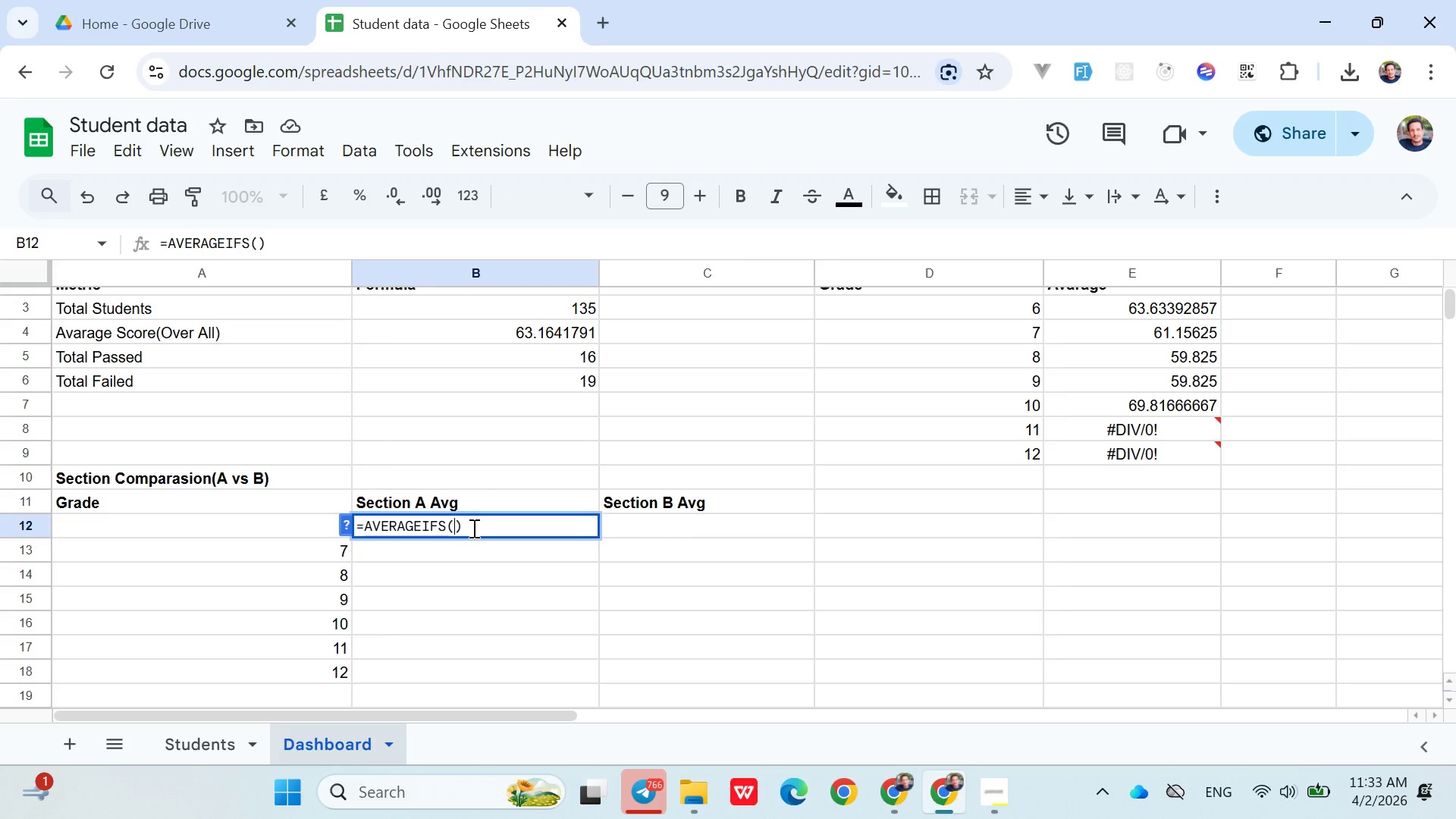 
key(Shift+L)
 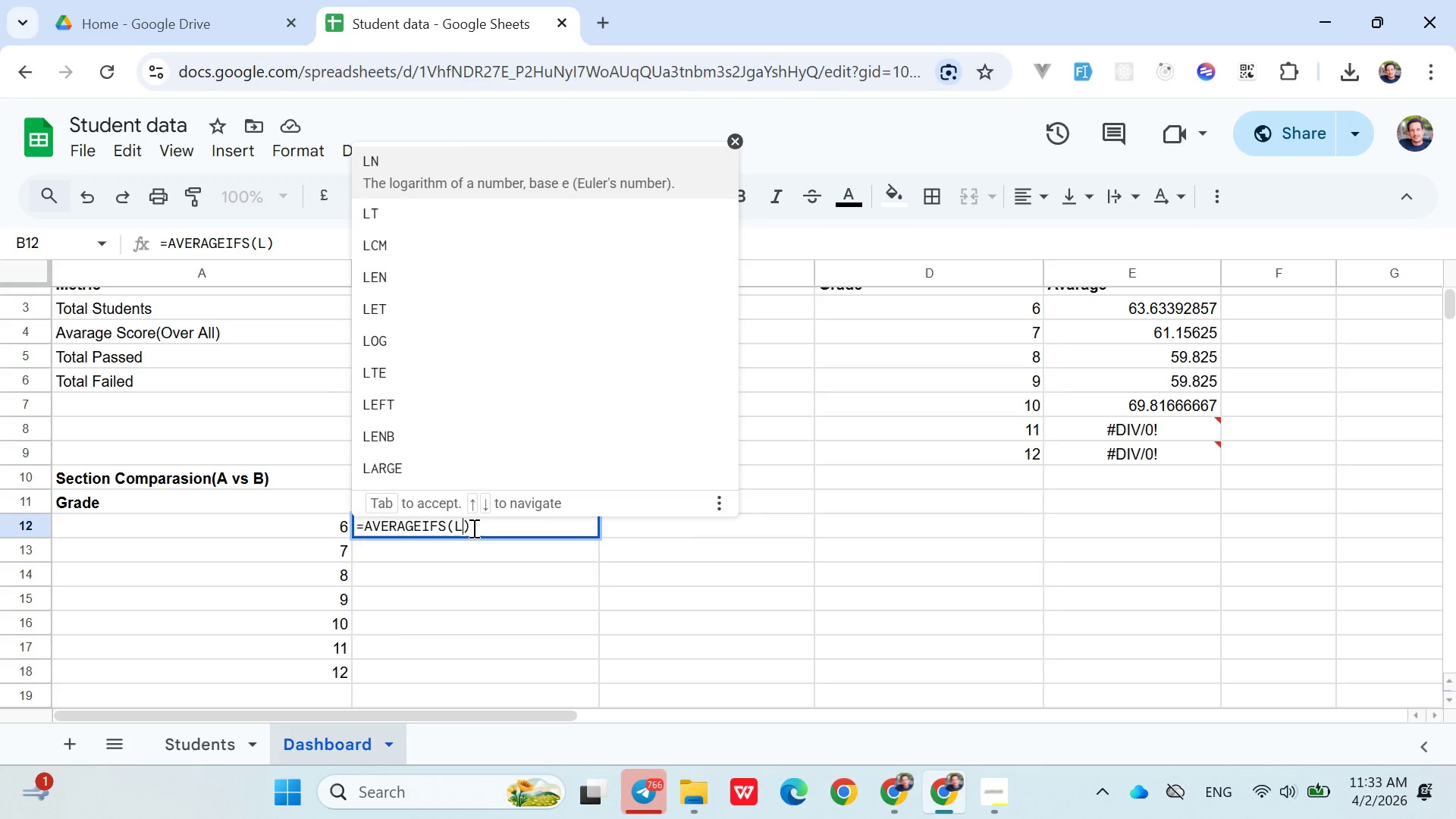 
key(Shift+ShiftRight)
 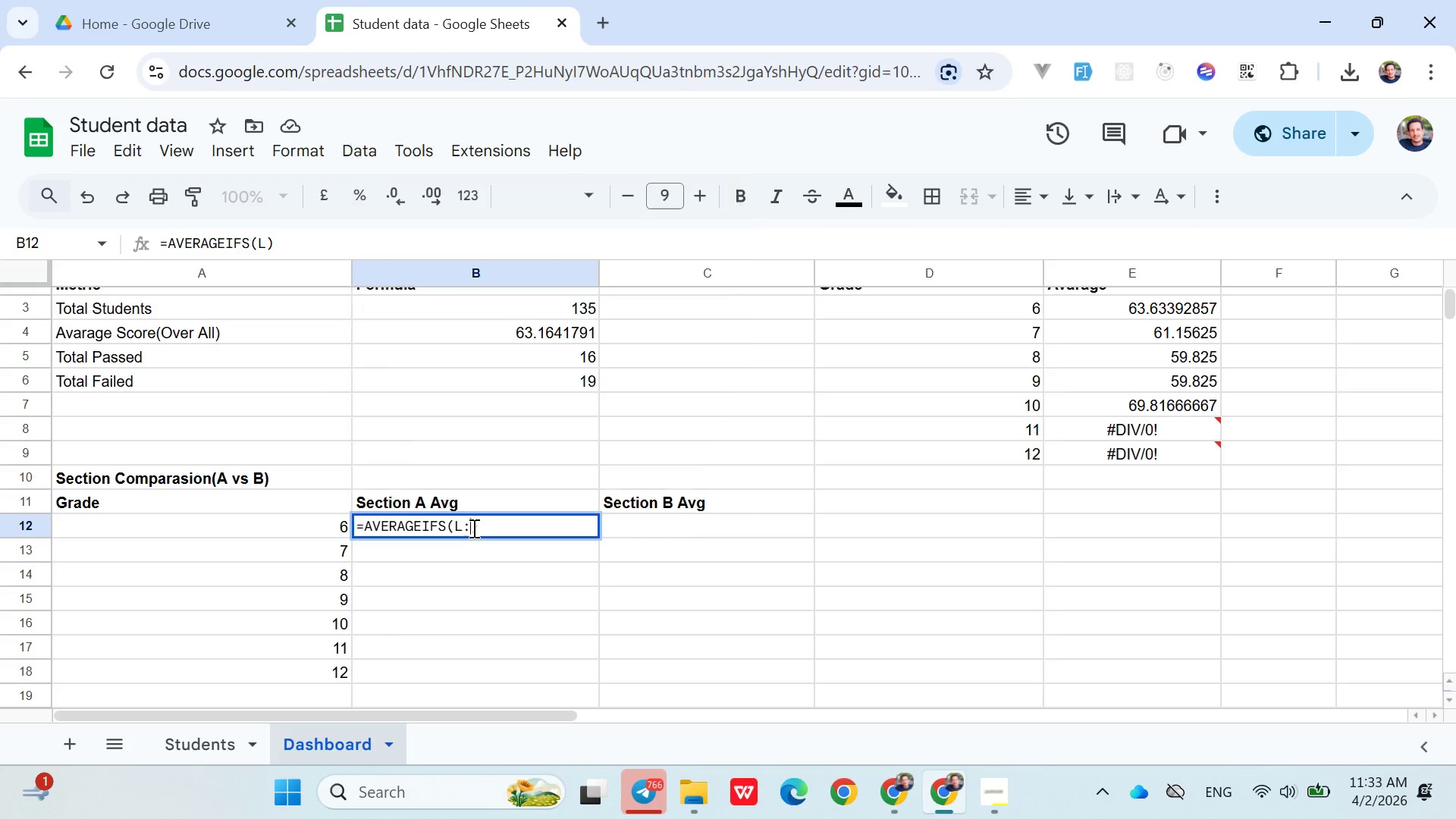 
key(Shift+Semicolon)
 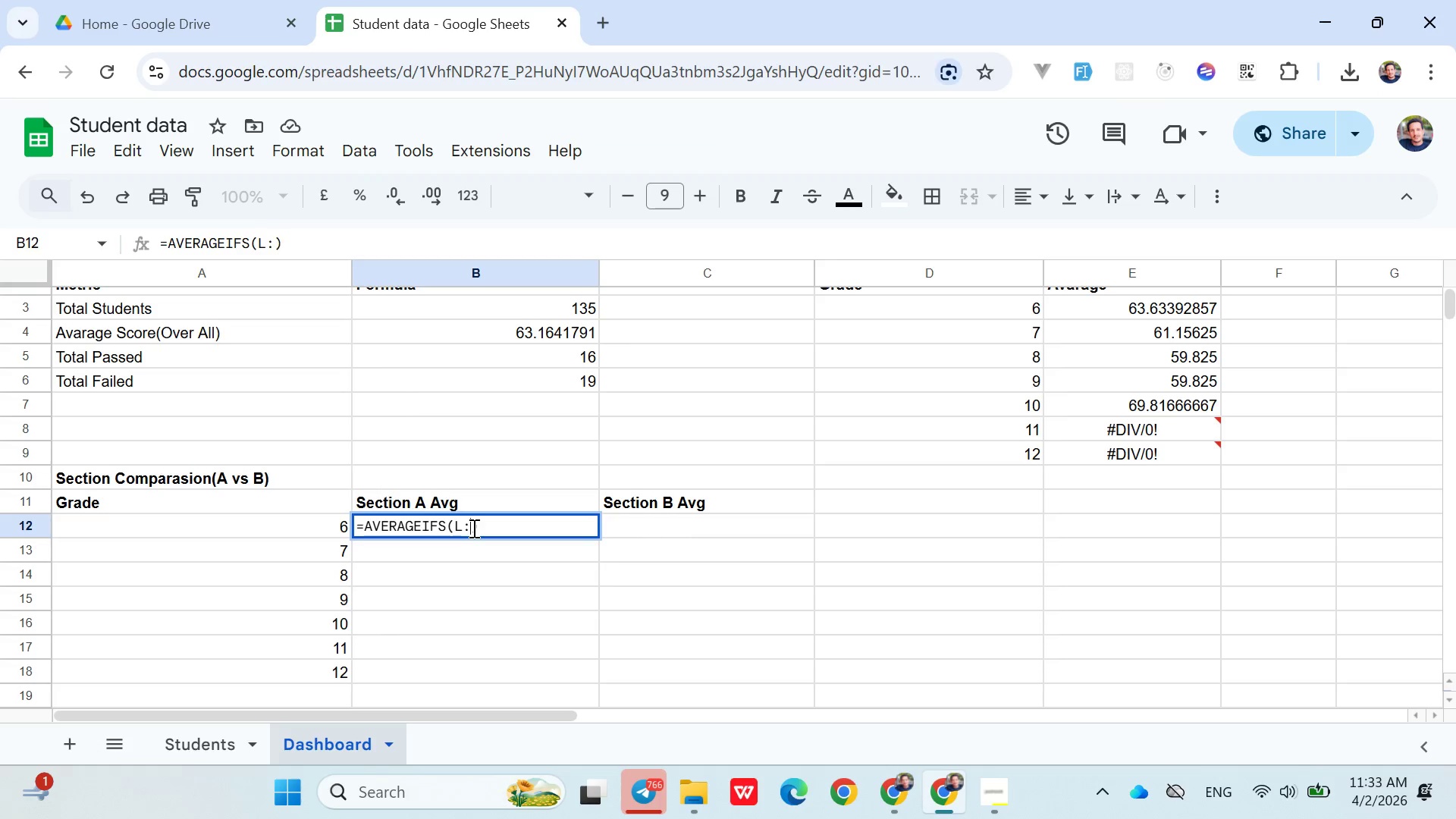 
key(Shift+L)
 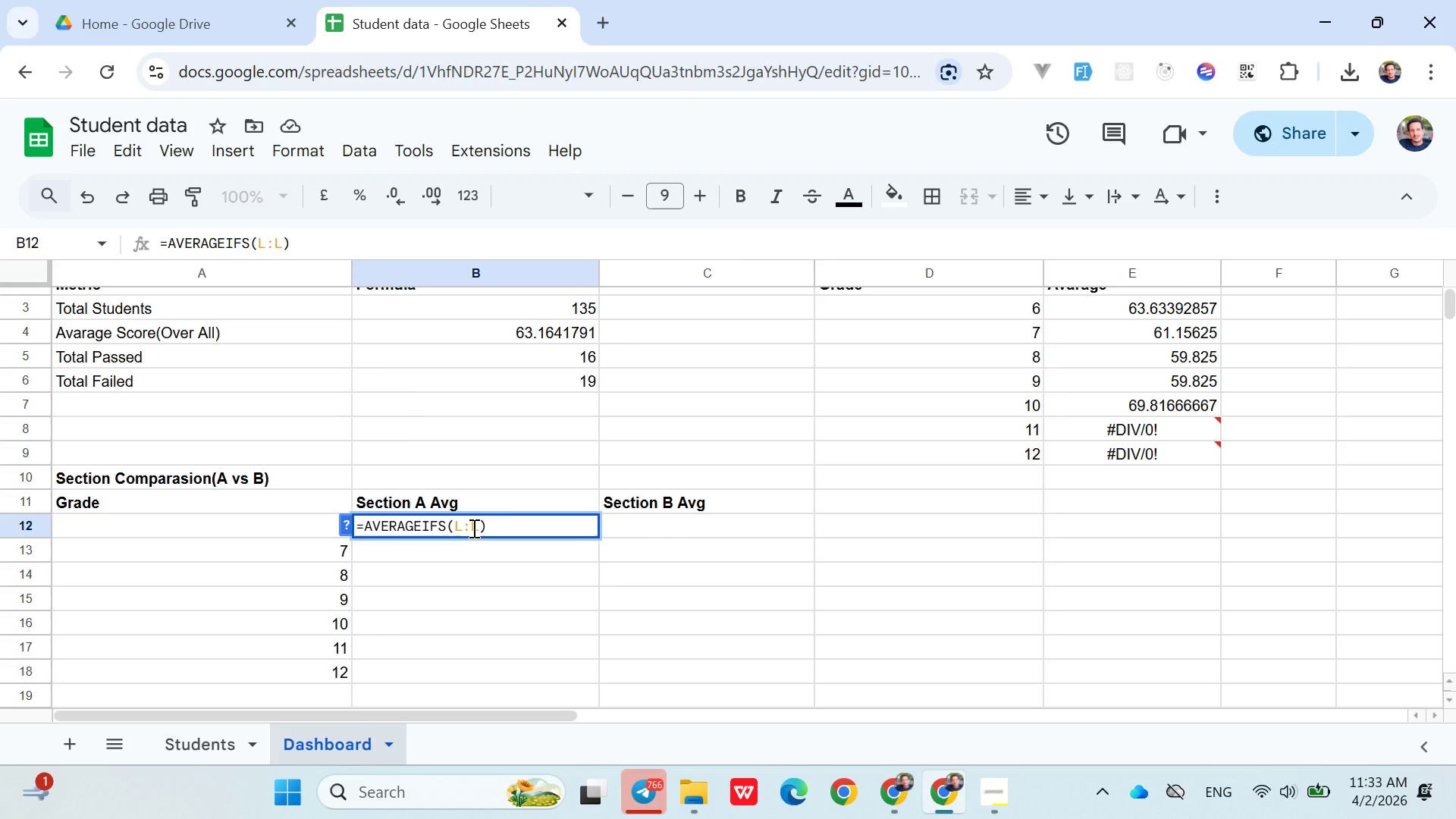 
key(Comma)
 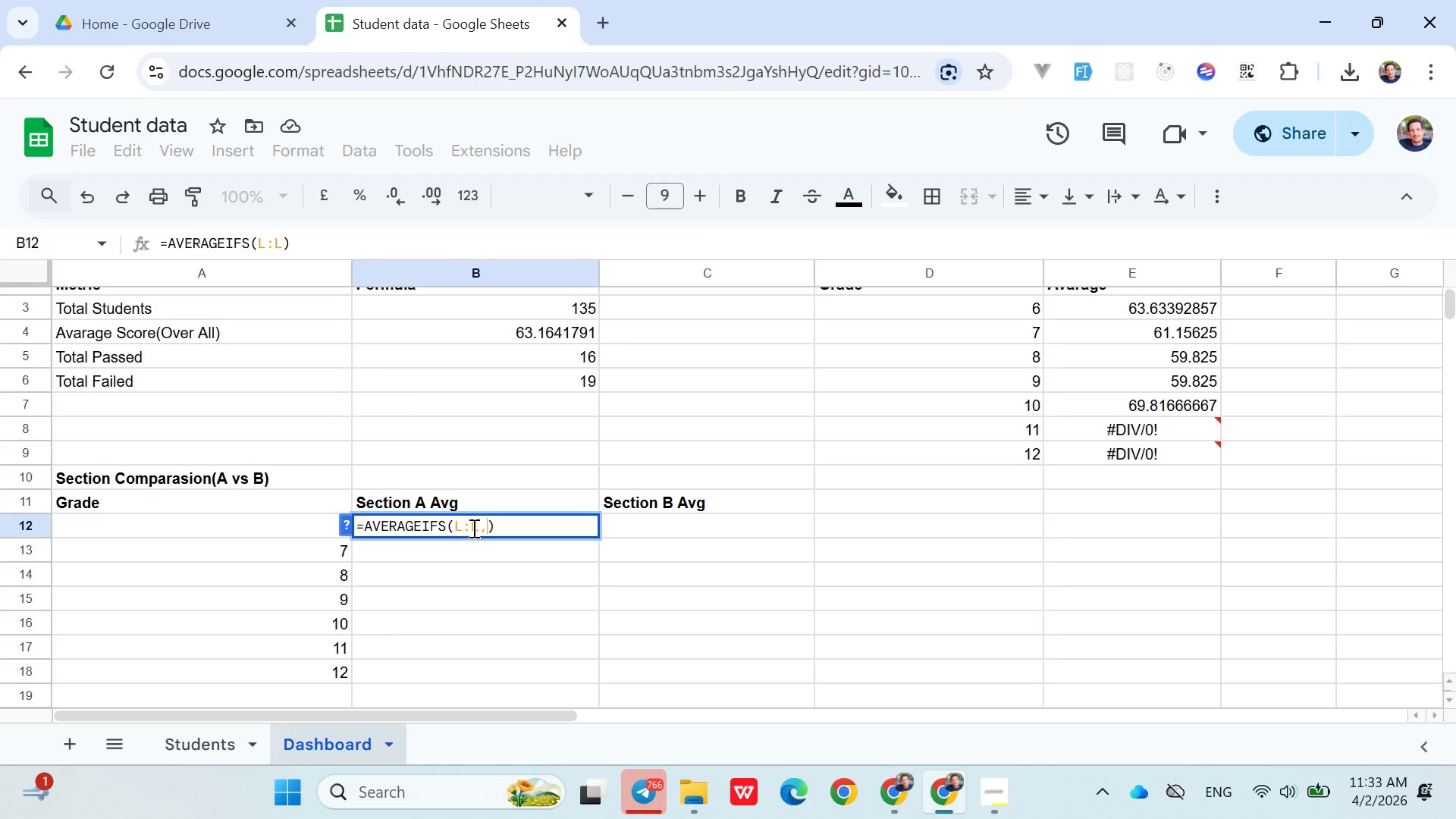 
key(Shift+E)
 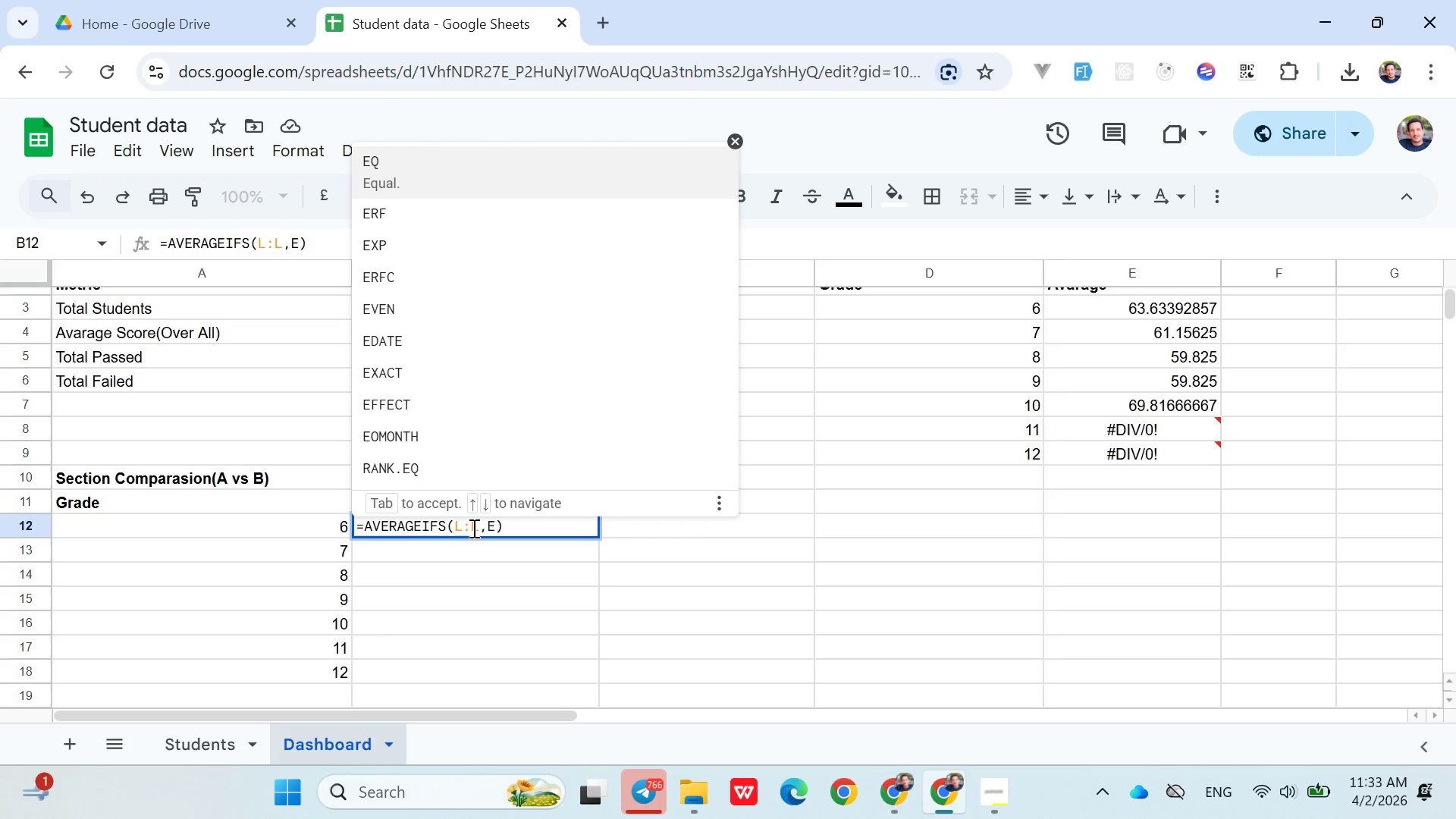 
key(Shift+ShiftRight)
 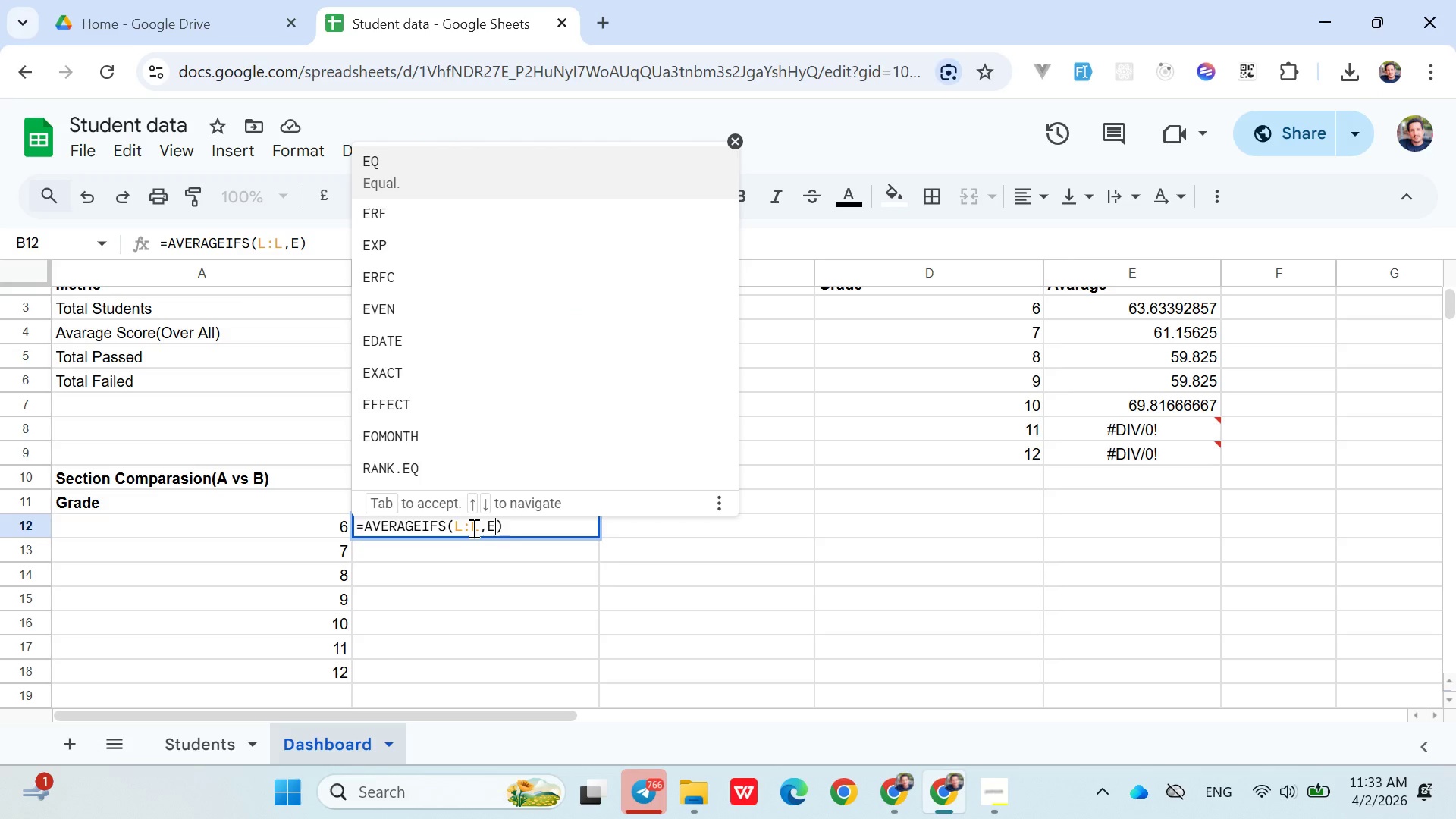 
key(Shift+Semicolon)
 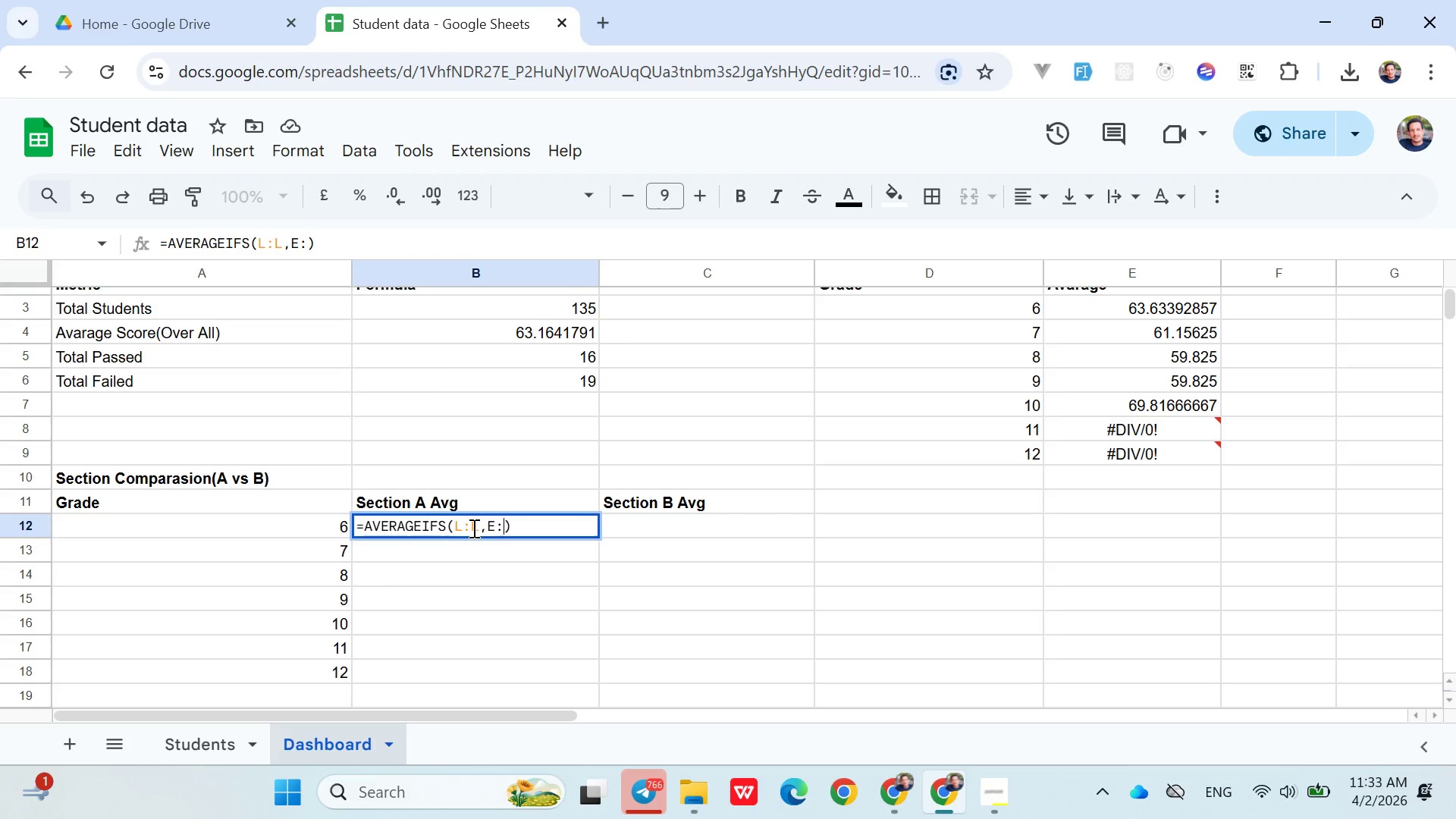 
key(Shift+E)
 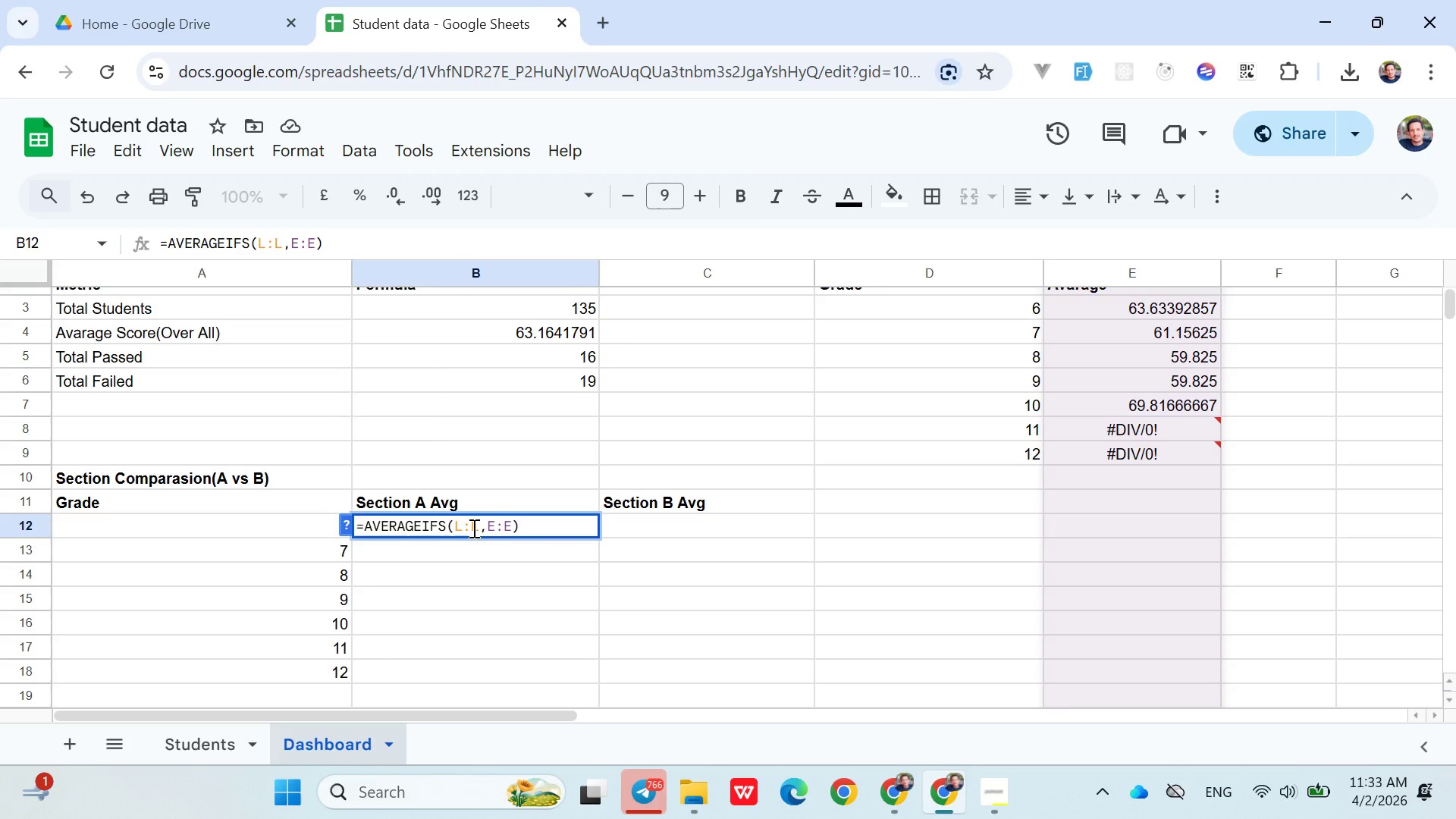 
key(Comma)
 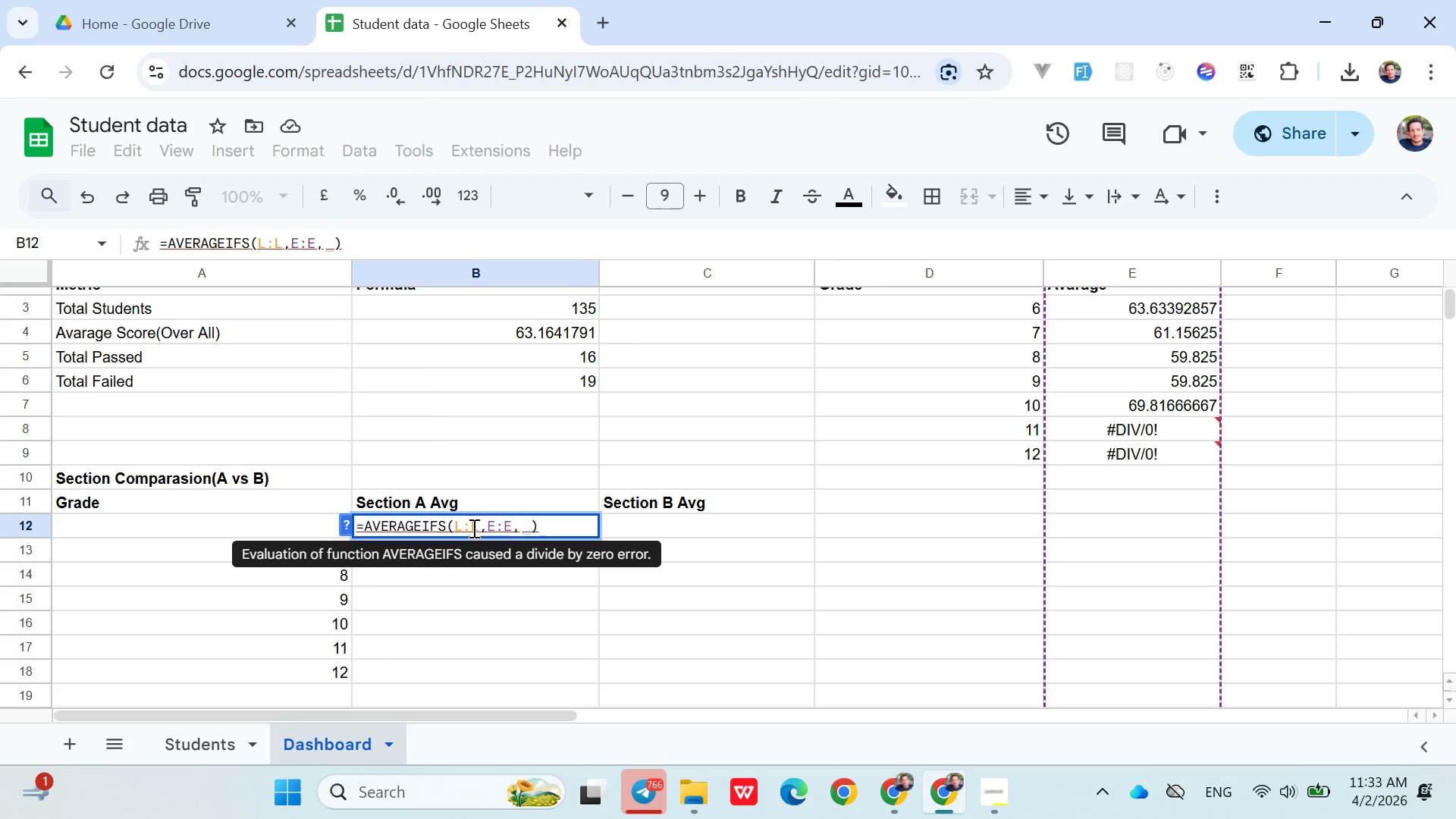 
key(6)
 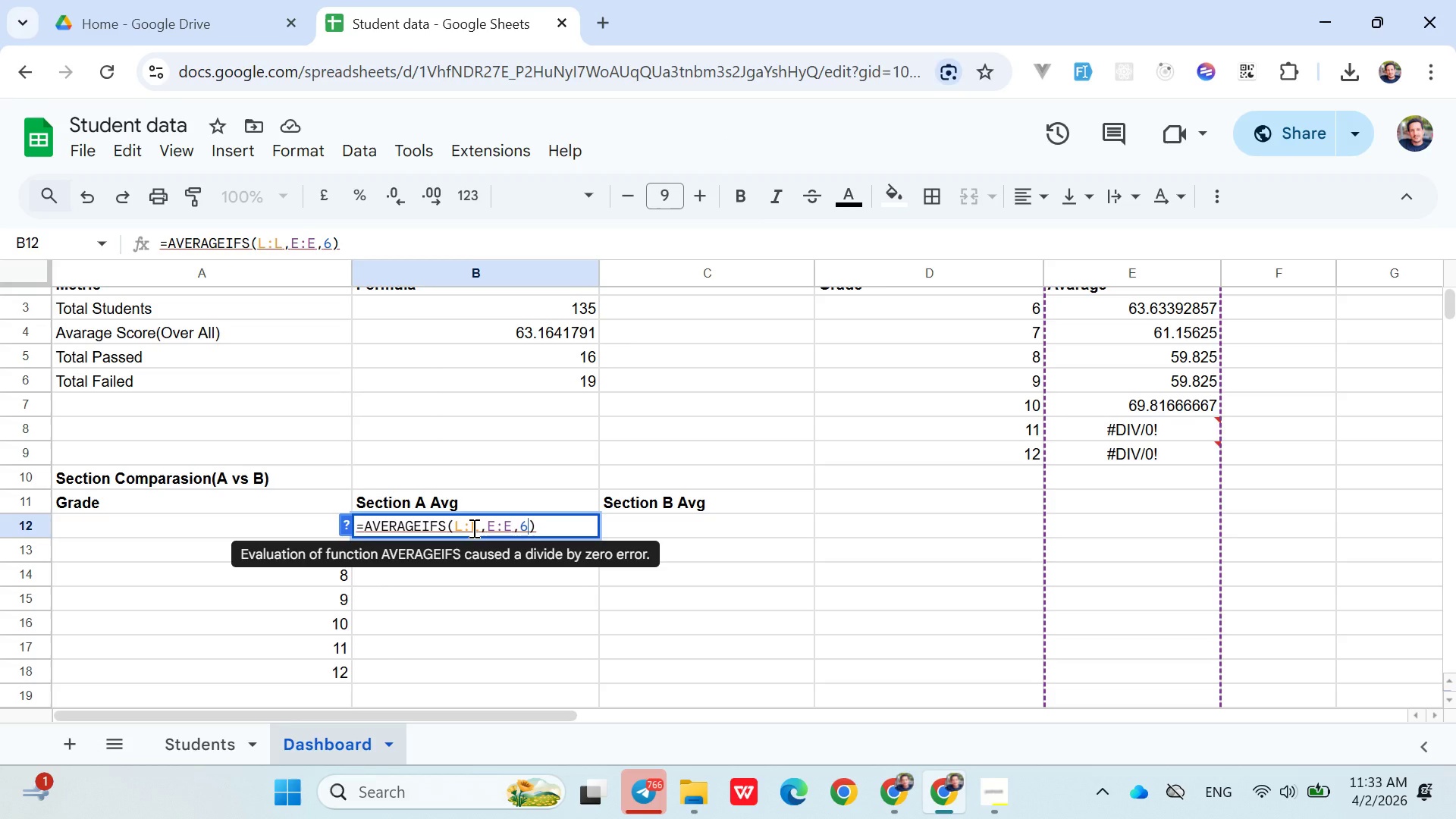 
key(Comma)
 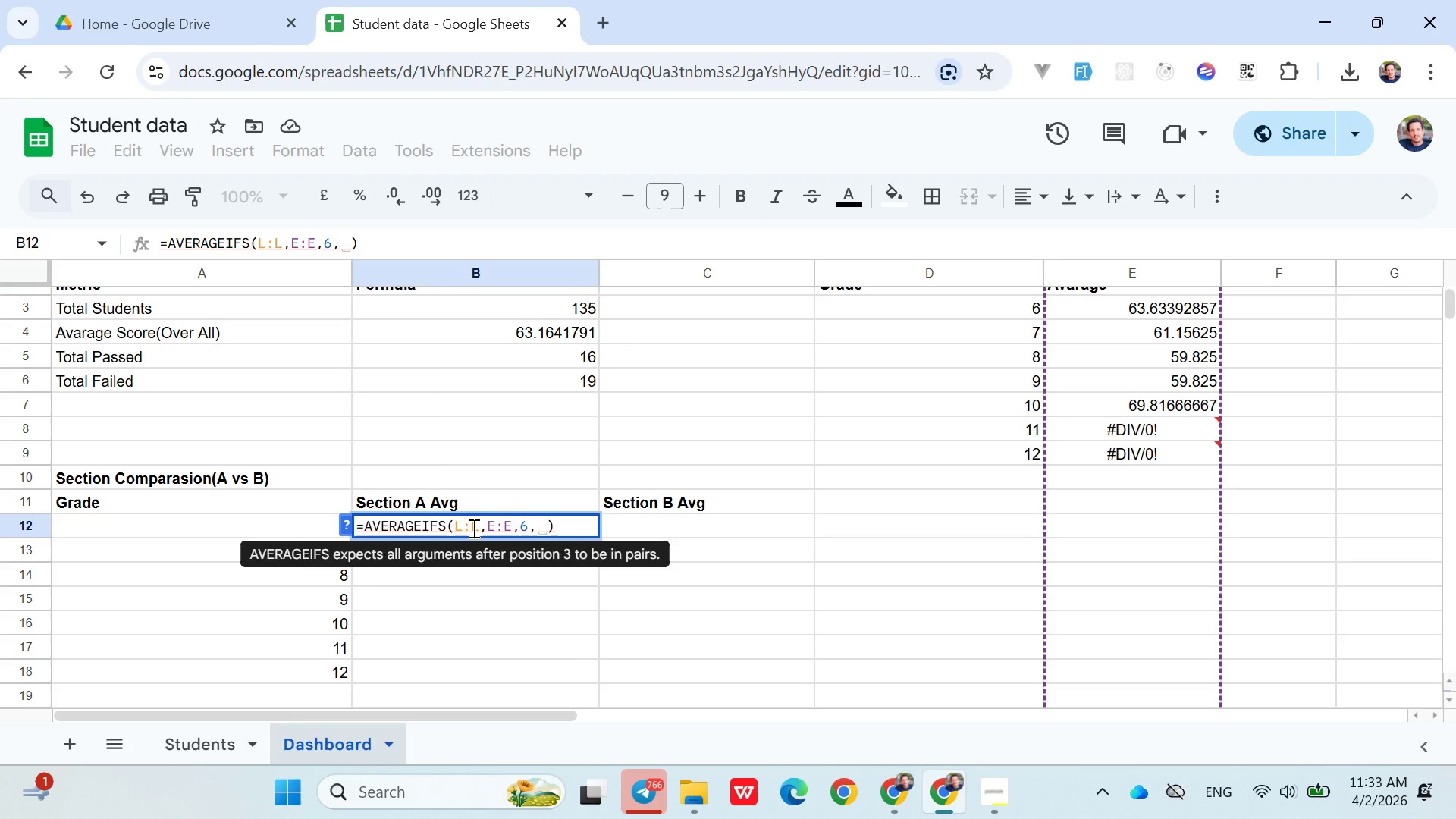 
key(Shift+F)
 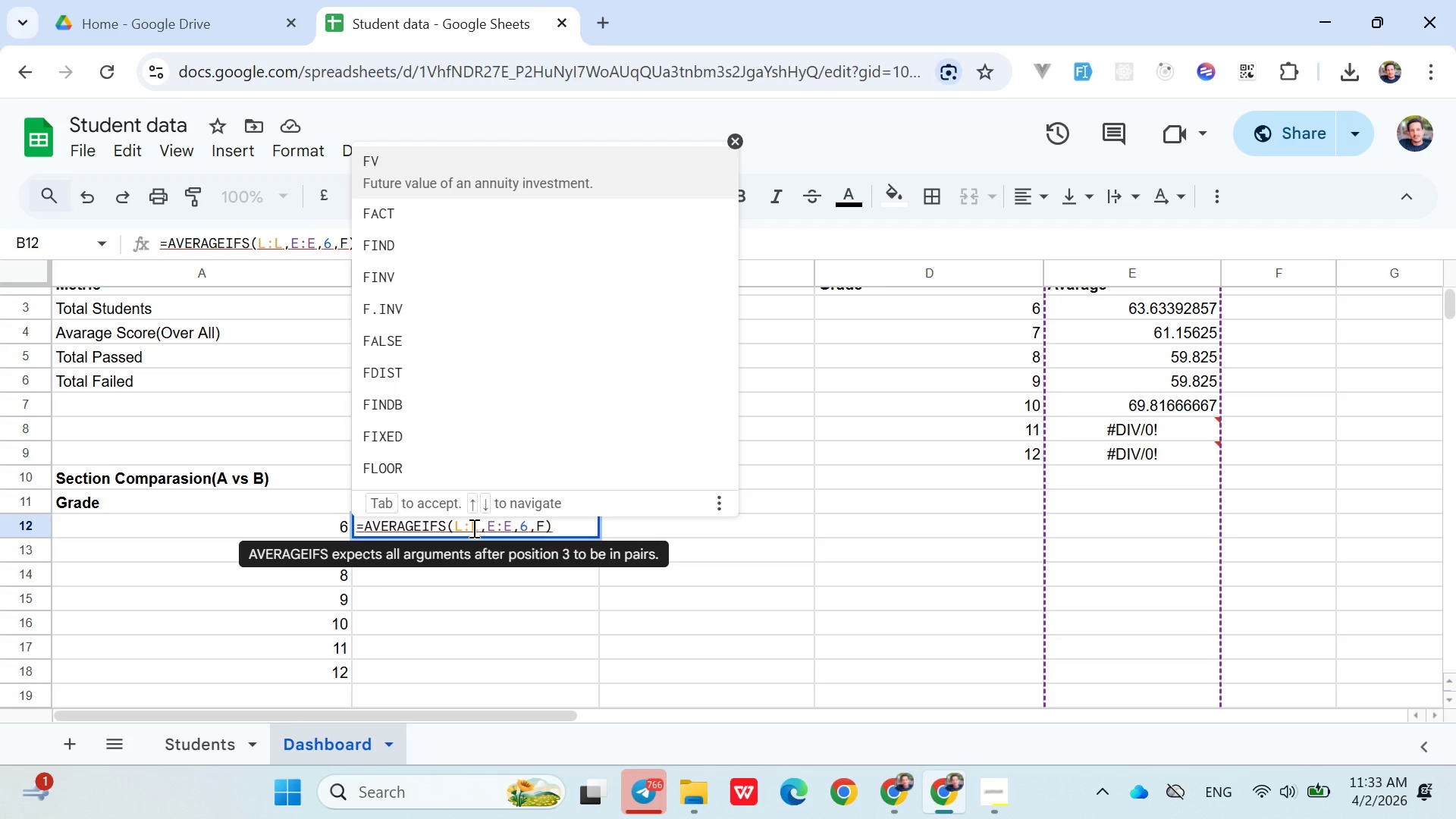 
key(Shift+Semicolon)
 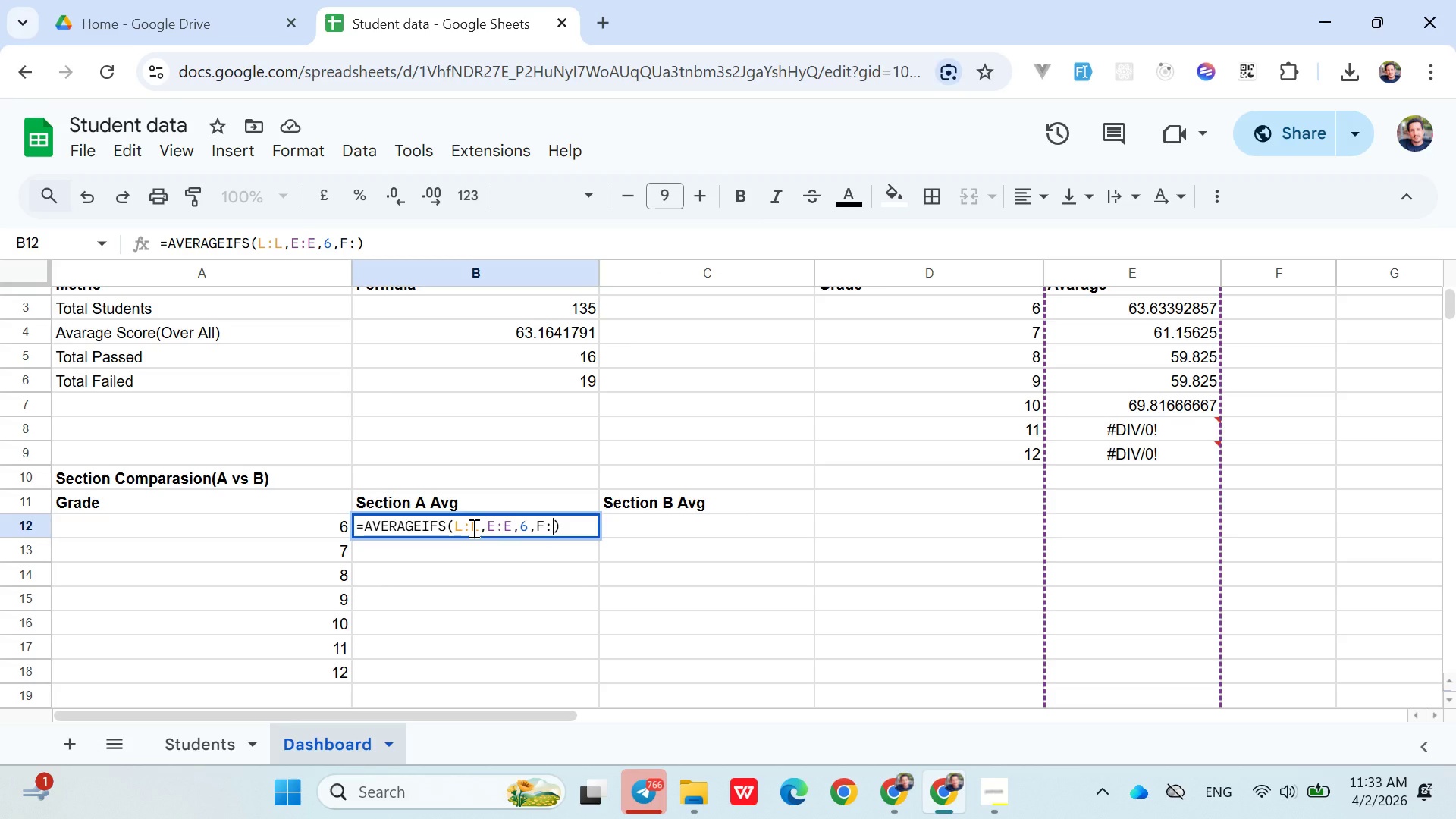 
key(Shift+ShiftLeft)
 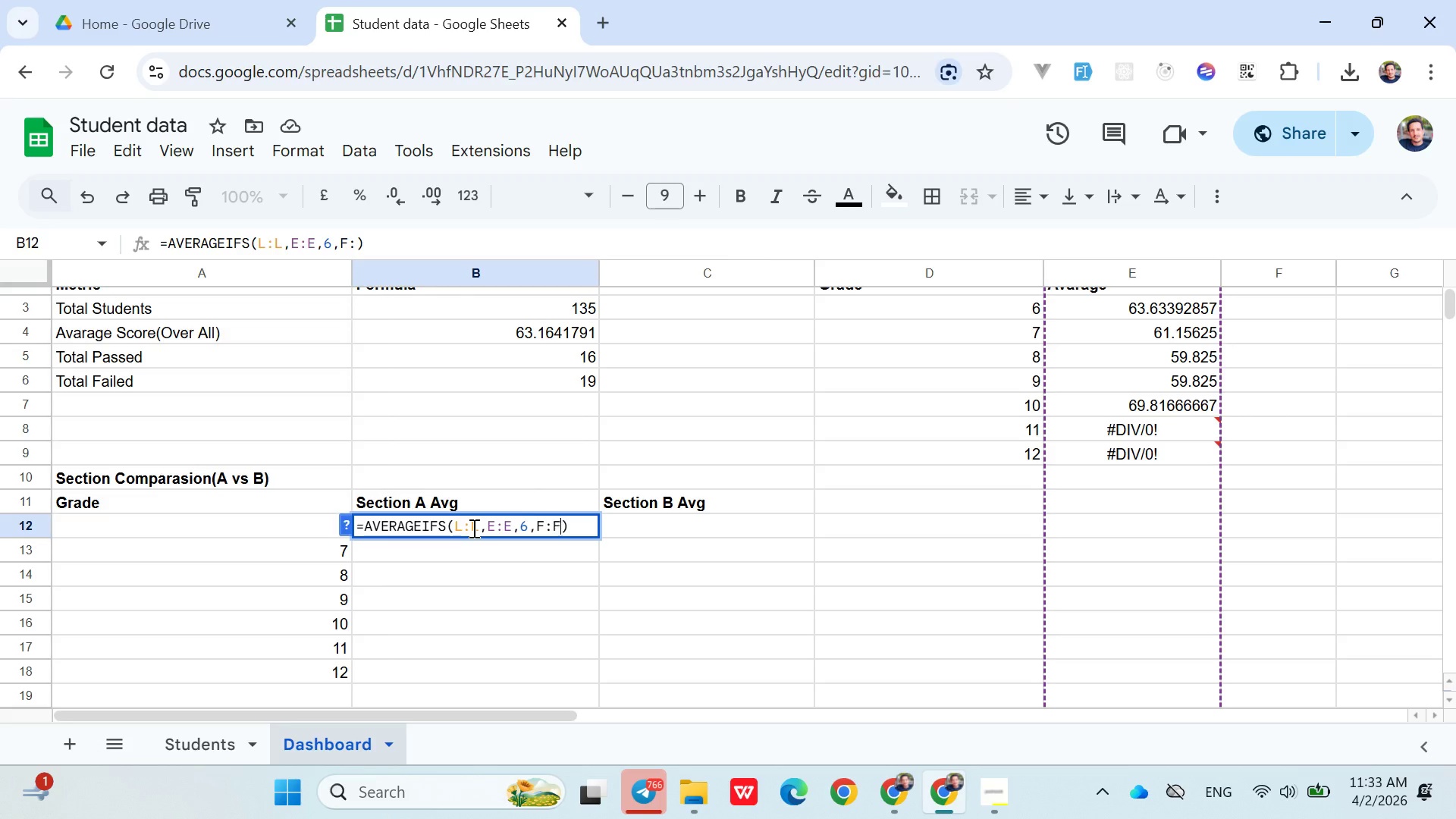 
key(Shift+F)
 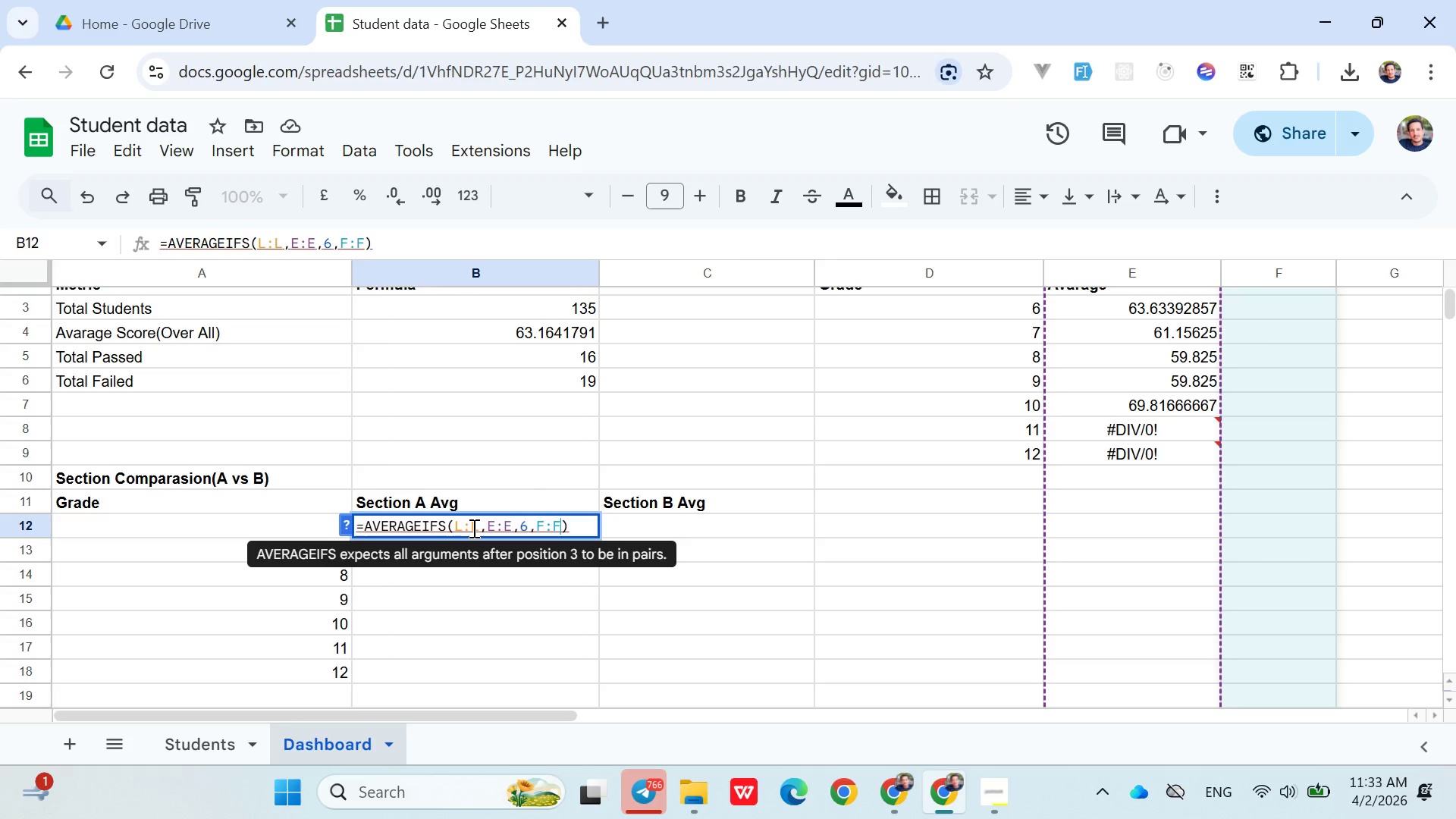 
key(Comma)
 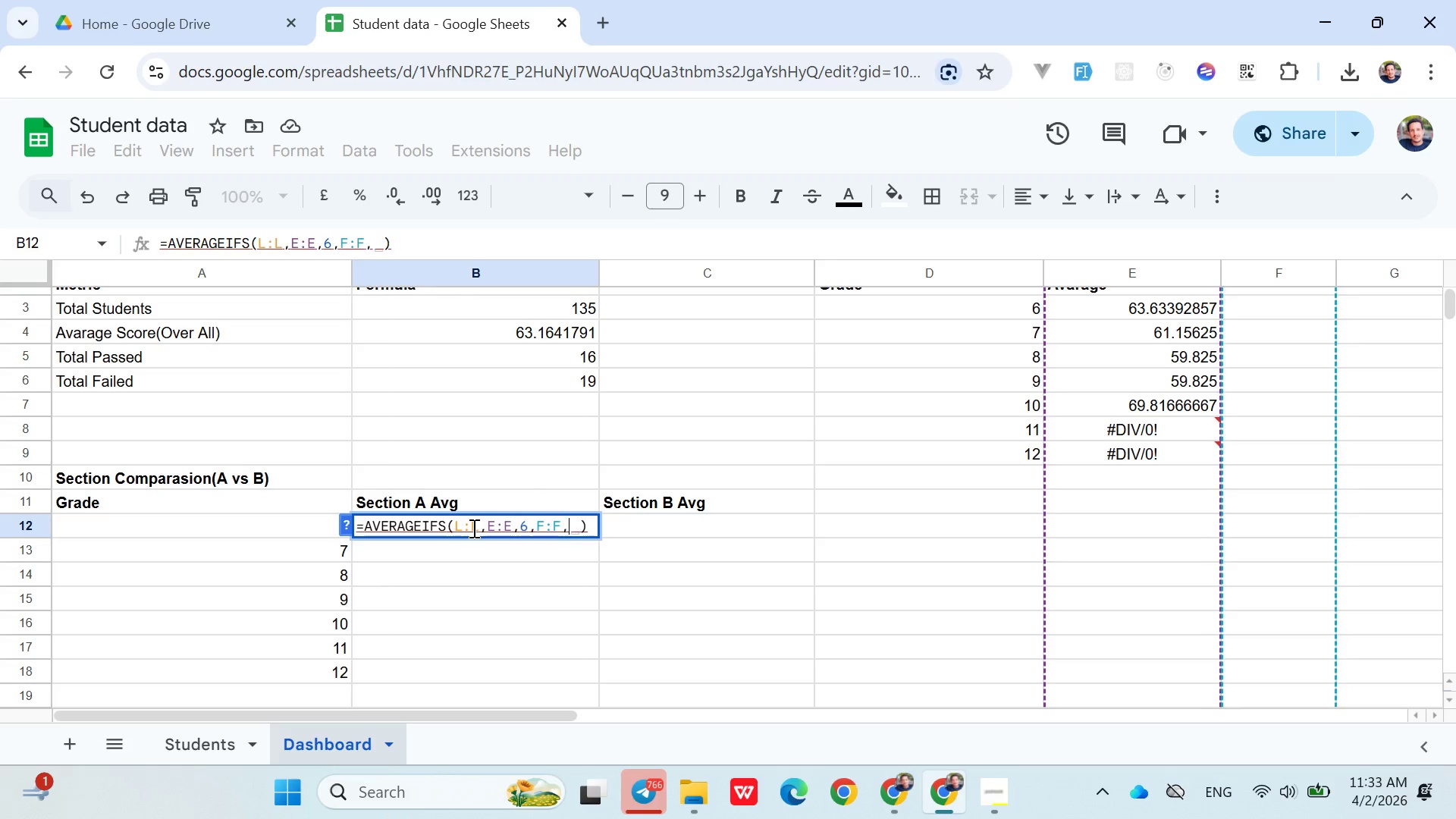 
key(Shift+Quote)
 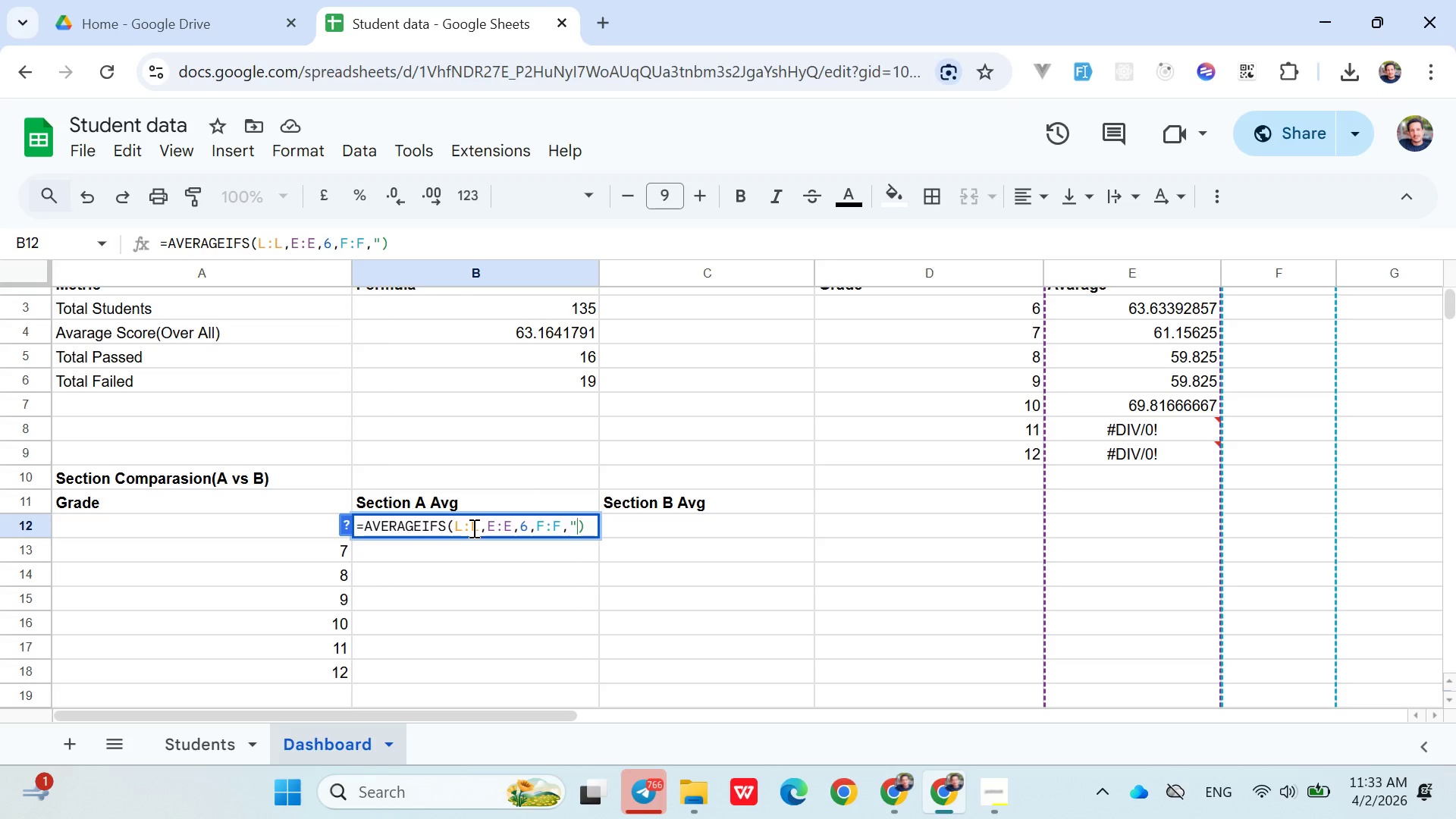 
key(Shift+Quote)
 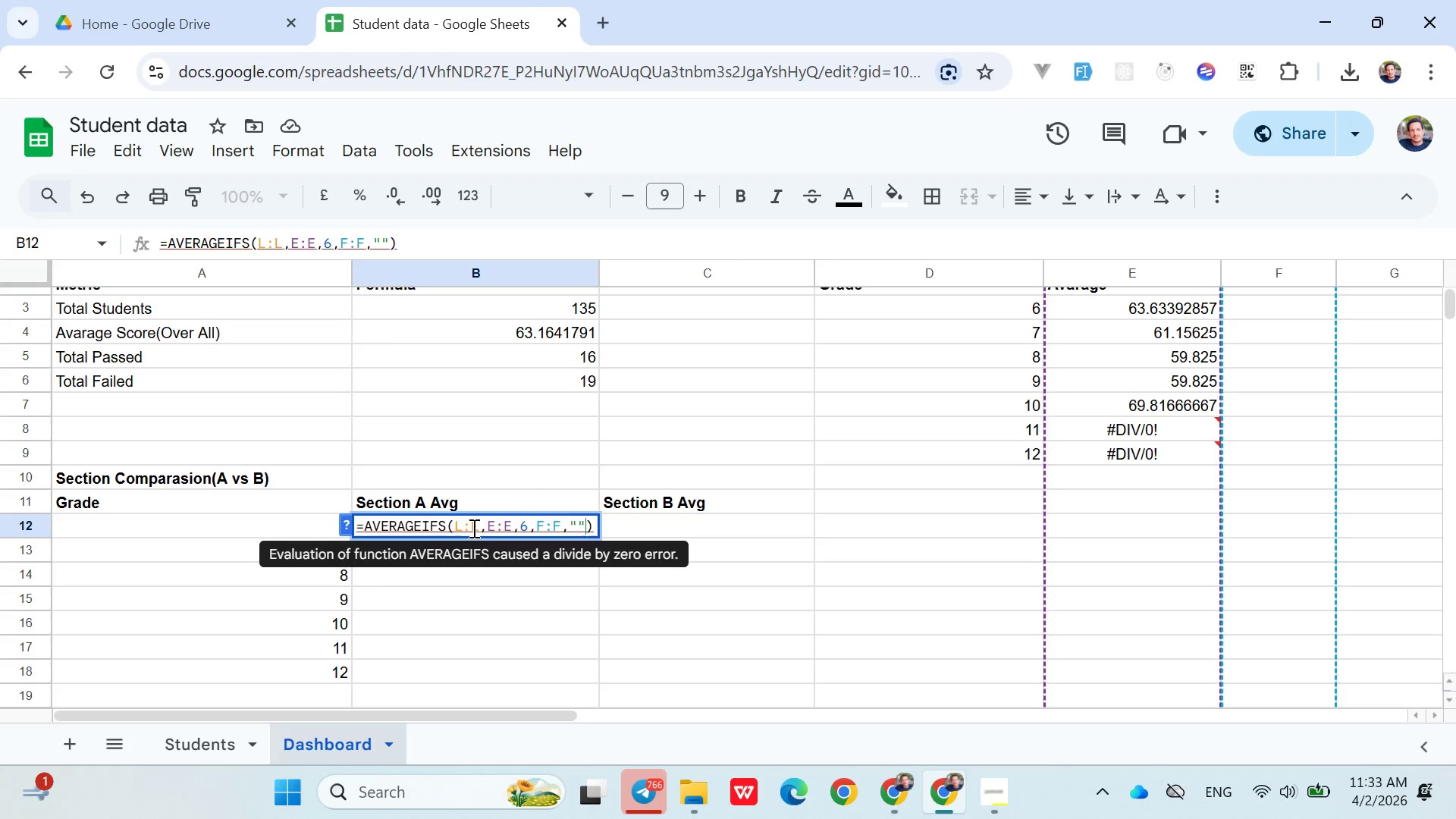 
key(ArrowLeft)
 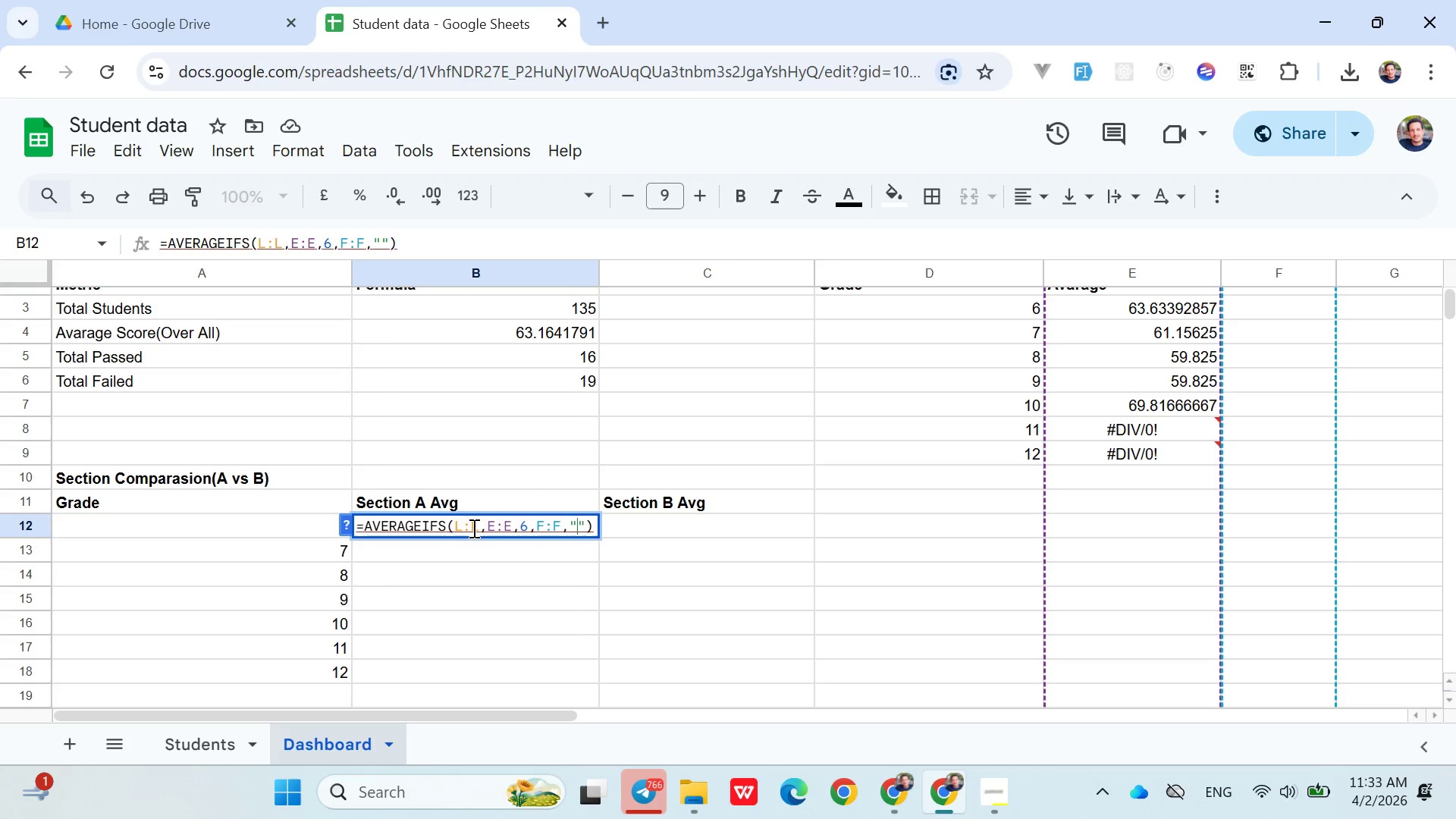 
key(Shift+A)
 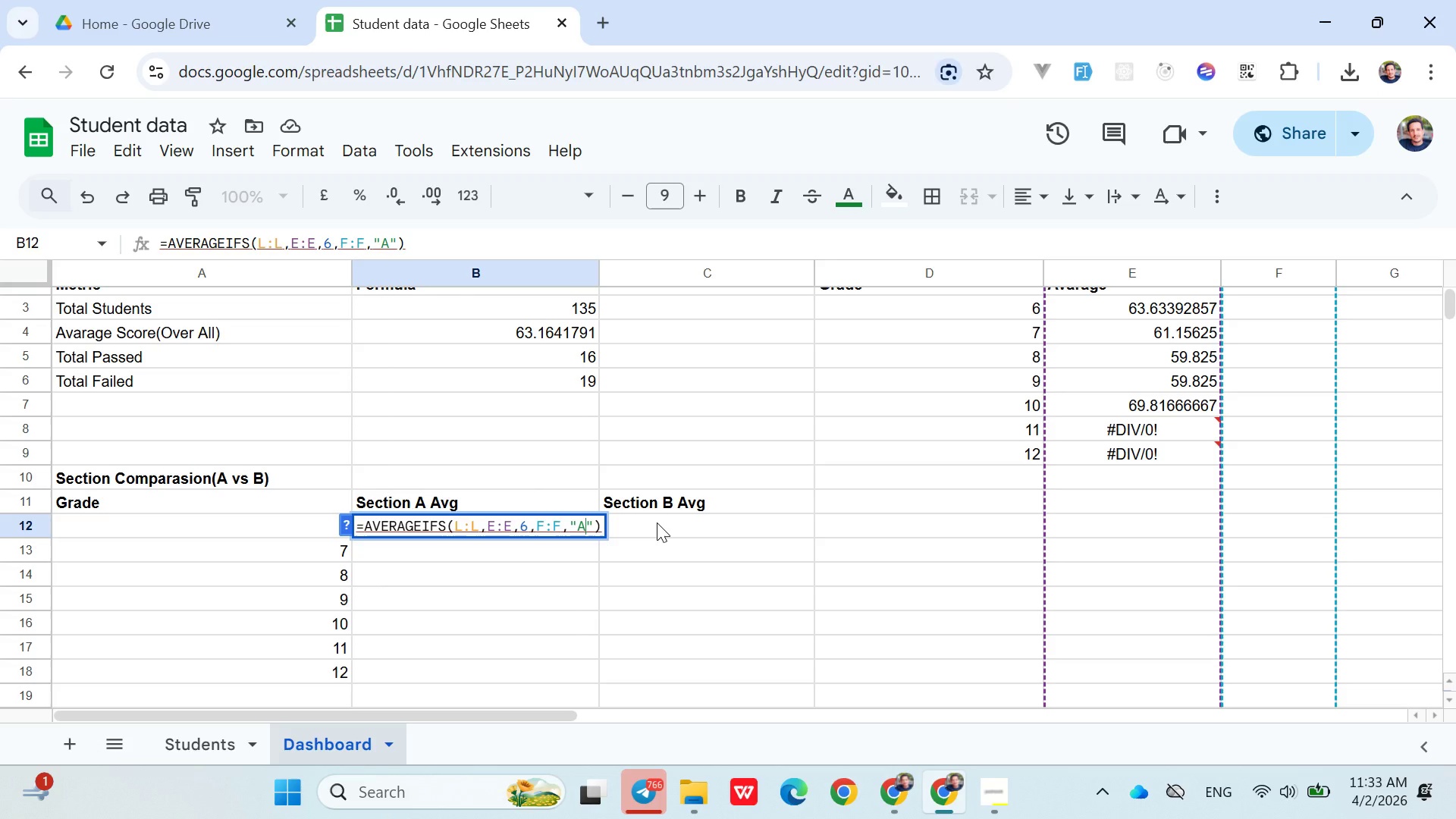 
left_click([657, 522])
 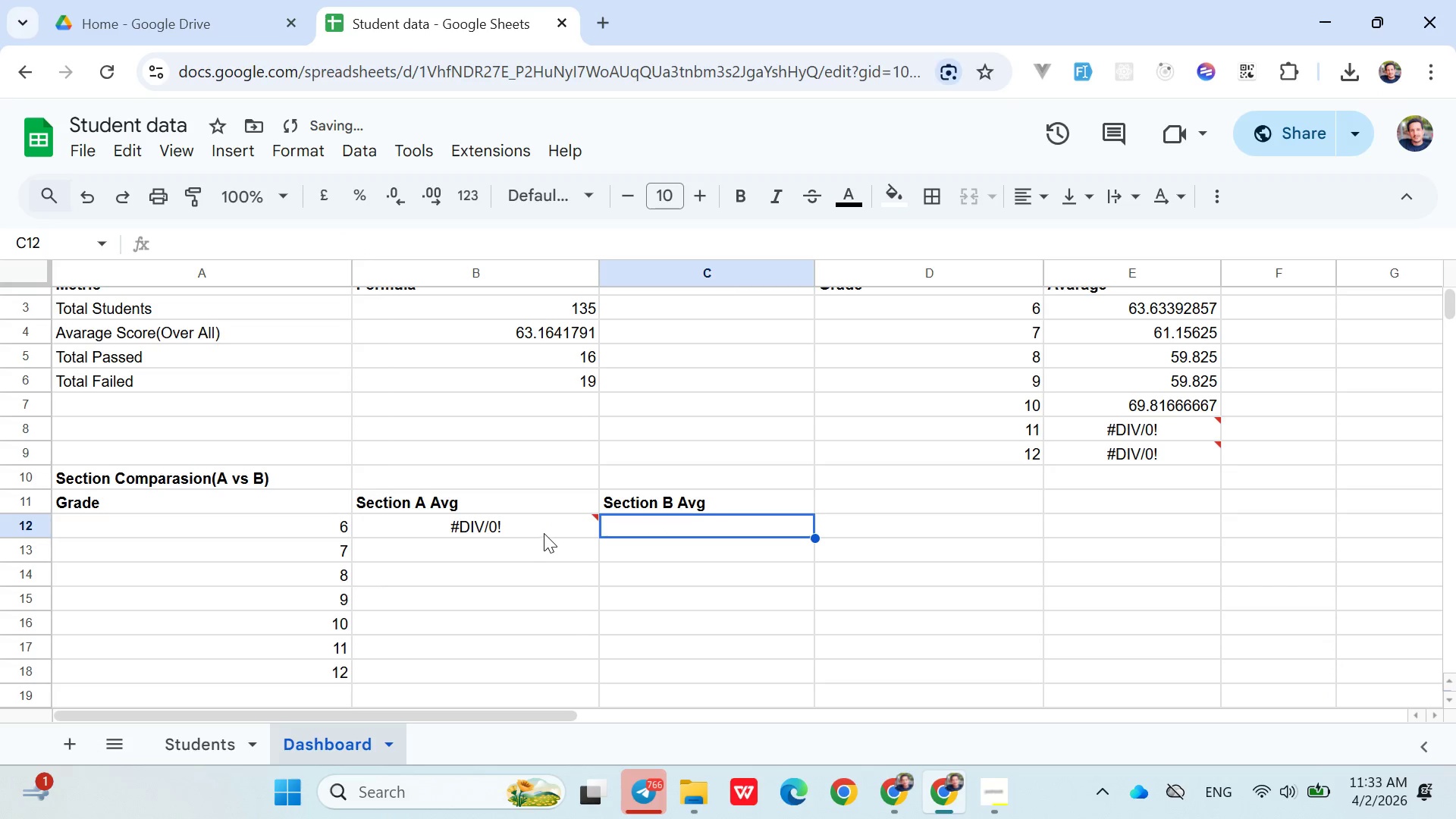 
double_click([544, 530])
 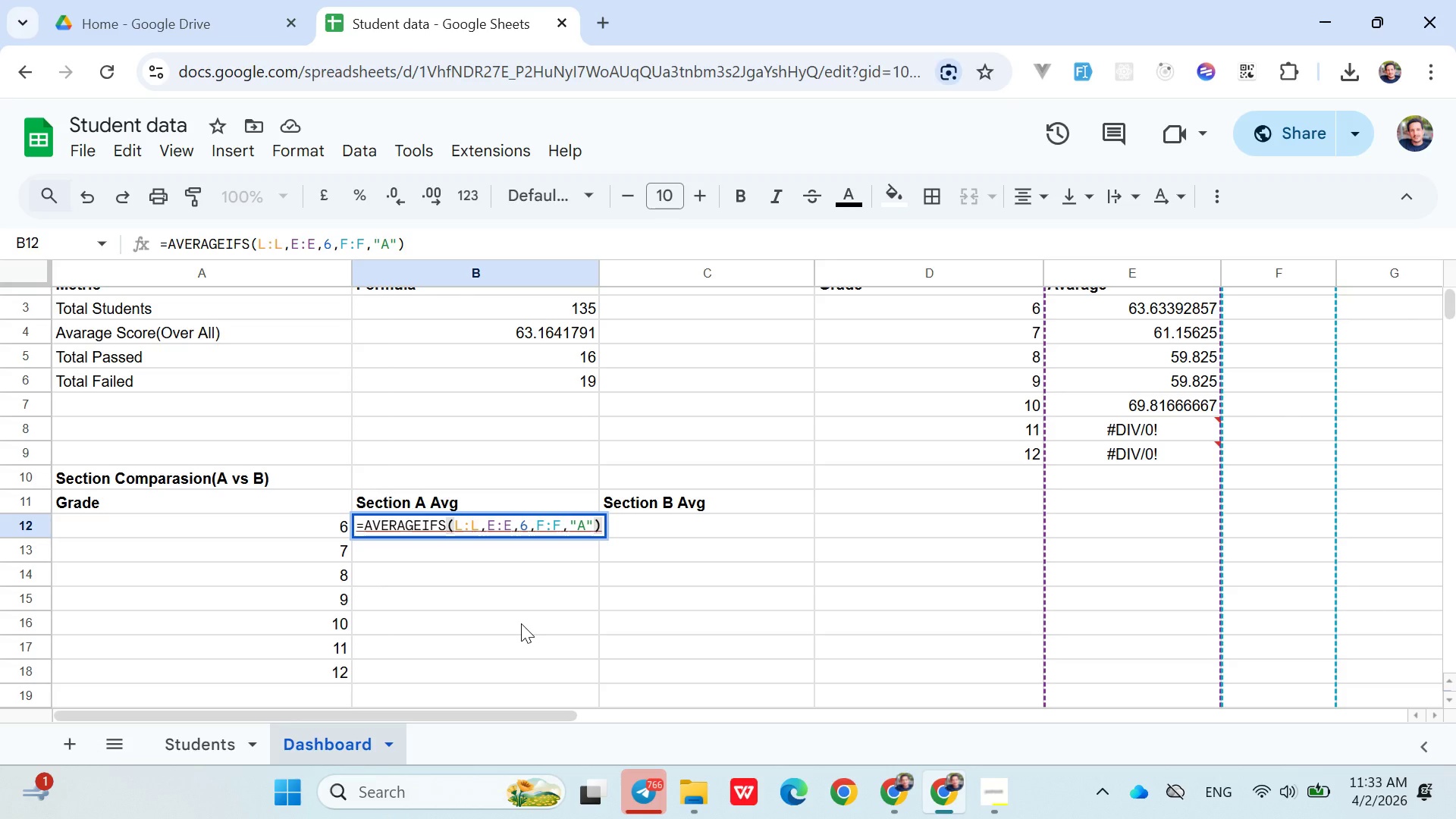 
wait(24.01)
 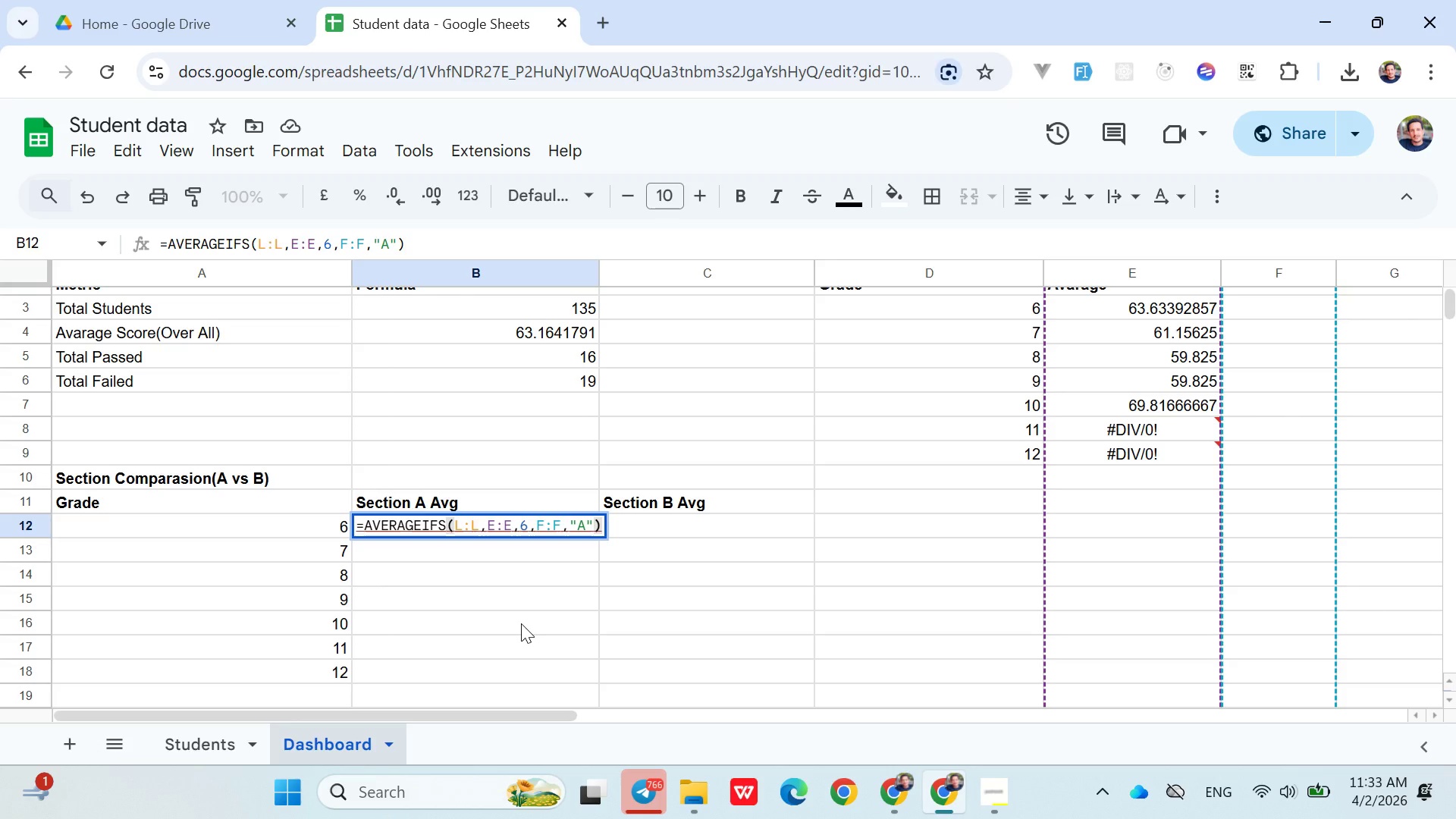 
double_click([565, 526])
 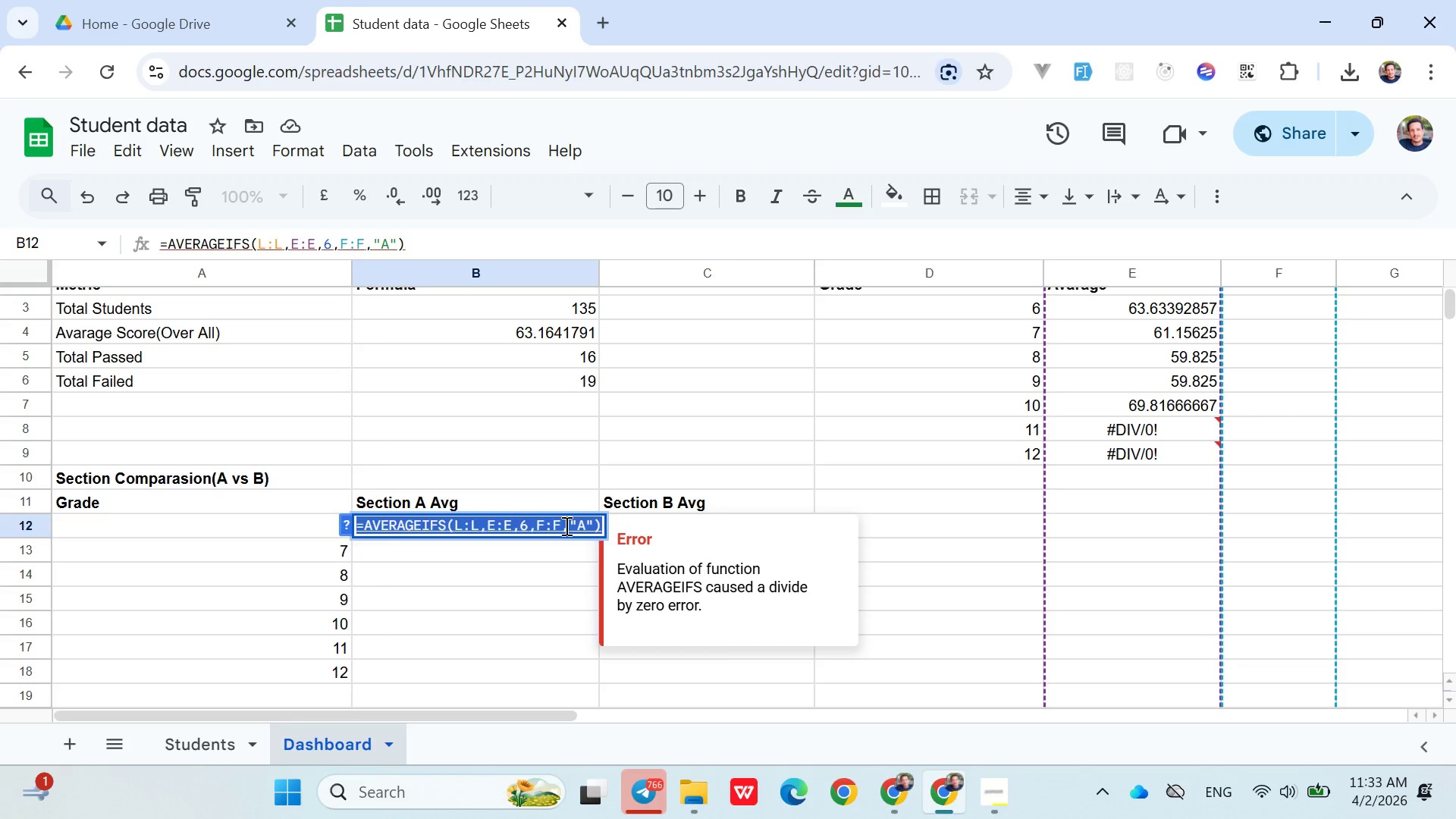 
triple_click([565, 526])
 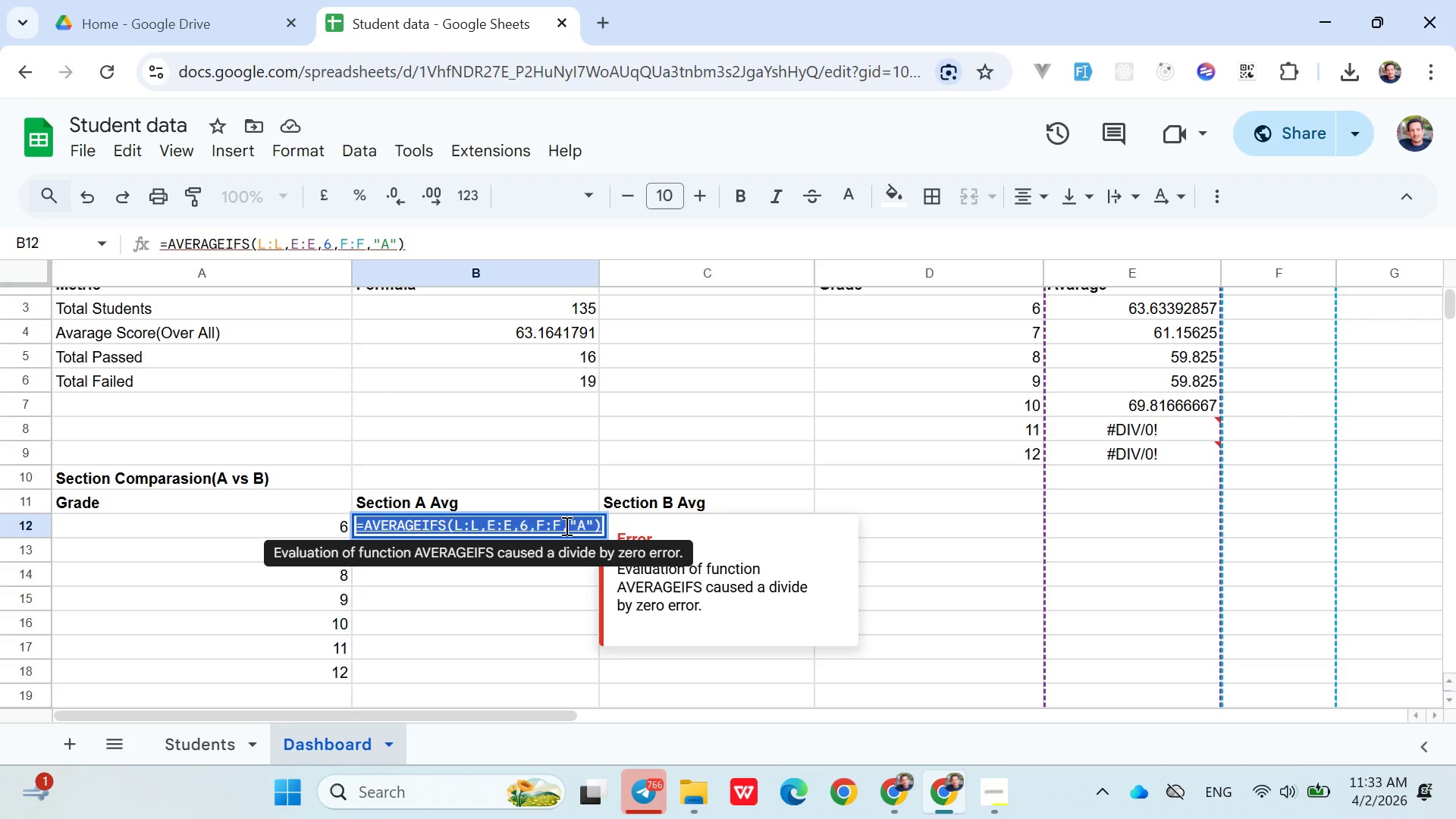 
key(ArrowRight)
 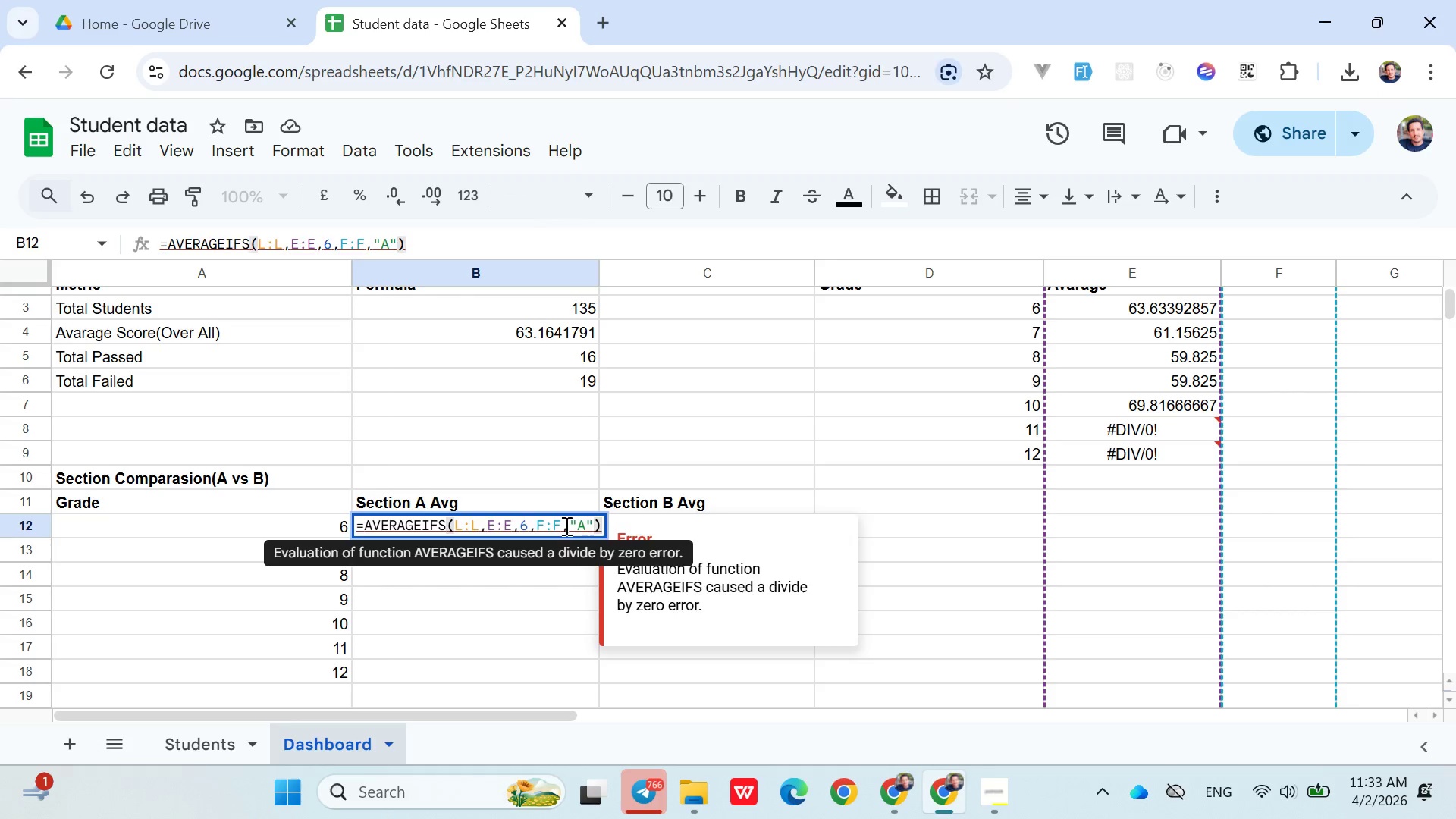 
key(Enter)
 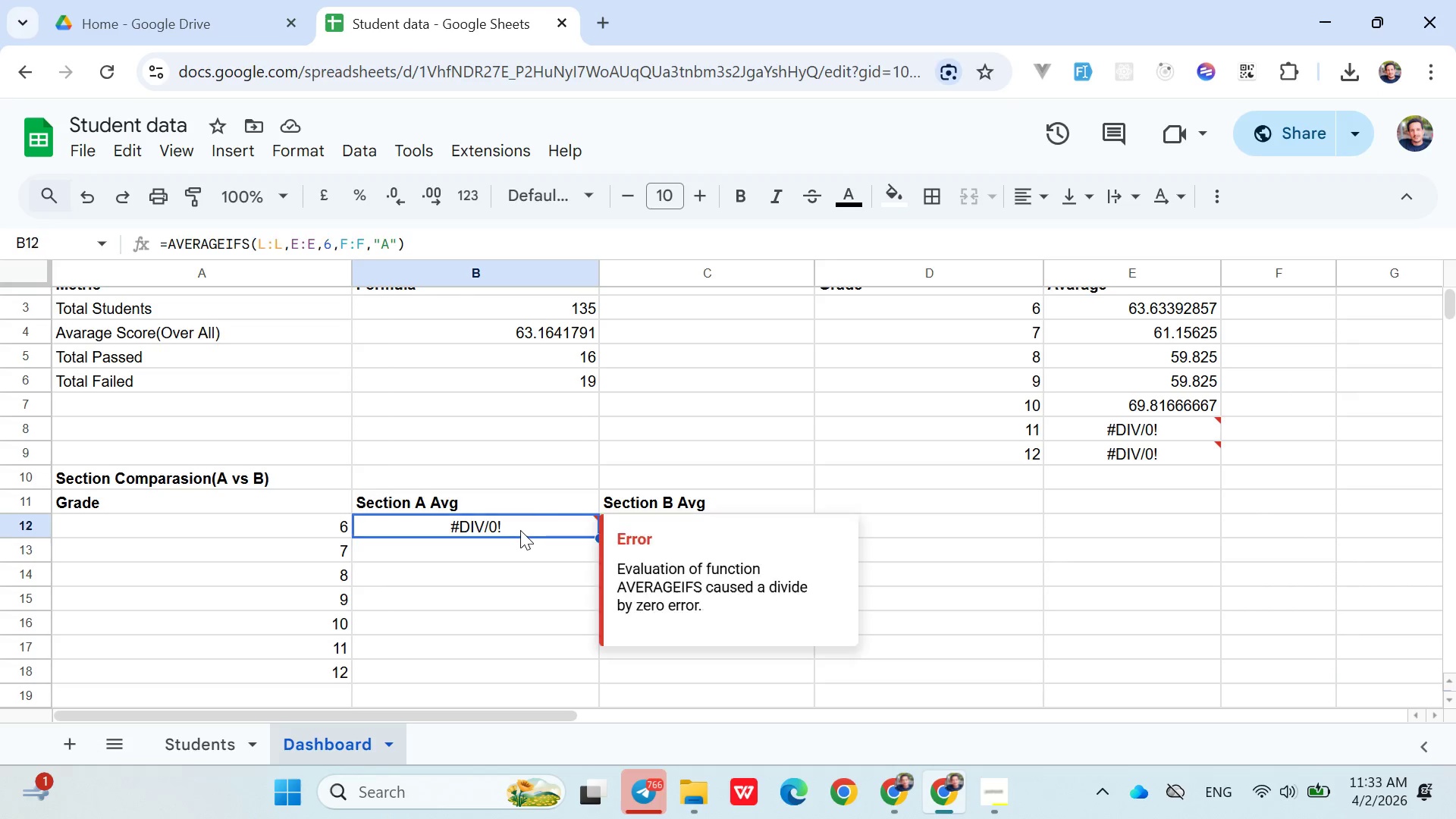 
double_click([520, 530])
 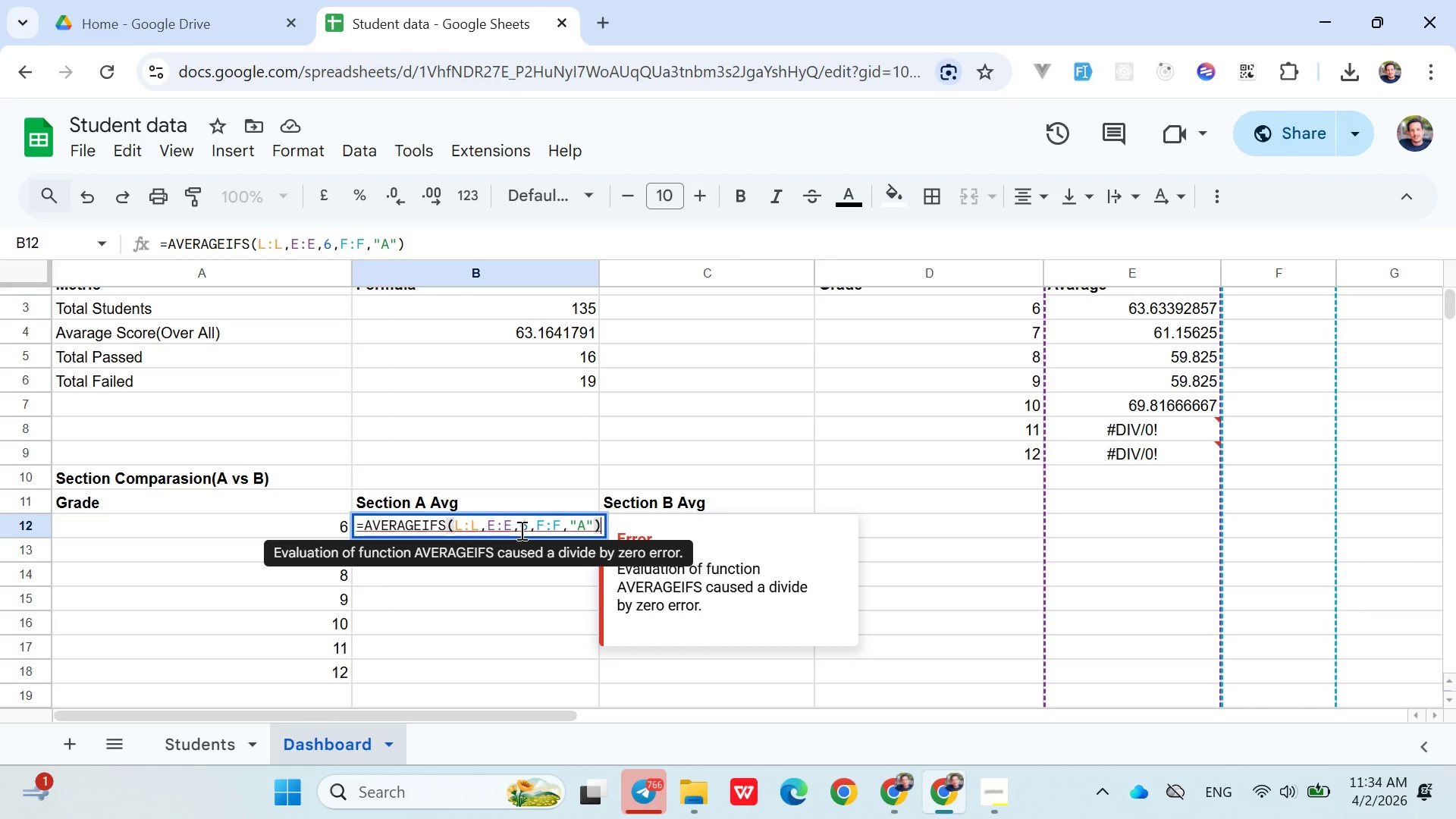 
wait(5.88)
 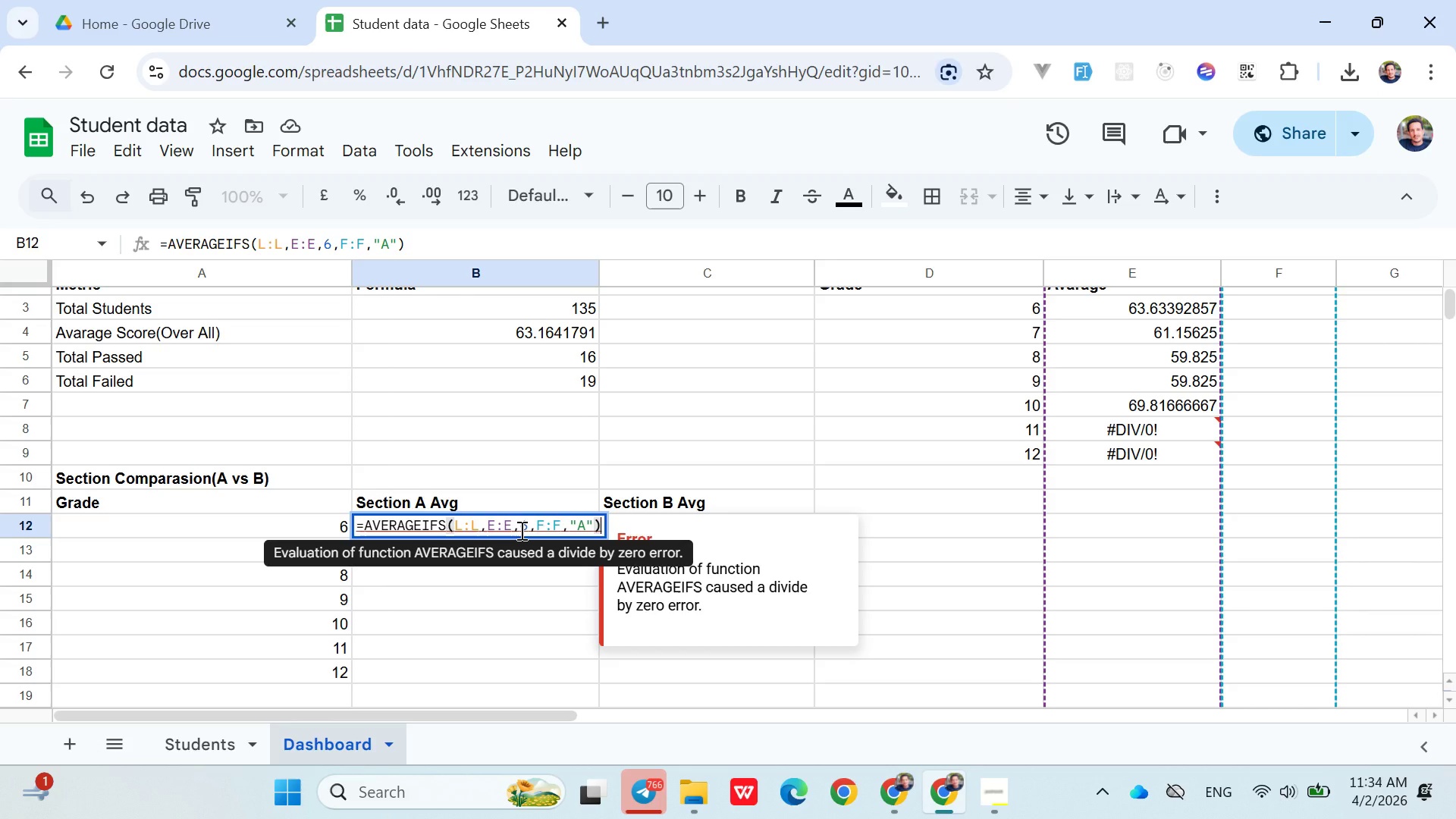 
left_click([679, 485])
 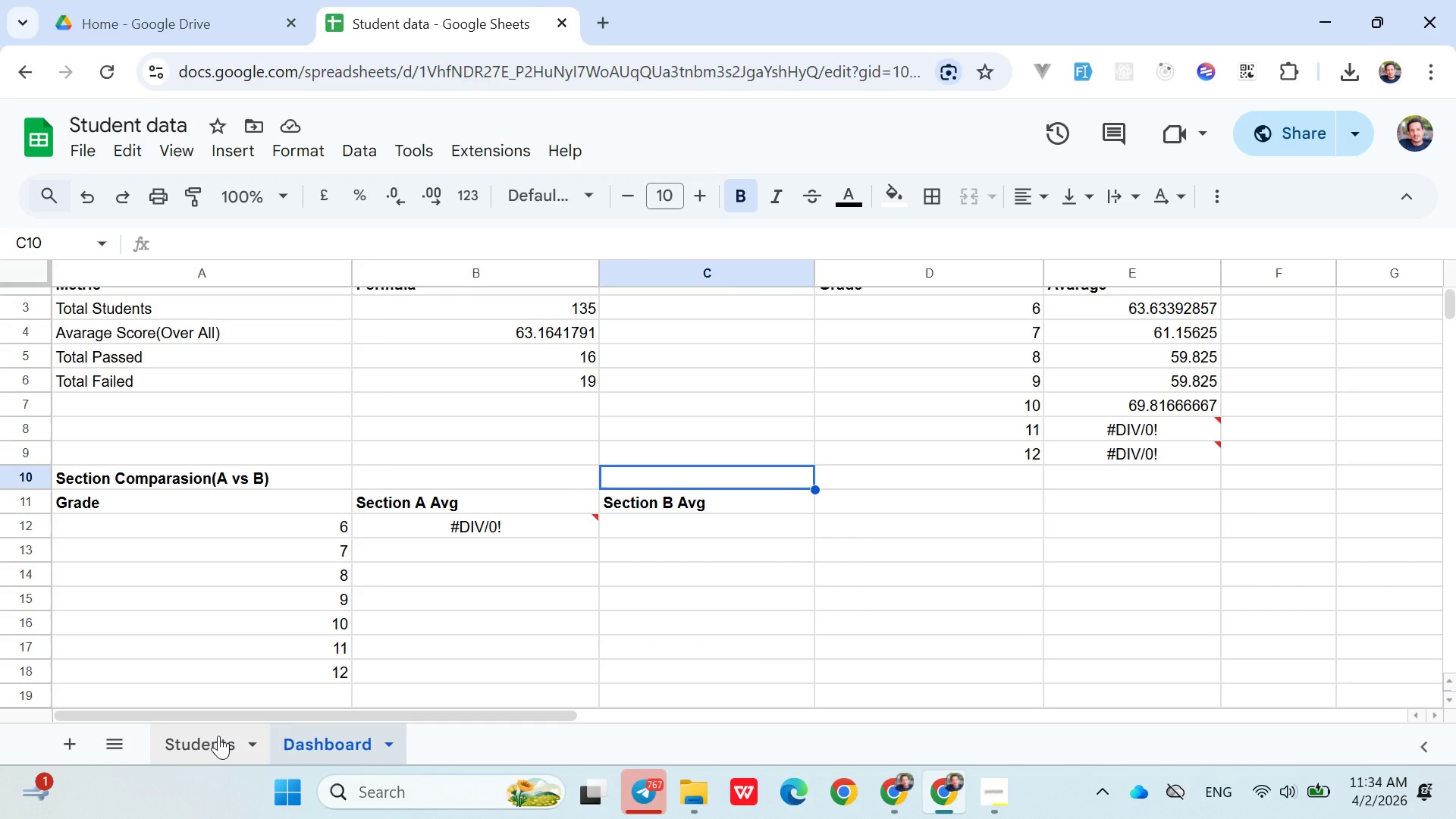 
wait(10.41)
 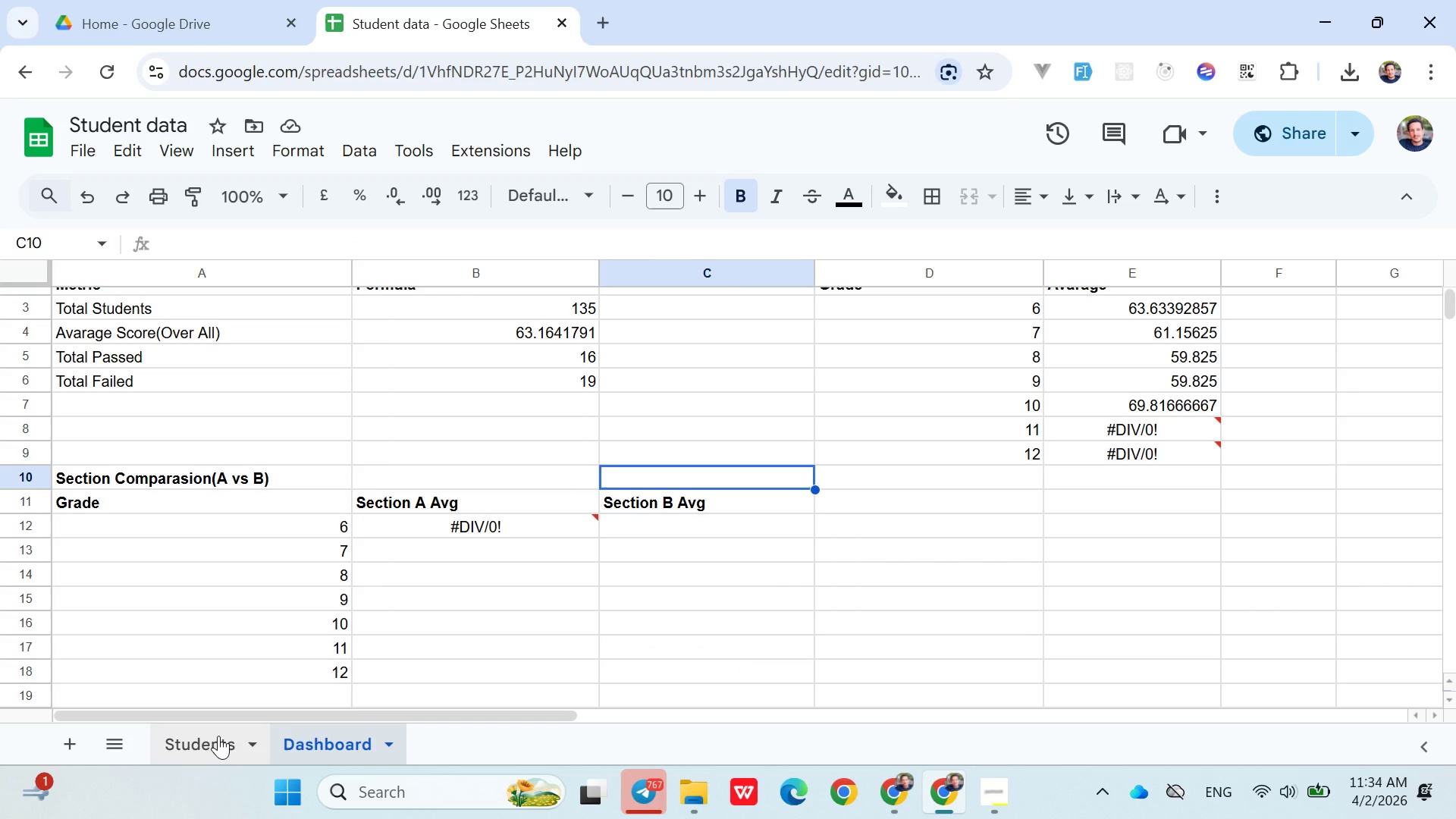 
left_click([439, 515])
 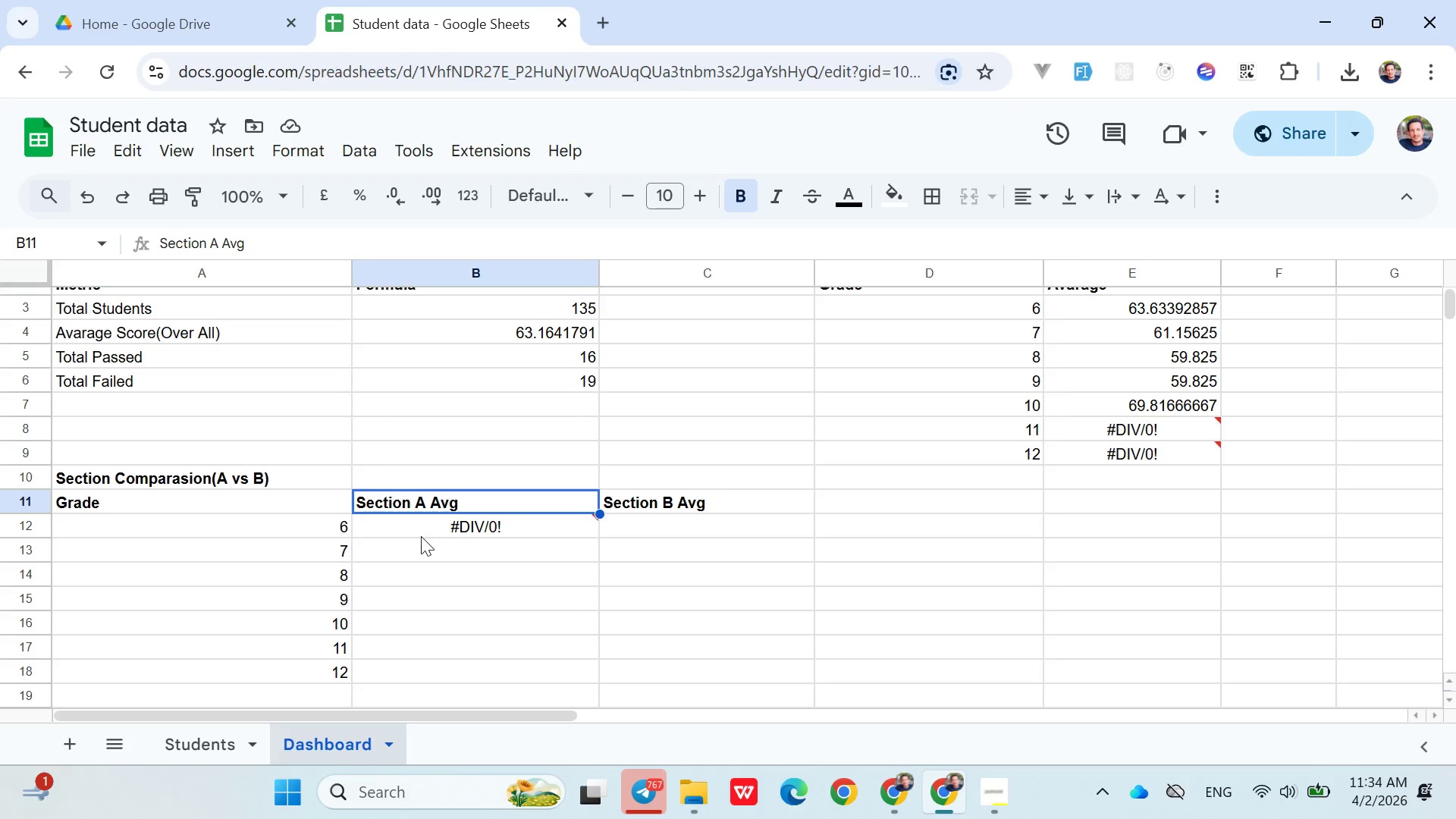 
double_click([421, 536])
 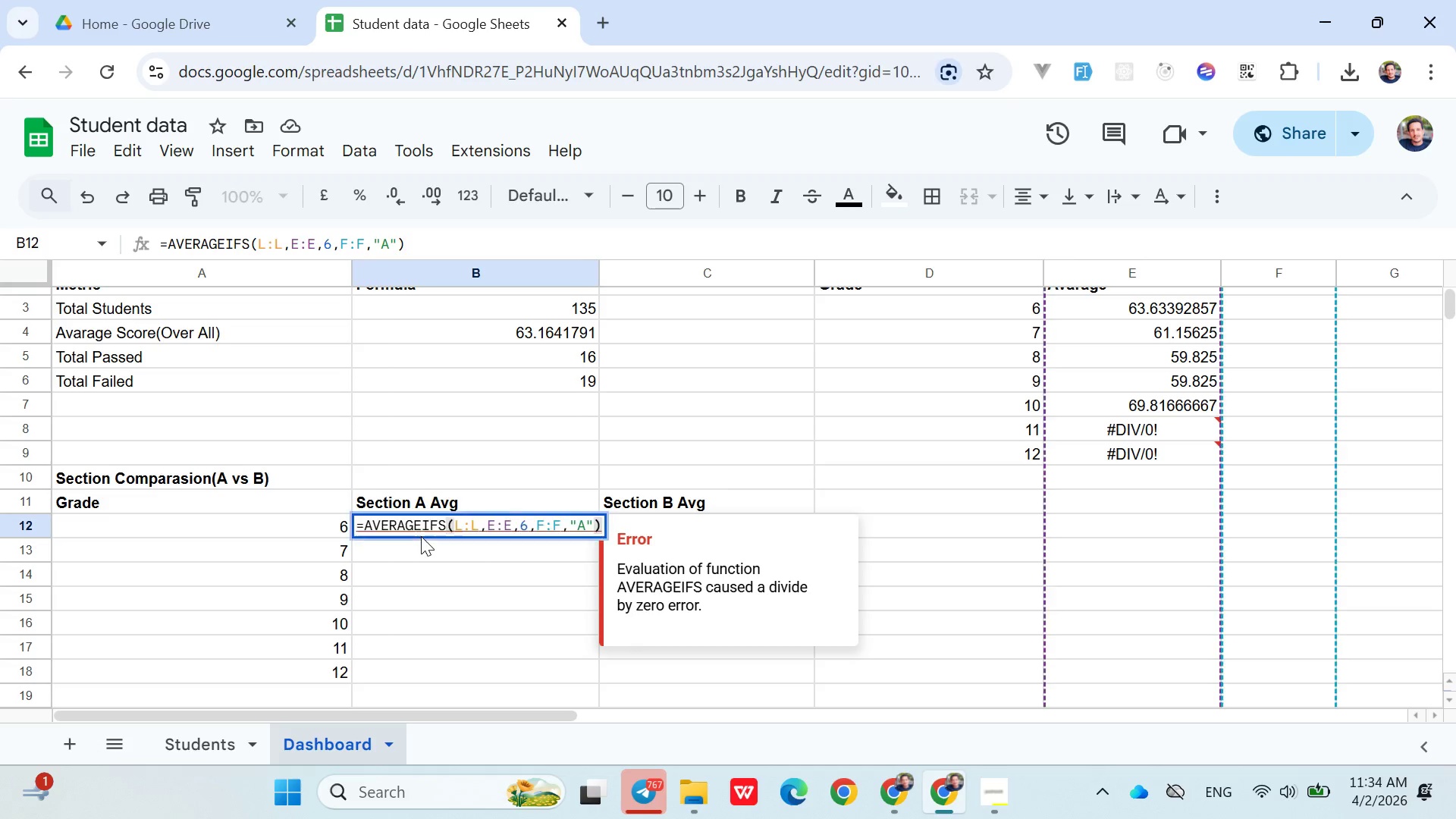 
triple_click([421, 536])
 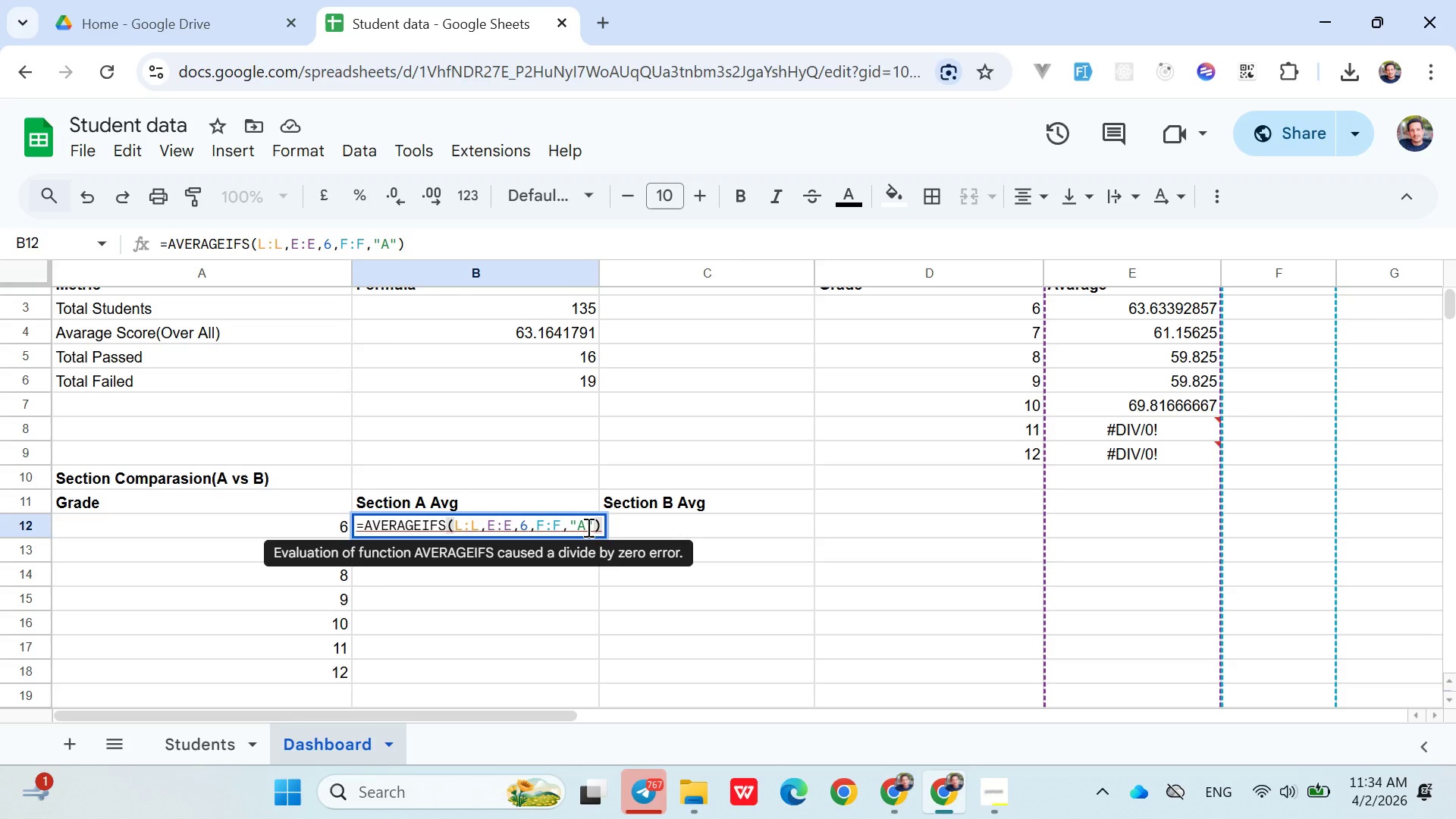 
wait(30.03)
 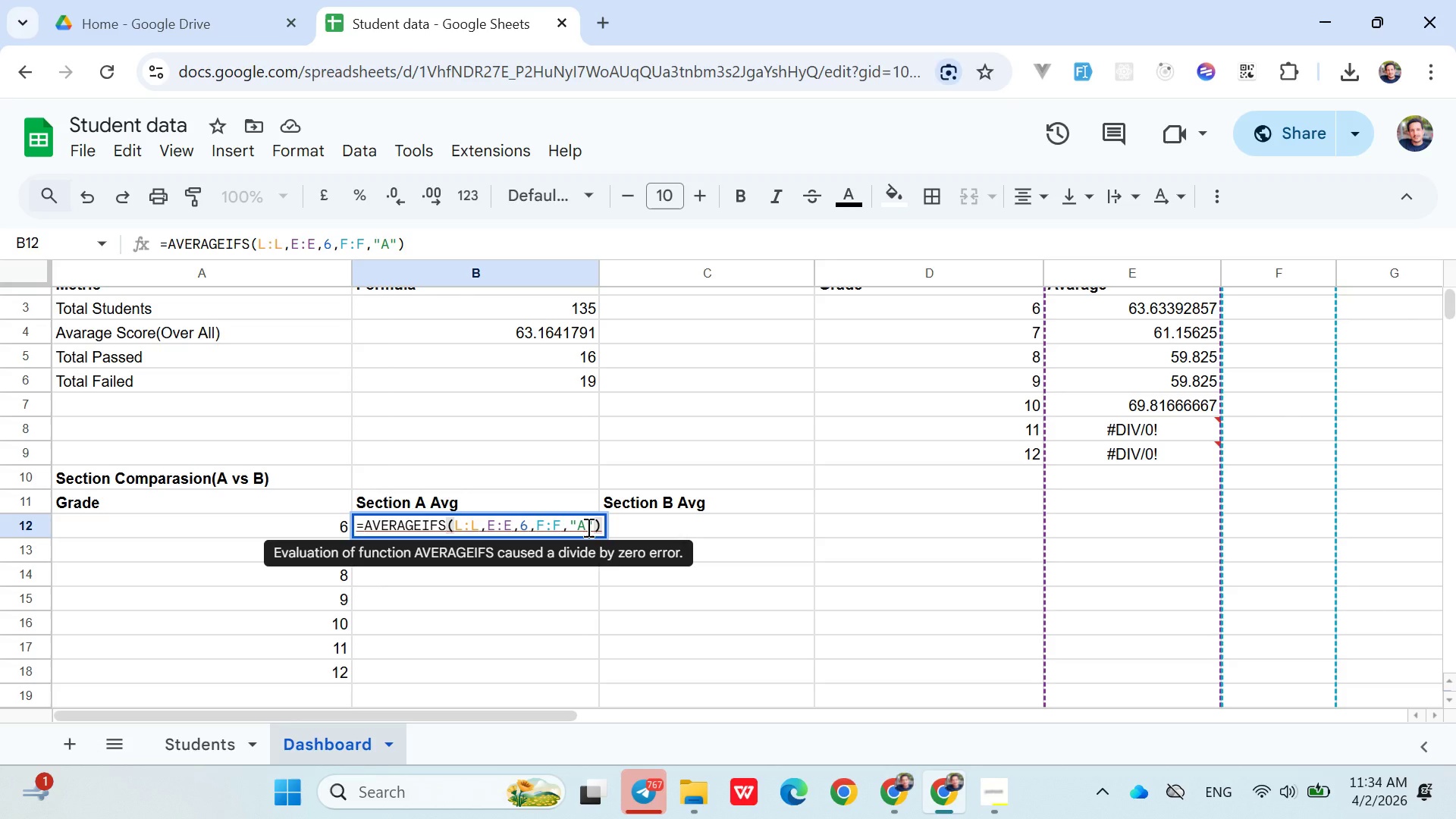 
left_click([570, 526])
 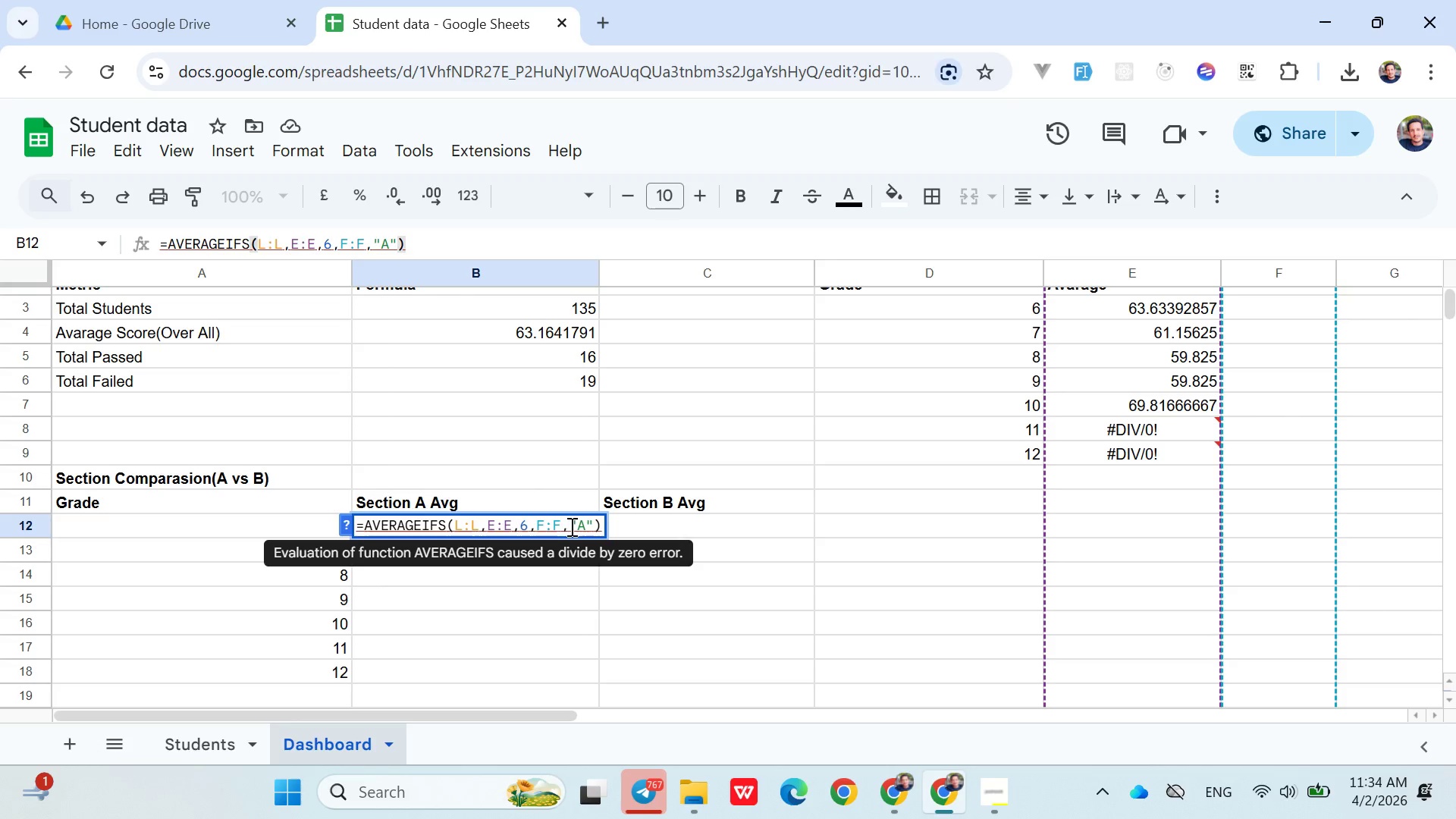 
wait(6.3)
 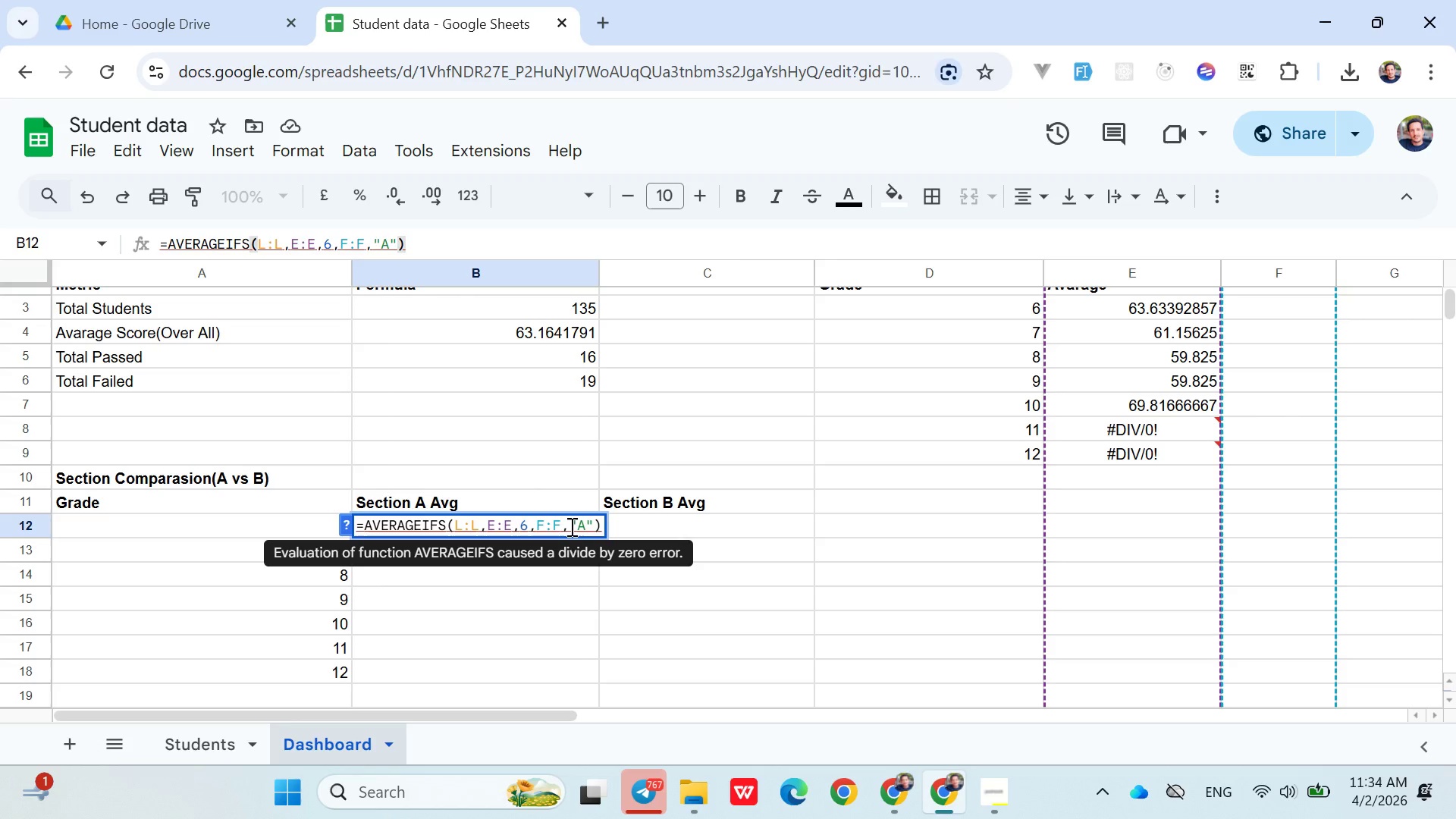 
double_click([546, 528])
 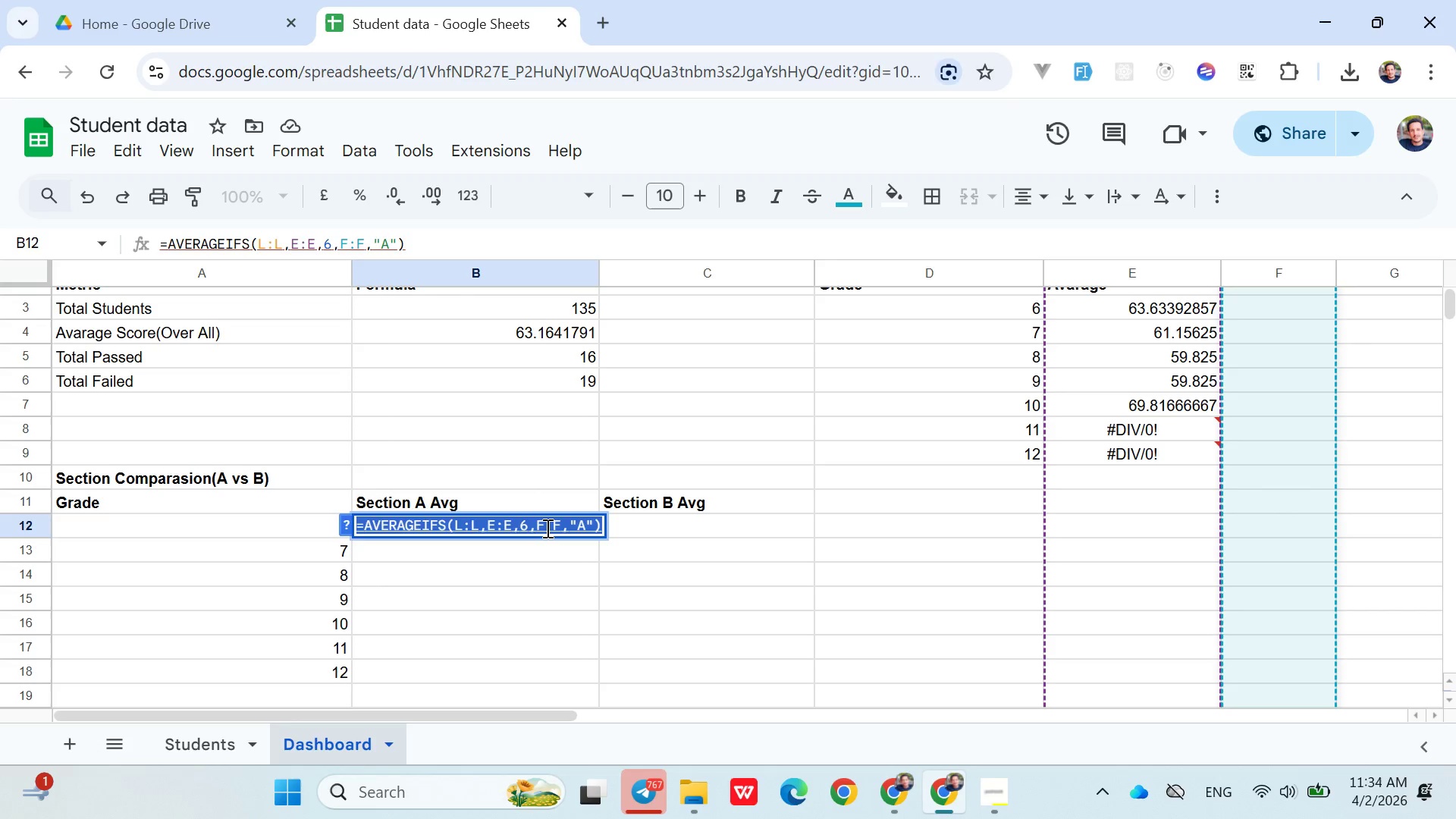 
triple_click([546, 528])
 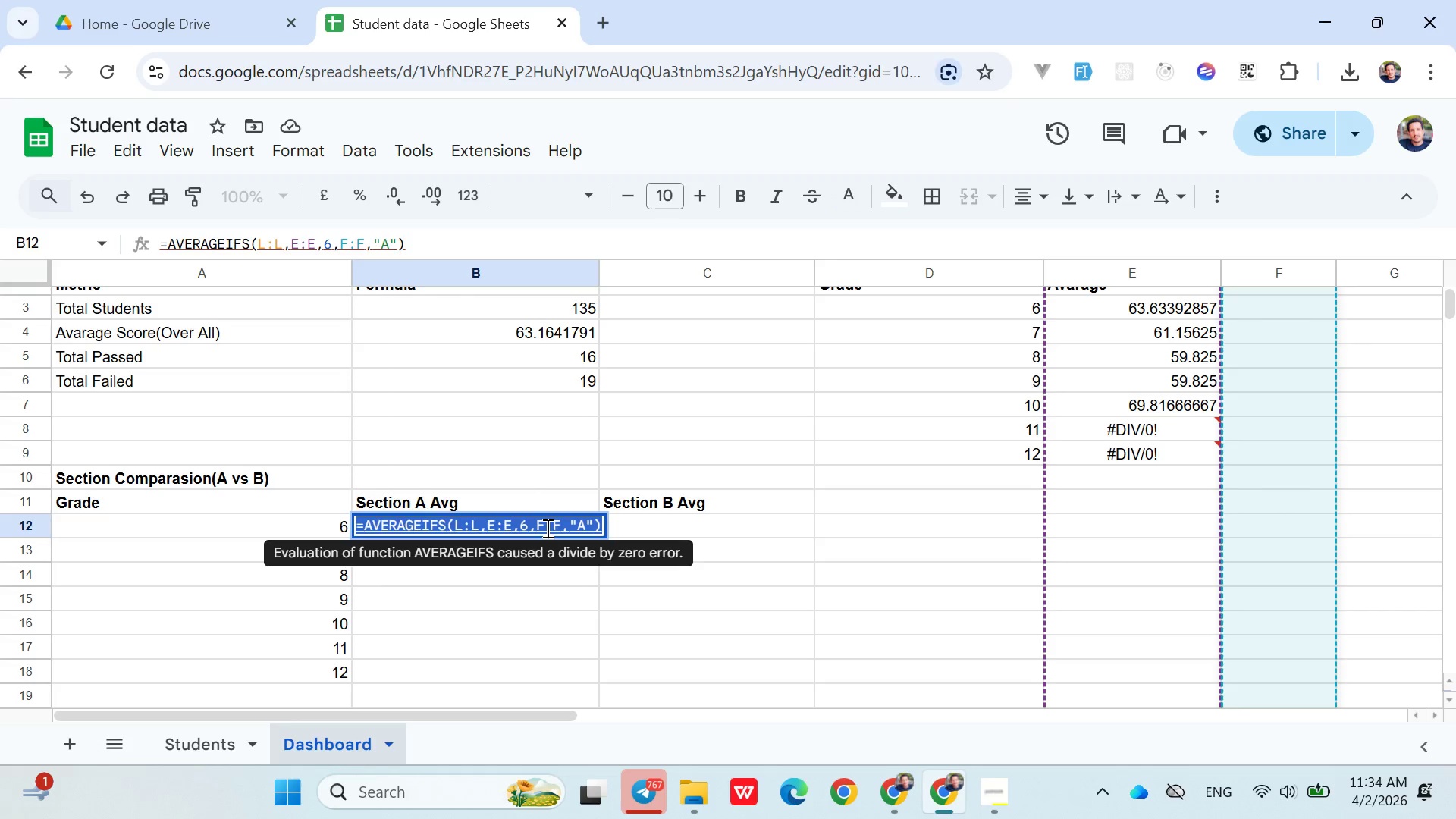 
key(Control+ControlLeft)
 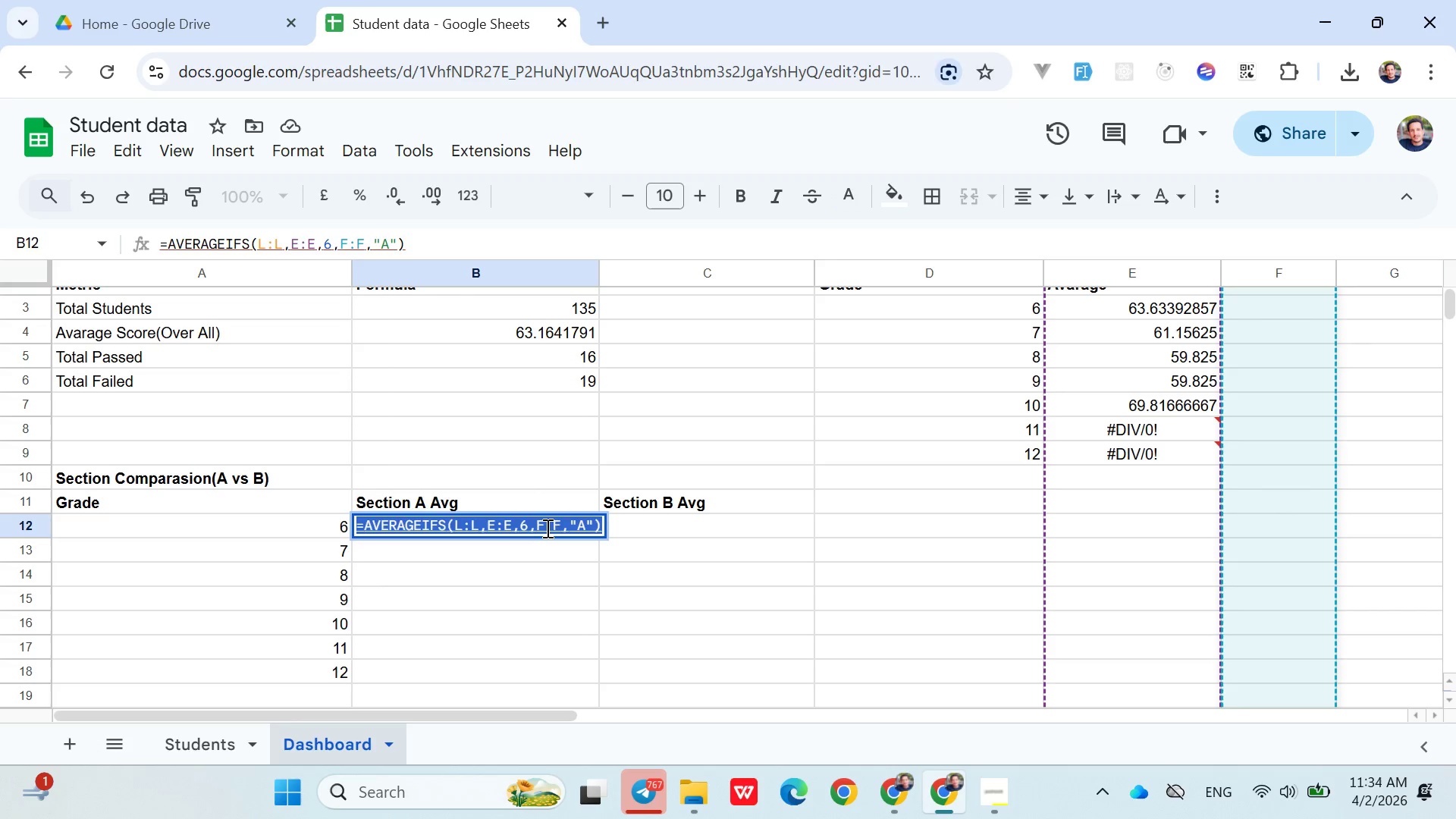 
key(Control+C)
 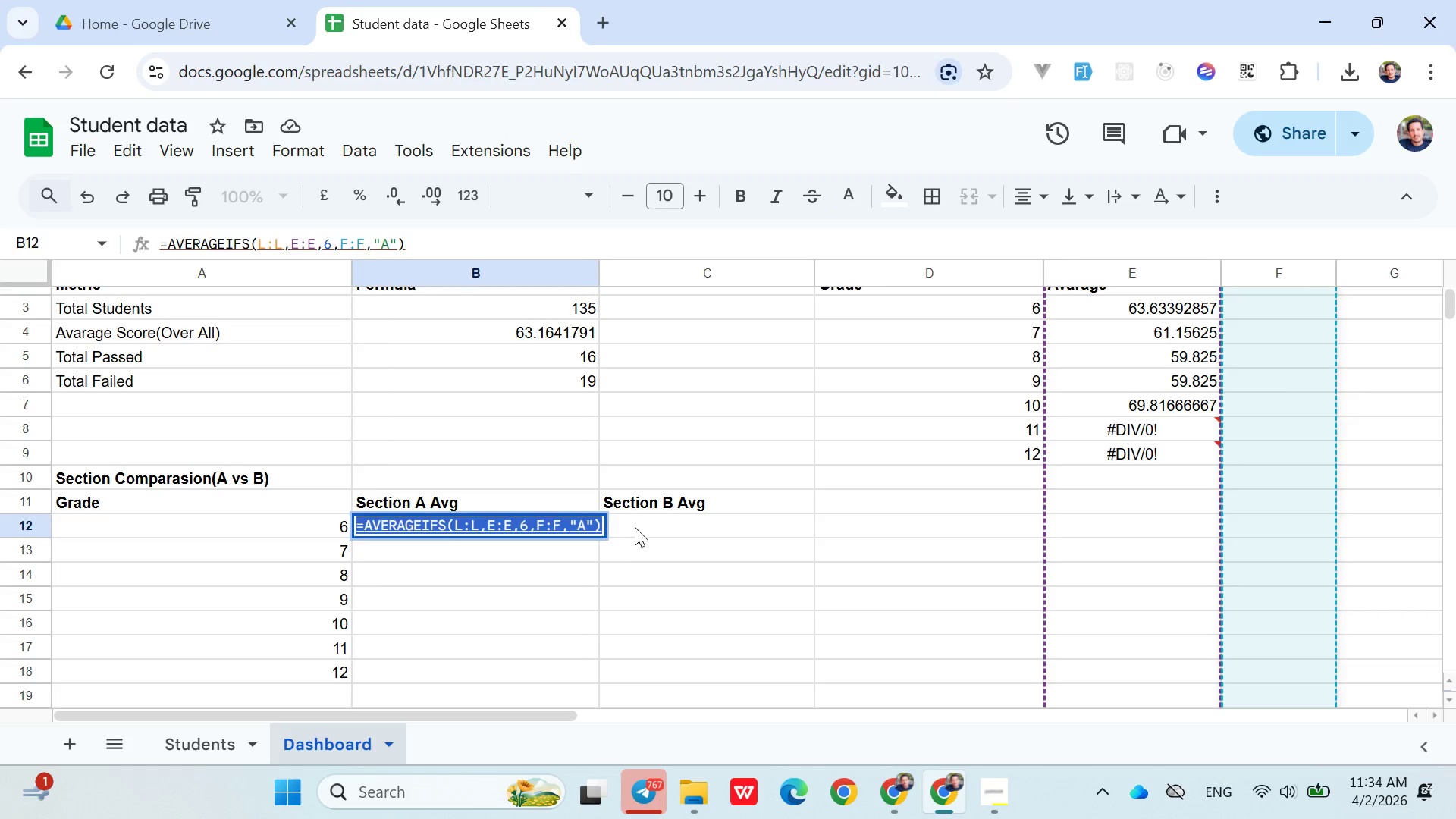 
double_click([635, 527])
 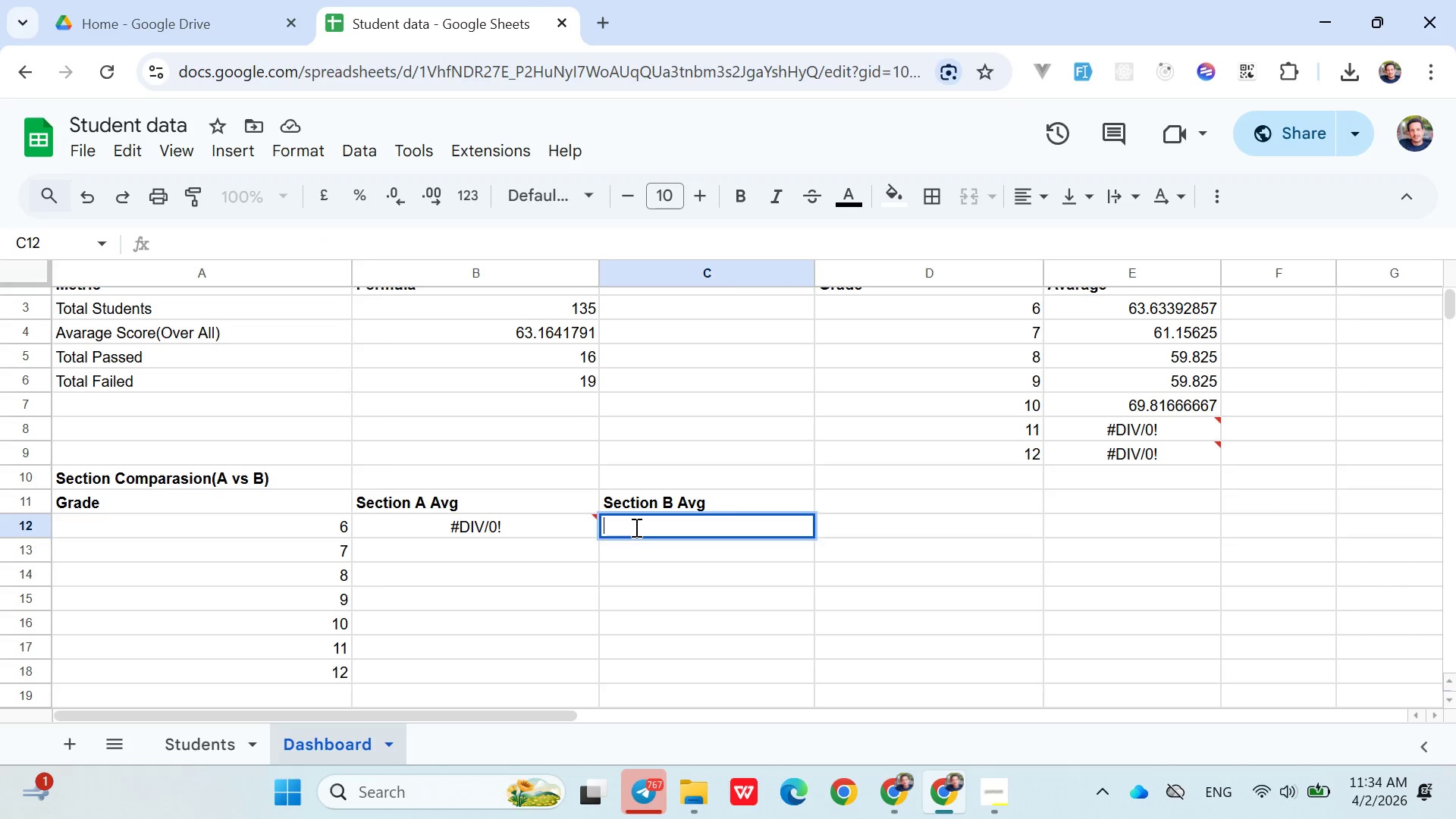 
triple_click([635, 527])
 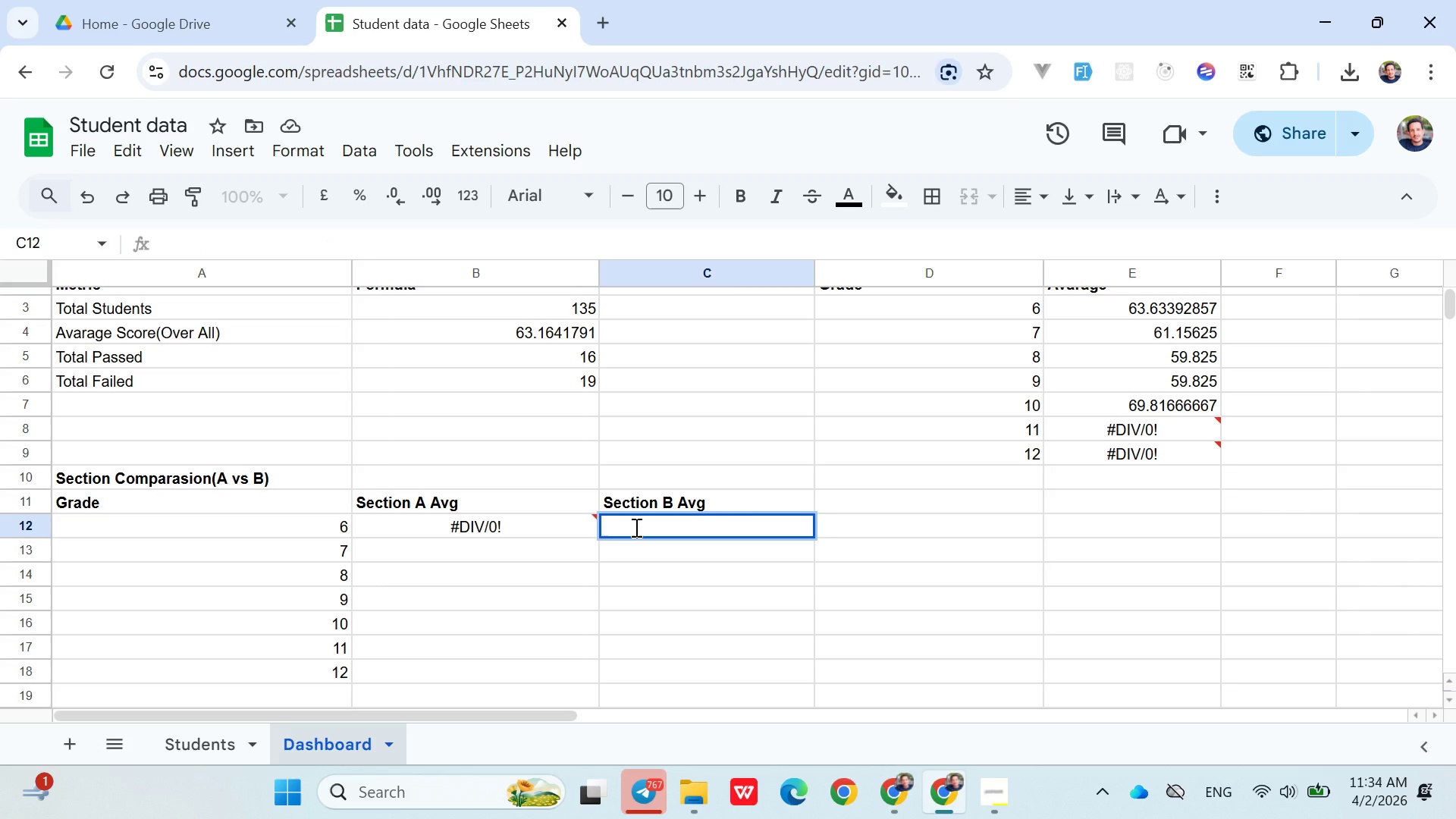 
key(Control+ControlLeft)
 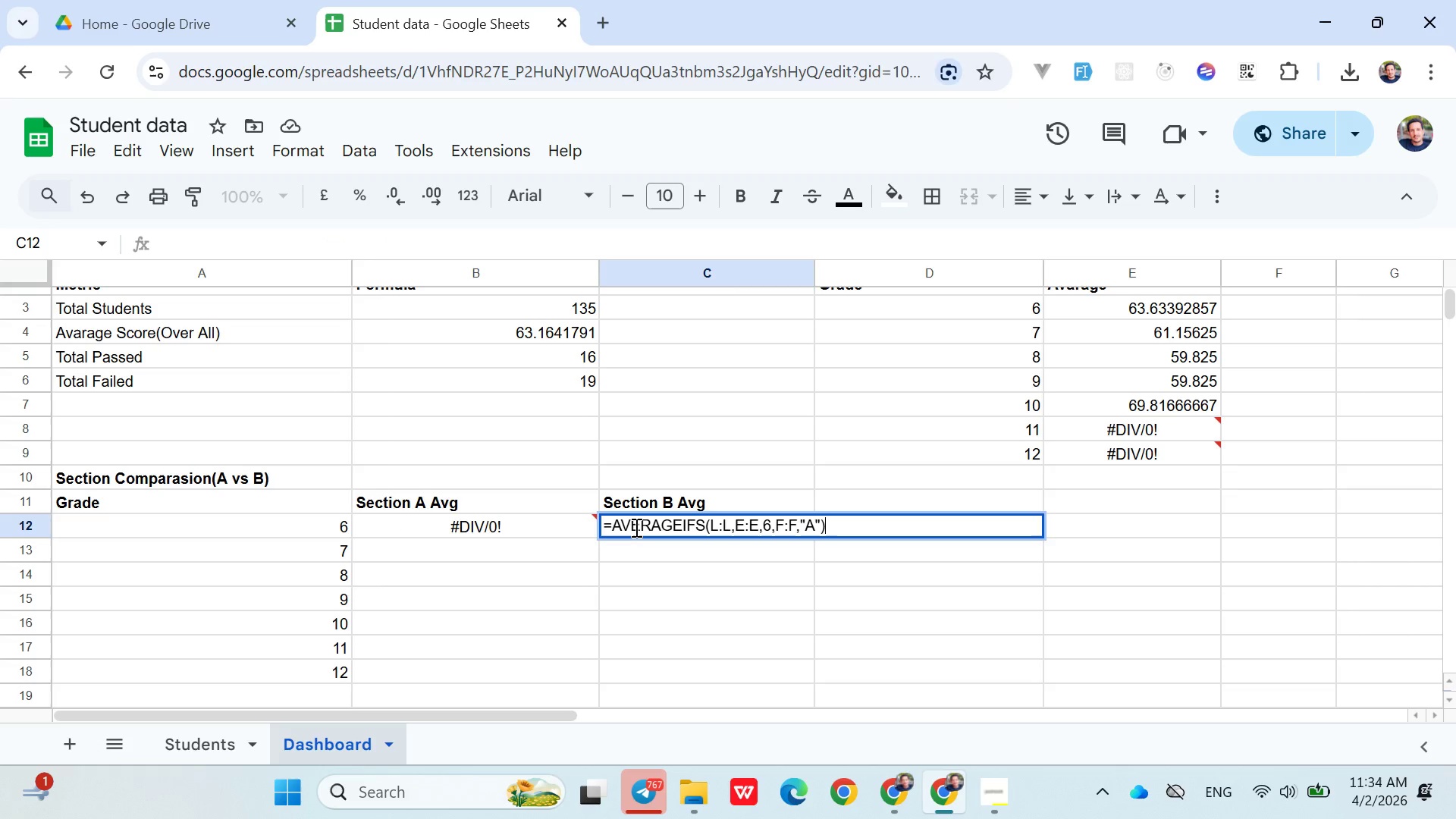 
key(Control+V)
 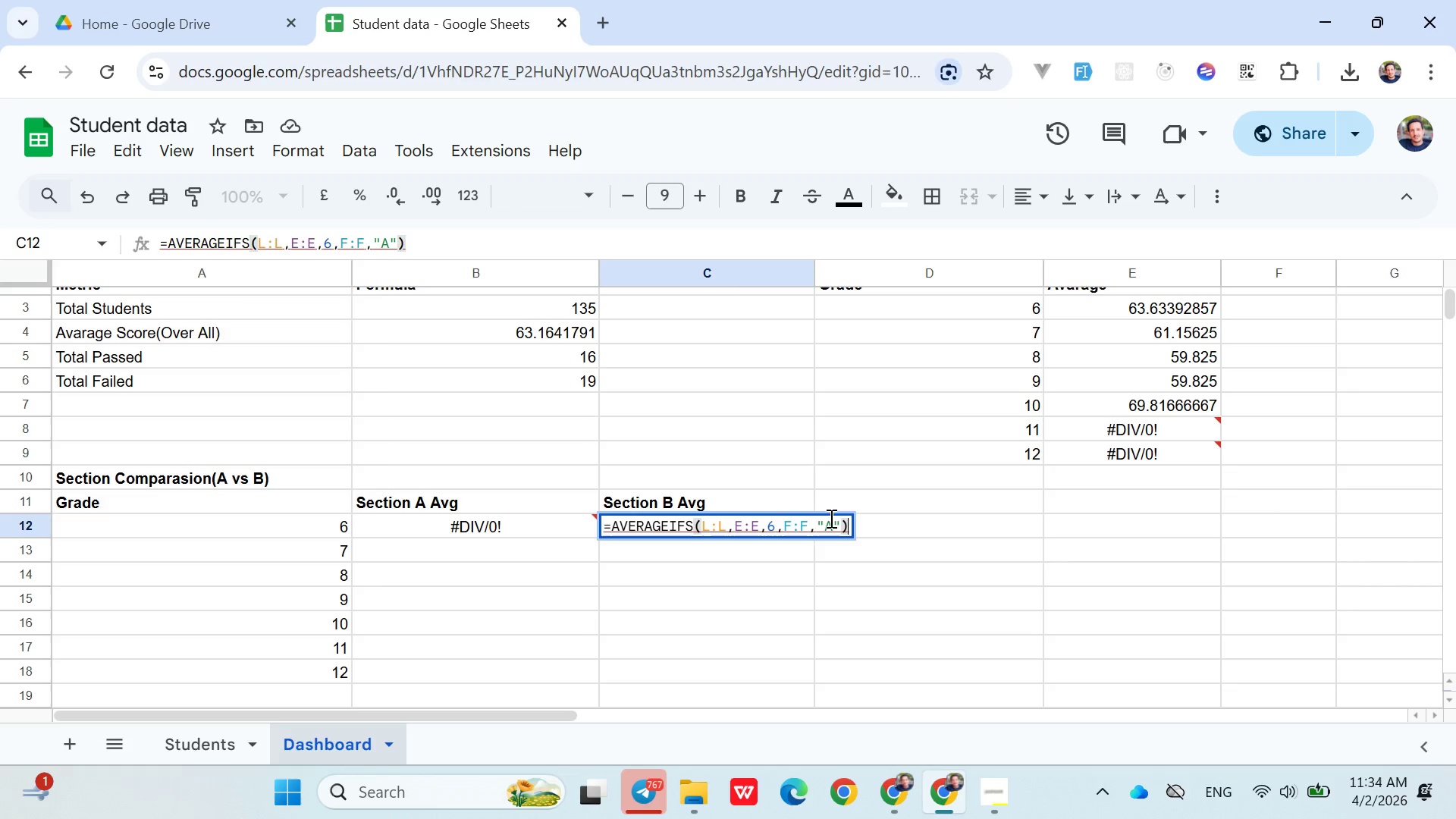 
left_click([832, 521])
 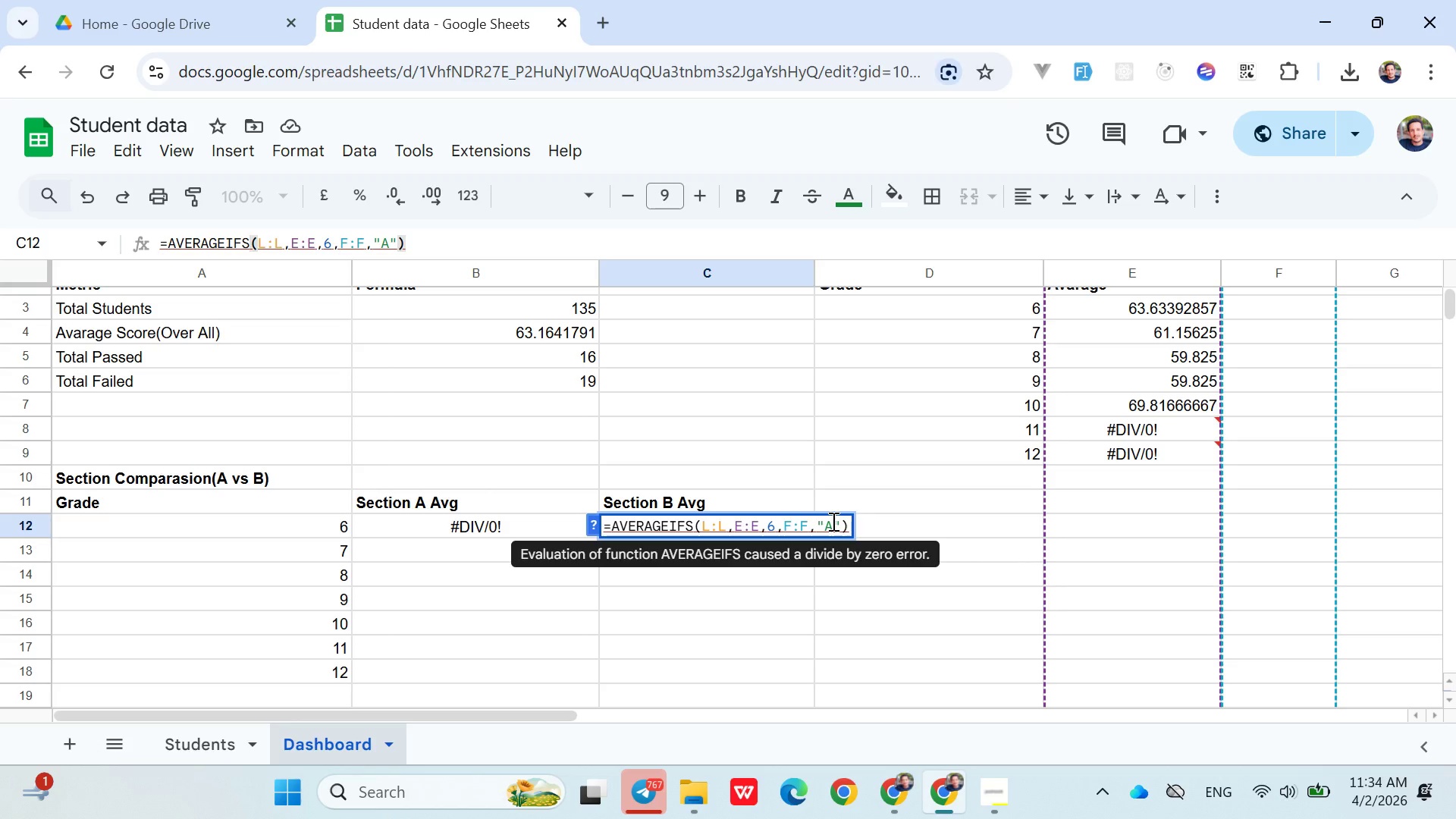 
left_click([832, 521])
 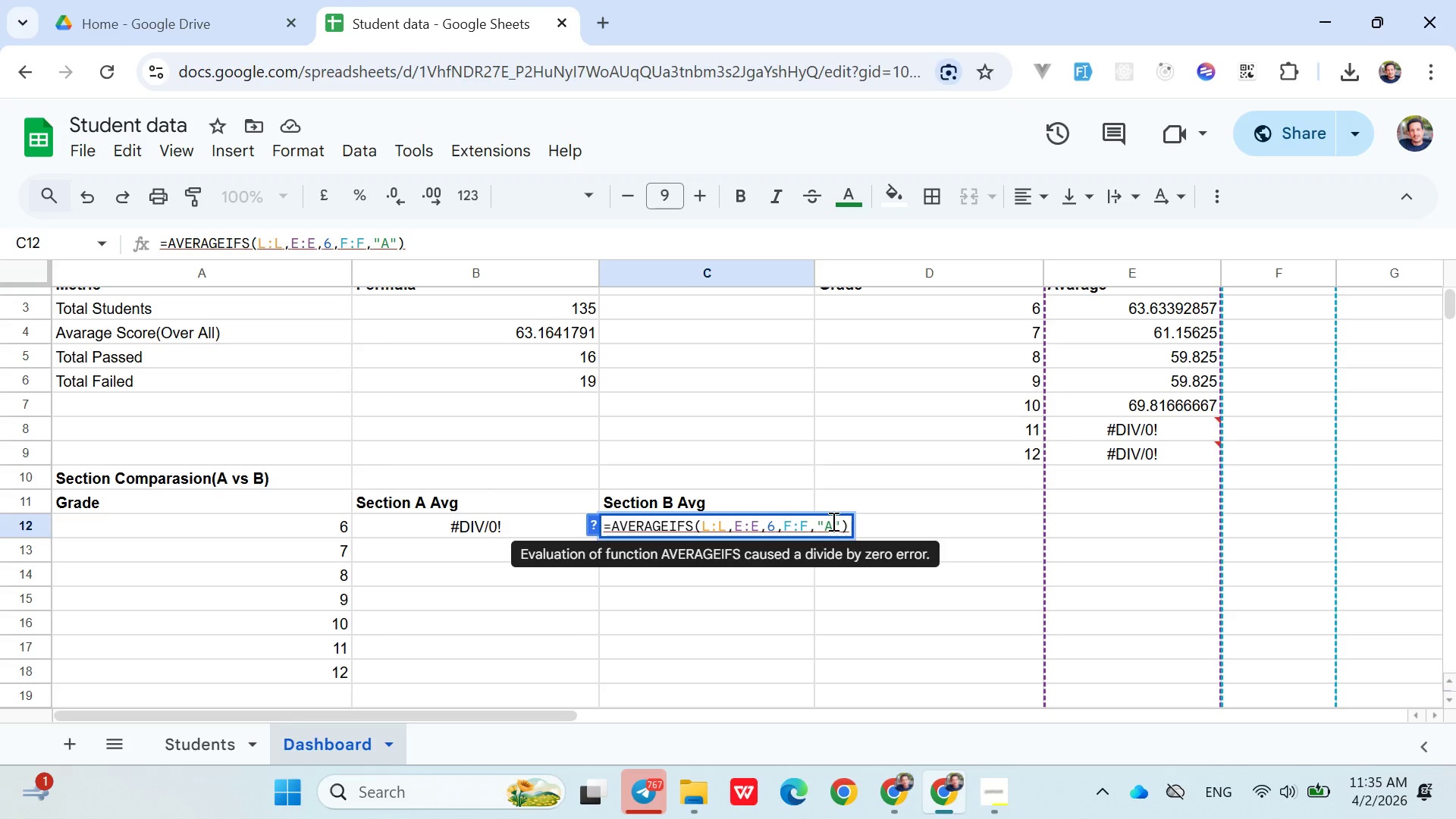 
key(Backspace)
 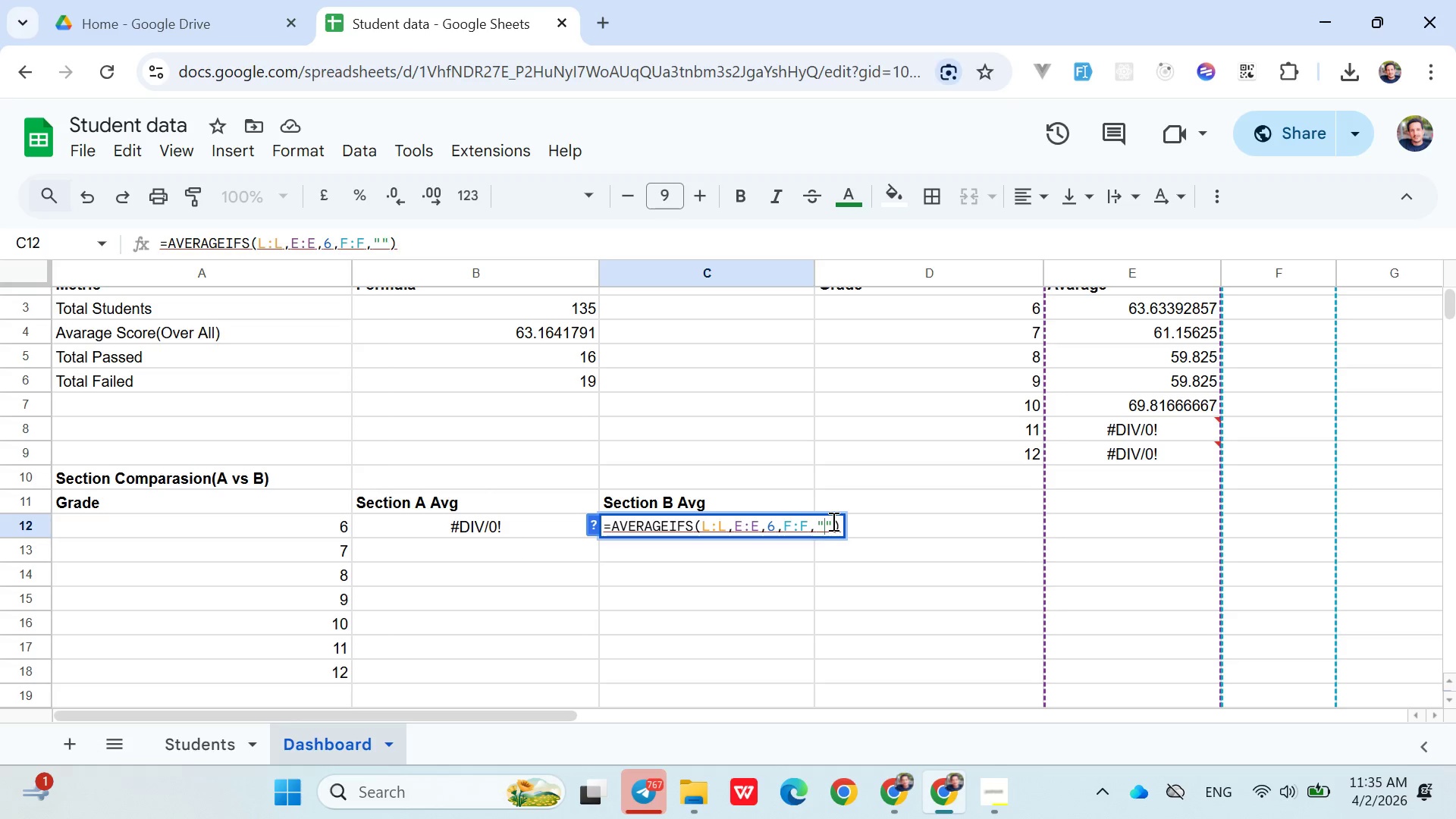 
key(Shift+ShiftLeft)
 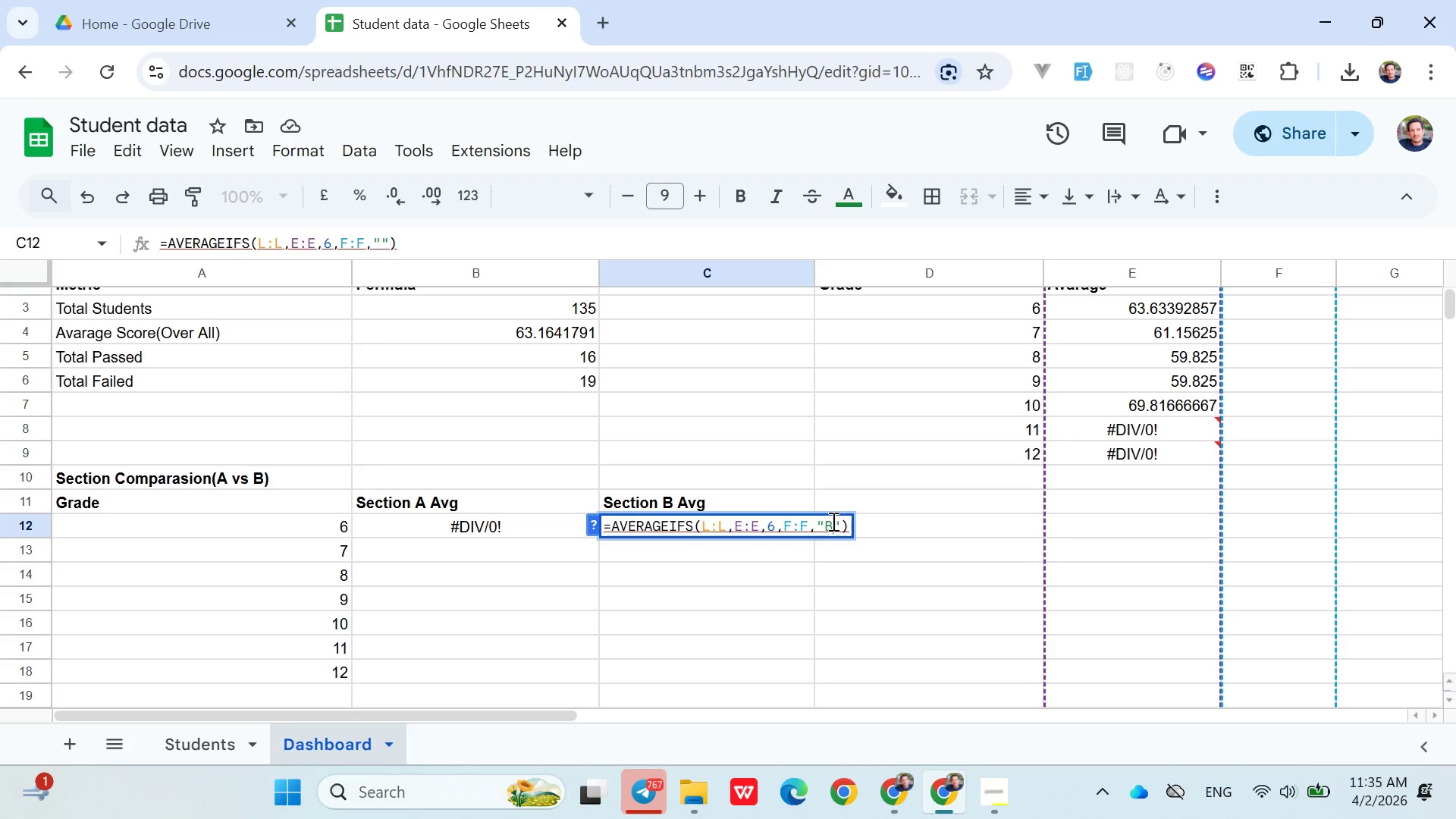 
key(Shift+B)
 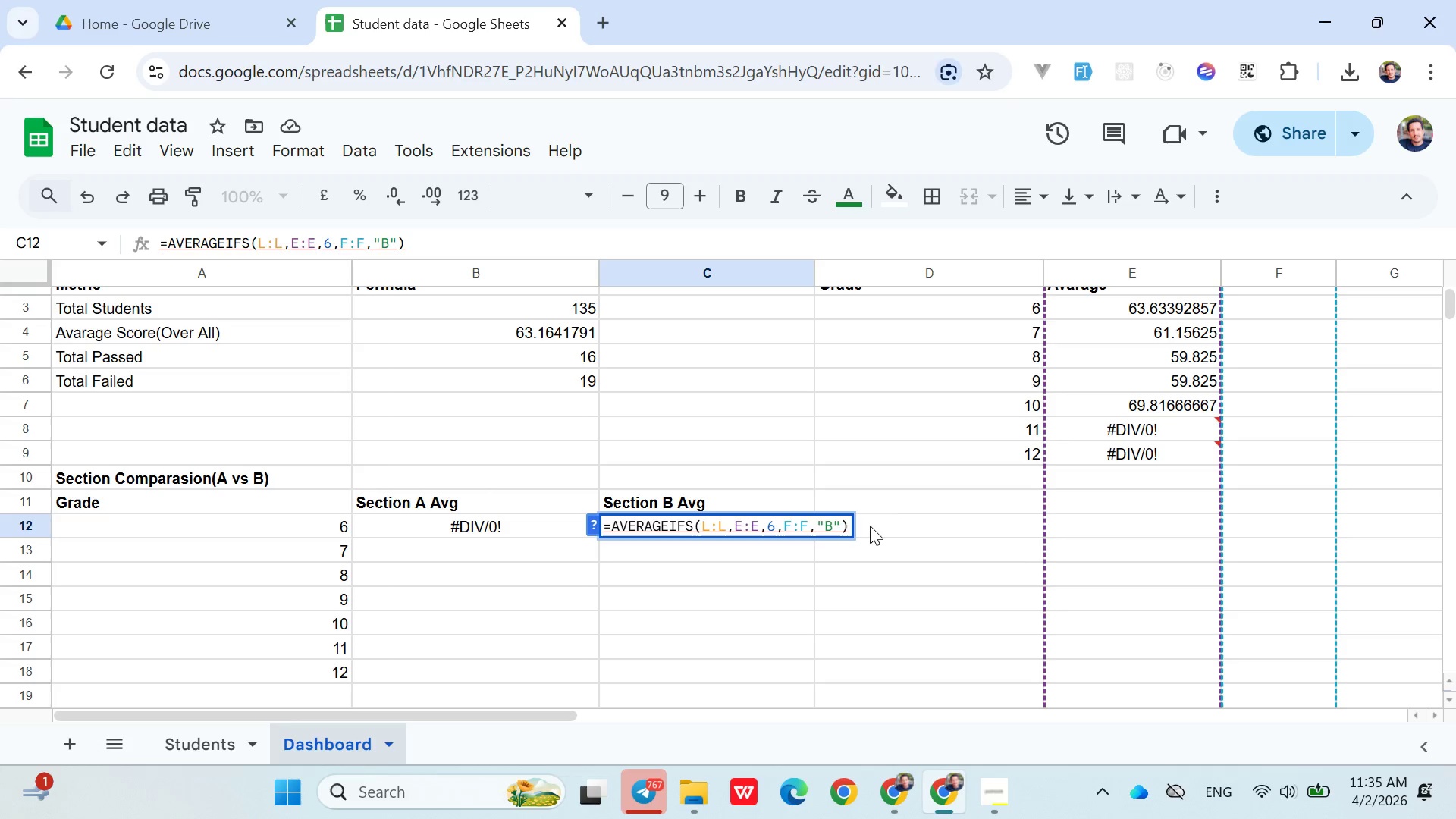 
left_click([880, 526])
 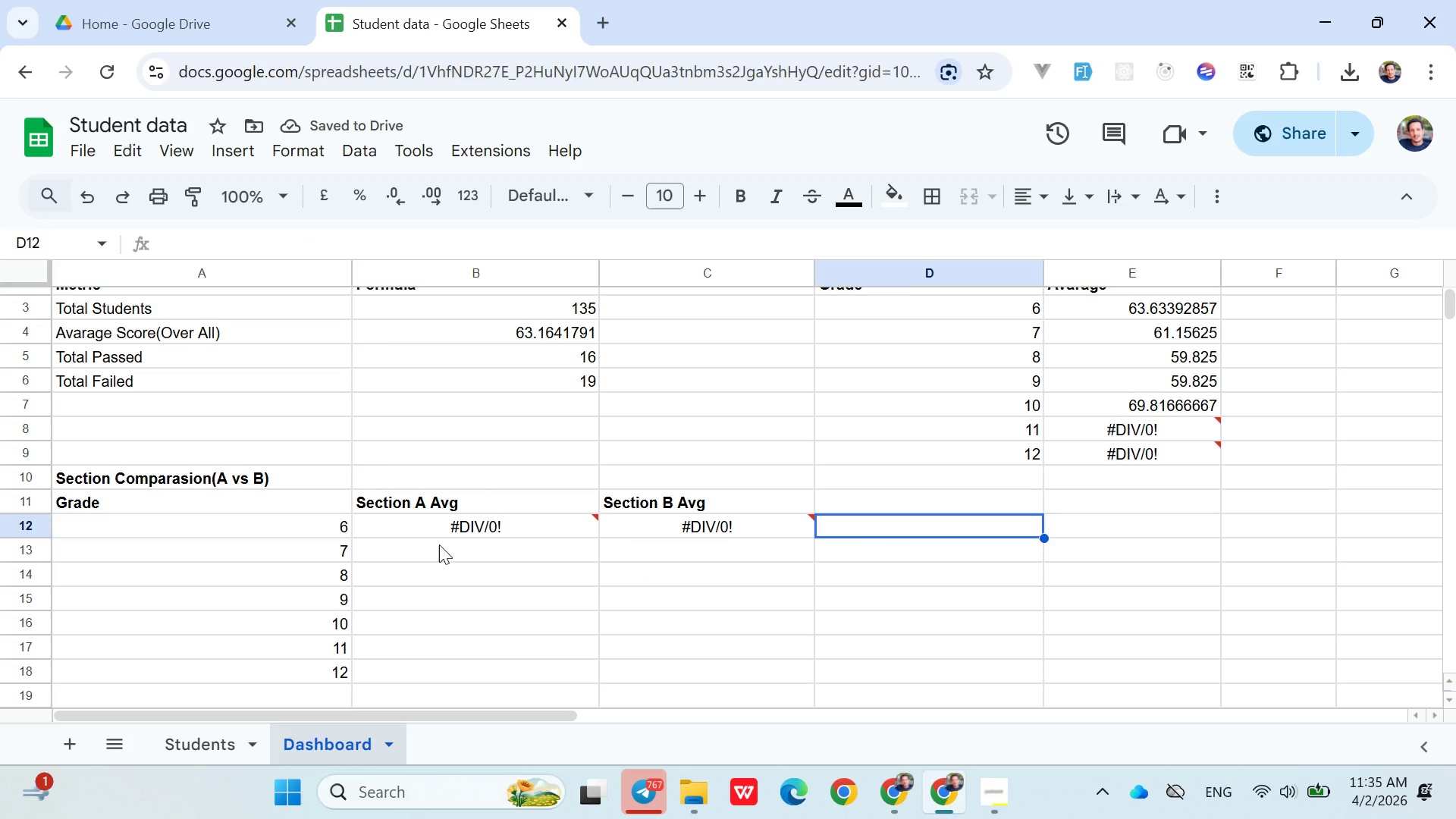 
wait(5.16)
 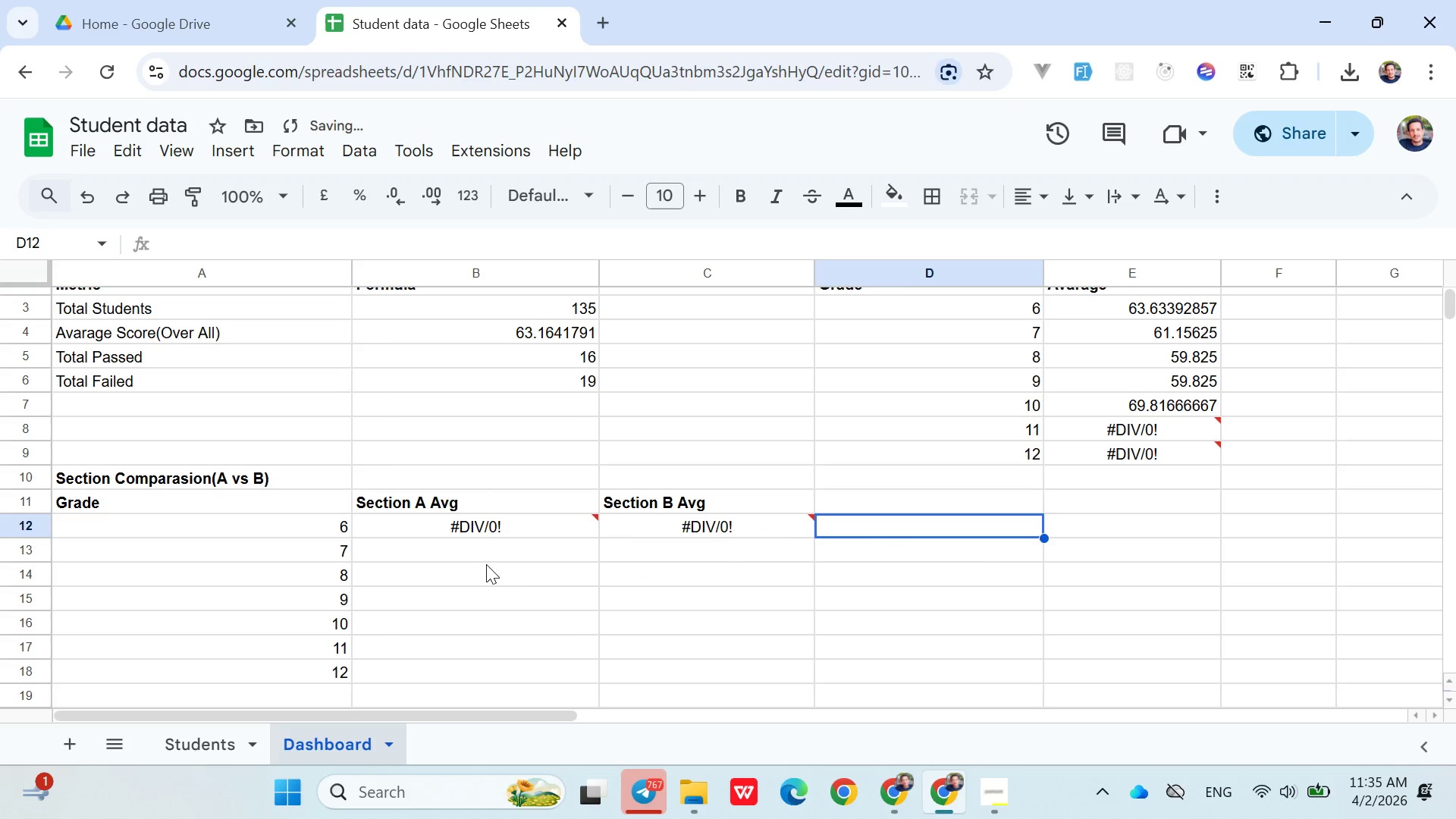 
double_click([446, 530])
 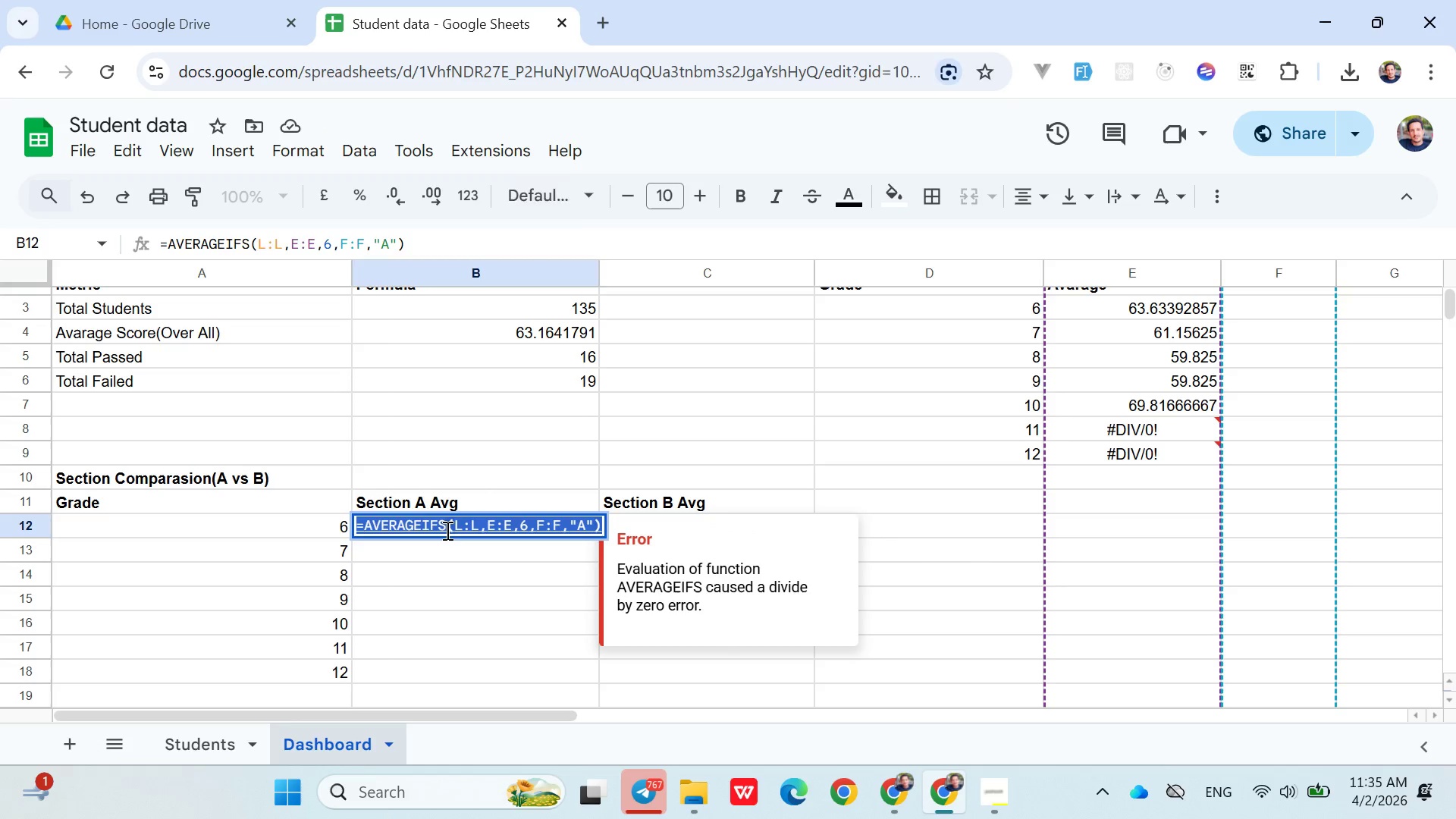 
triple_click([446, 530])
 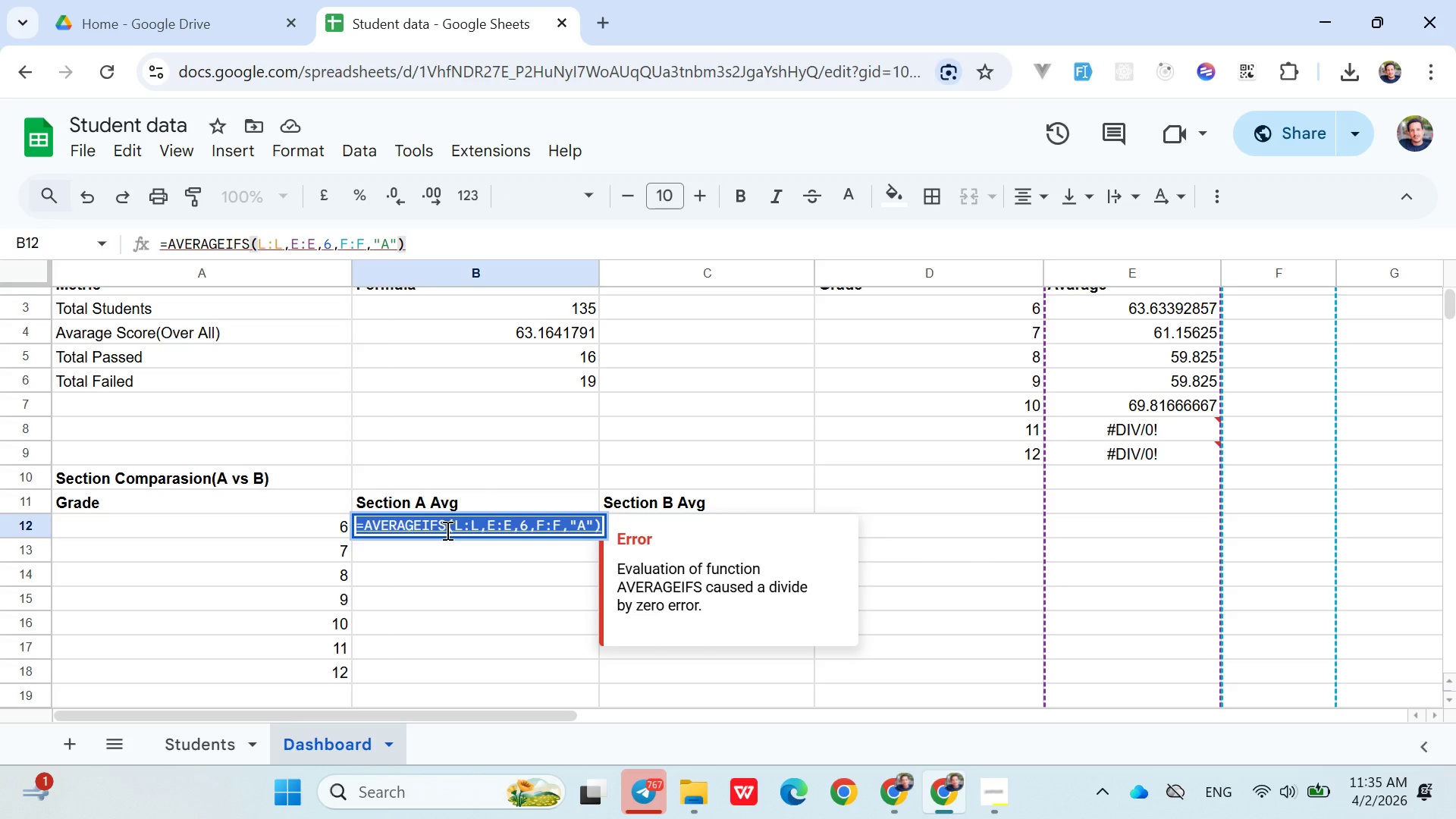 
key(Control+C)
 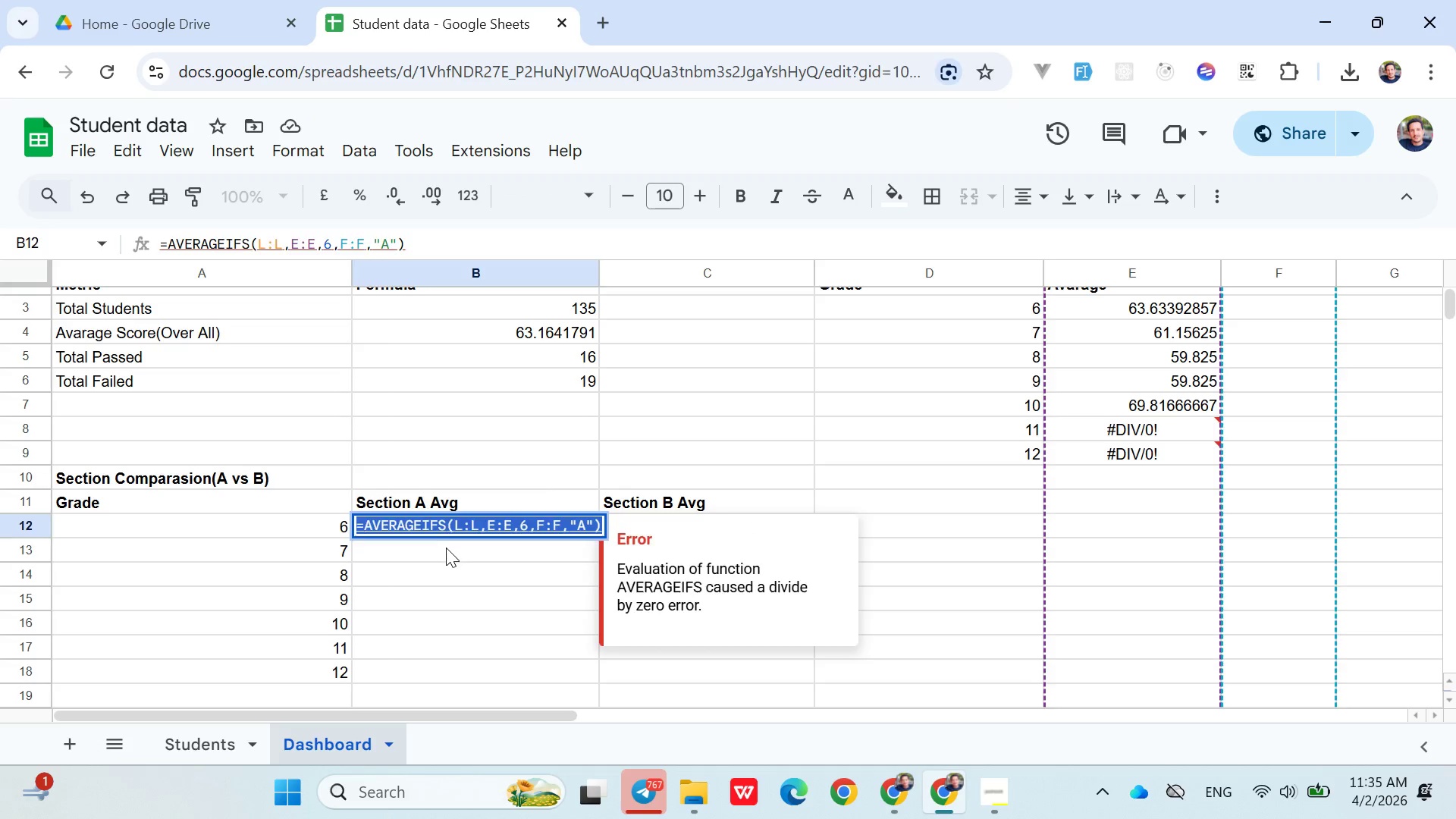 
left_click([446, 548])
 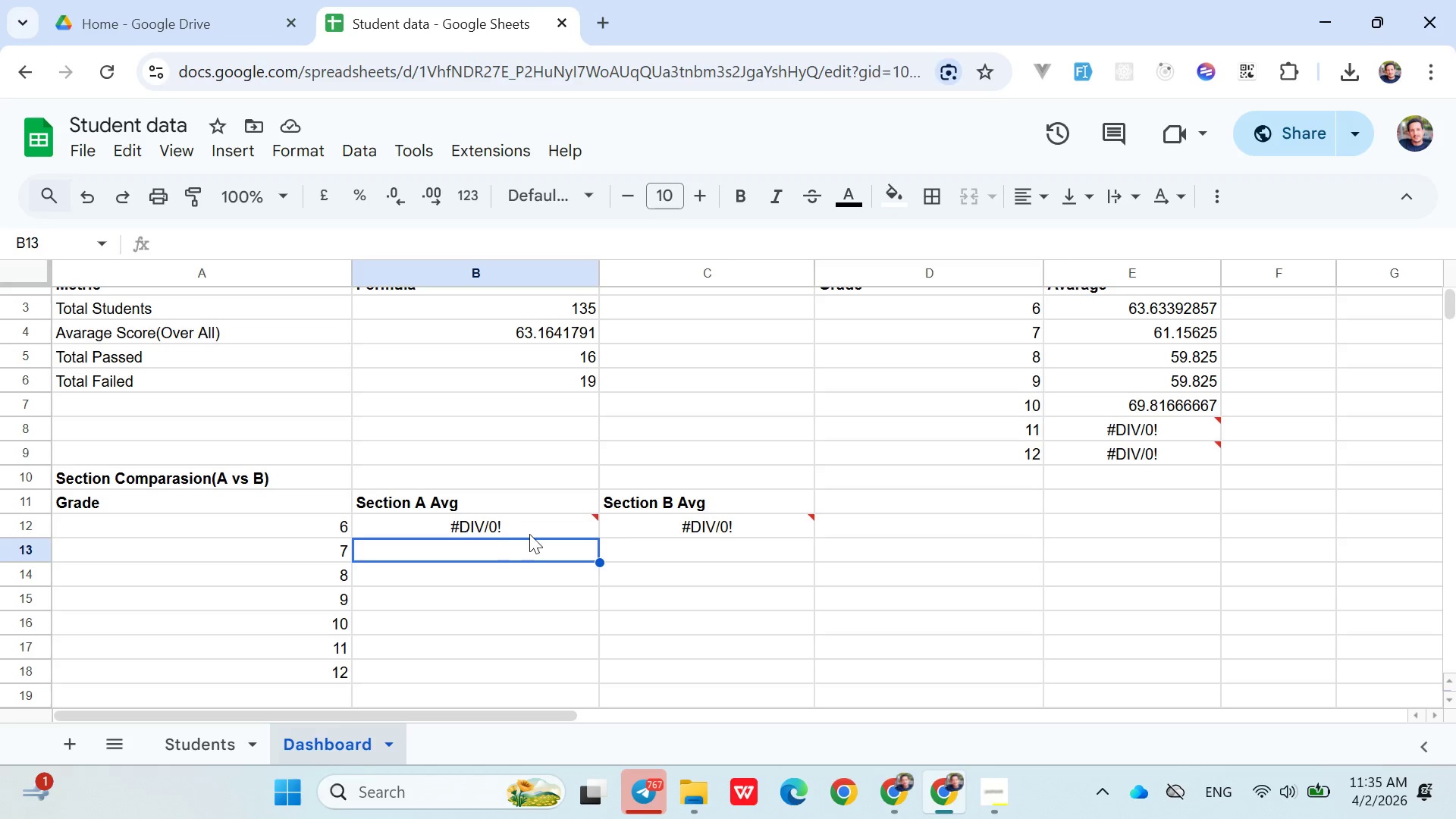 
left_click([536, 532])
 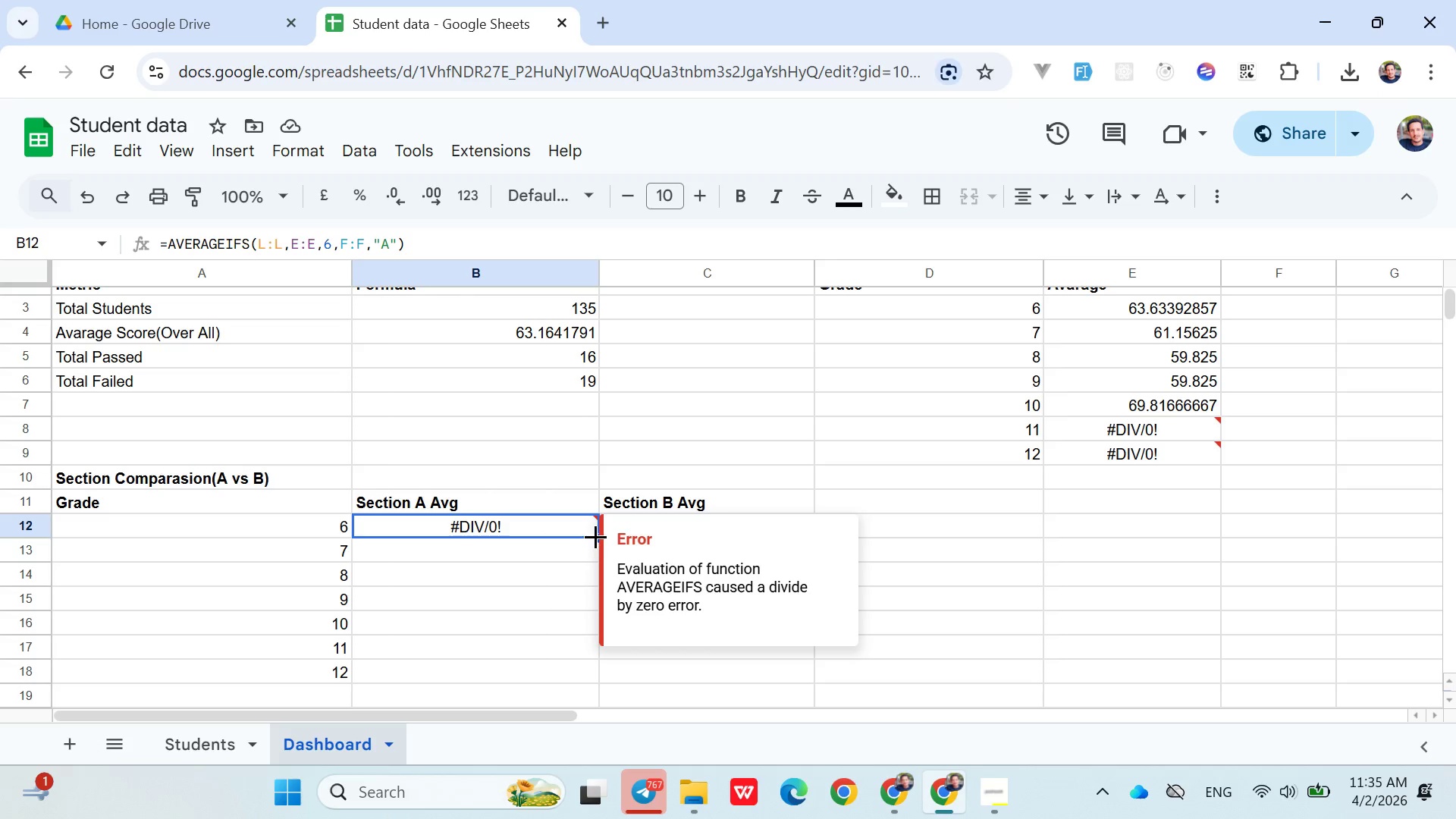 
left_click_drag(start_coordinate=[595, 536], to_coordinate=[583, 666])
 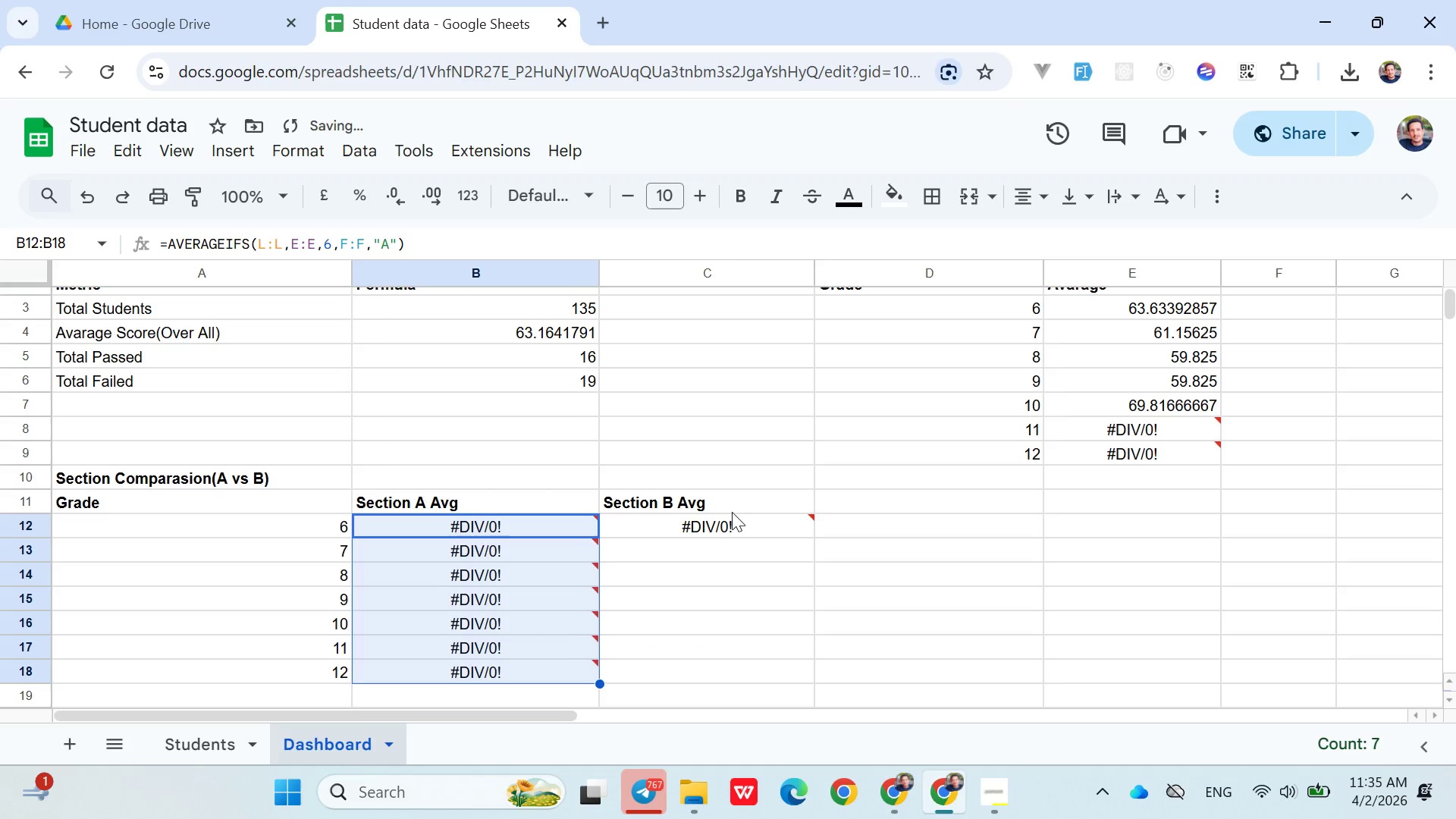 
left_click([748, 516])
 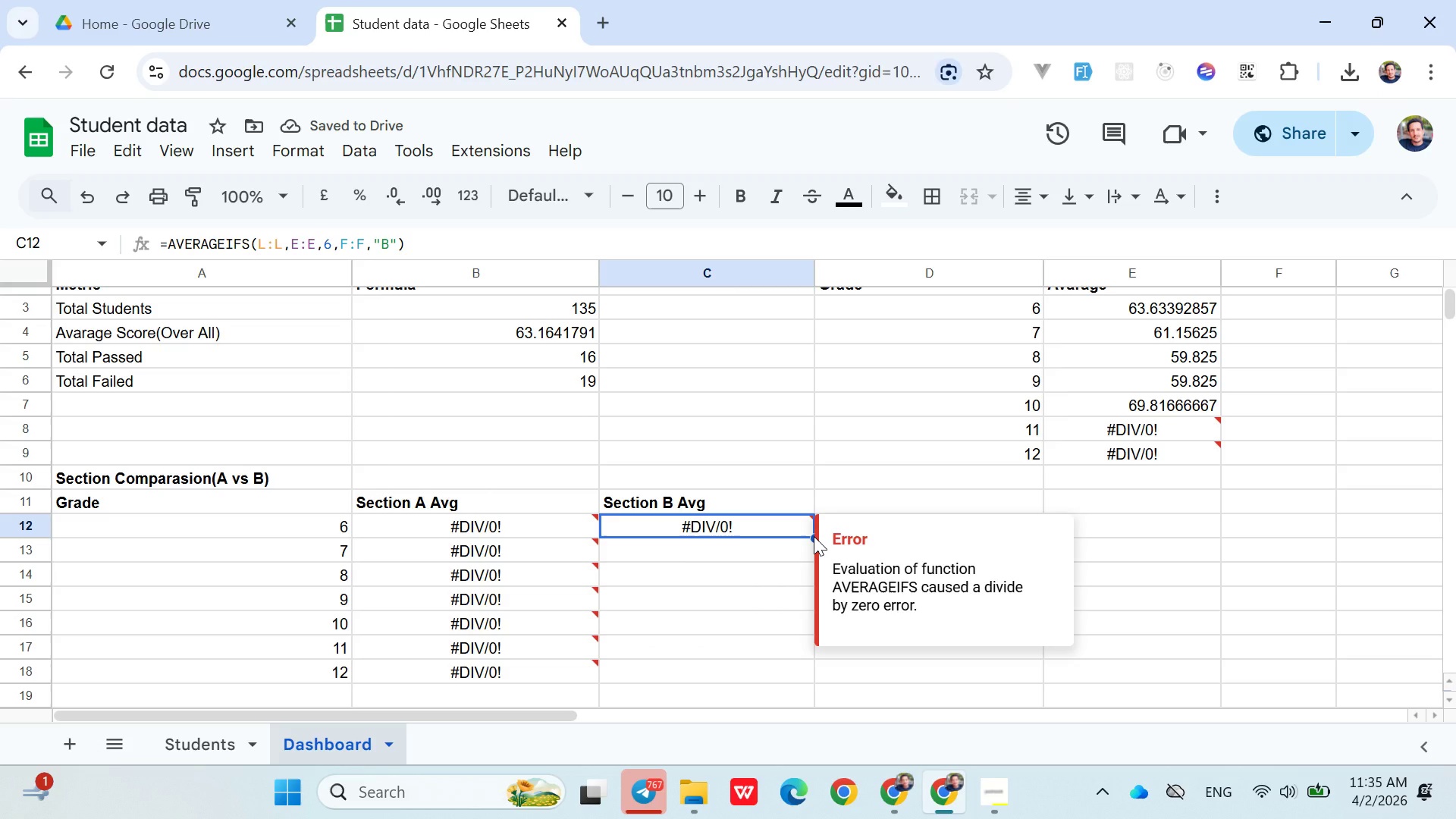 
left_click_drag(start_coordinate=[812, 536], to_coordinate=[811, 669])
 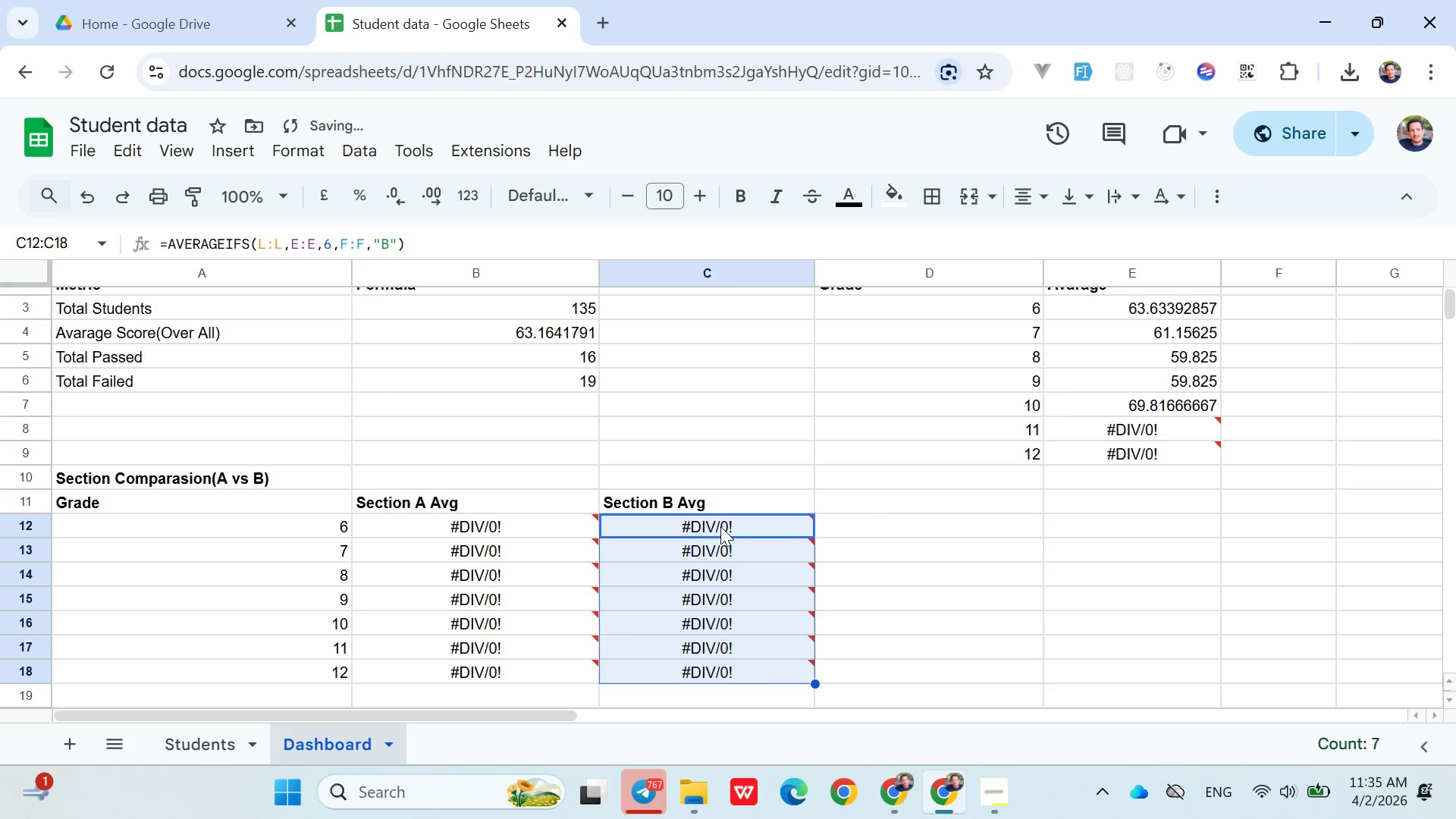 
left_click([718, 525])
 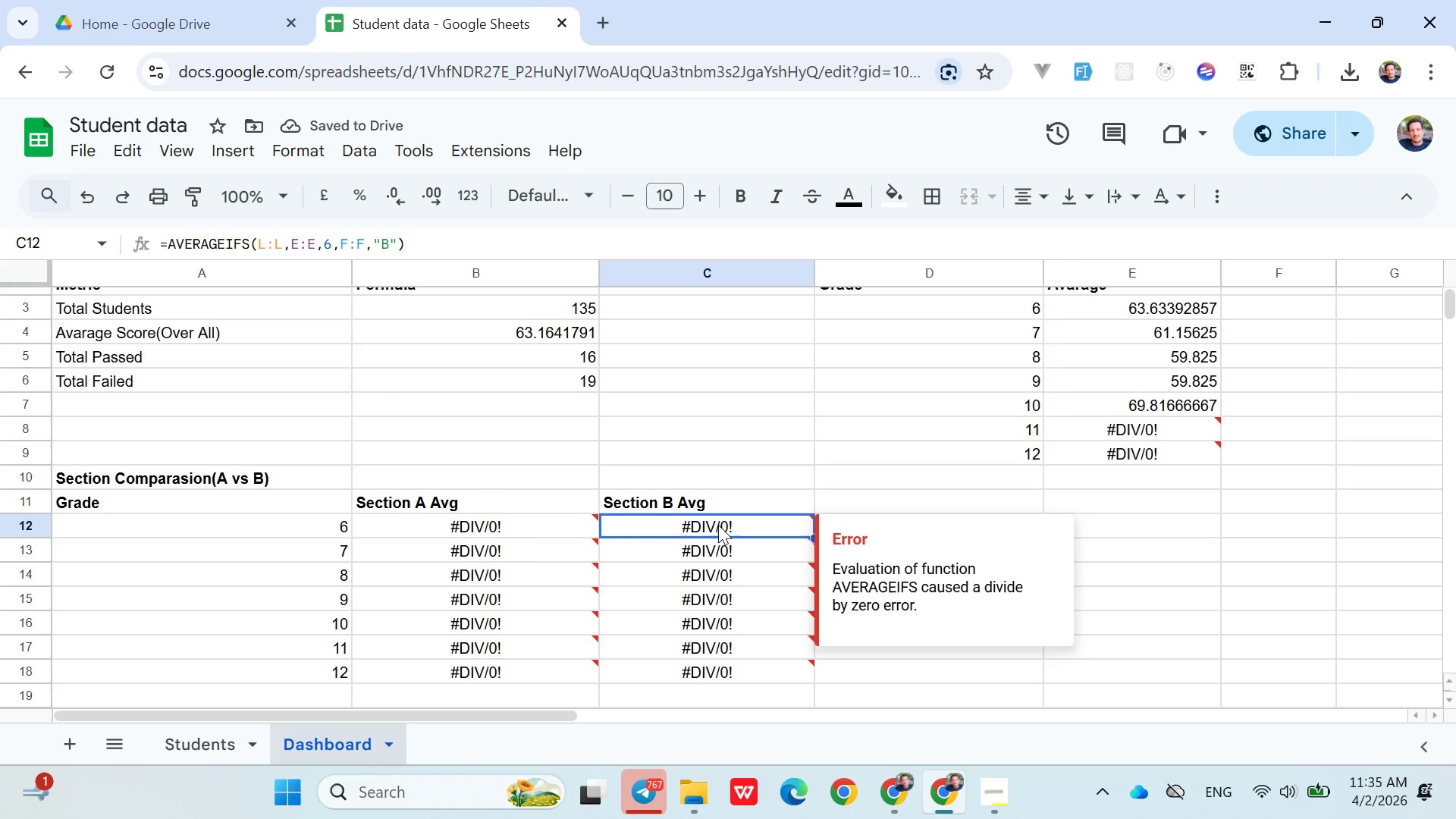 
double_click([717, 525])
 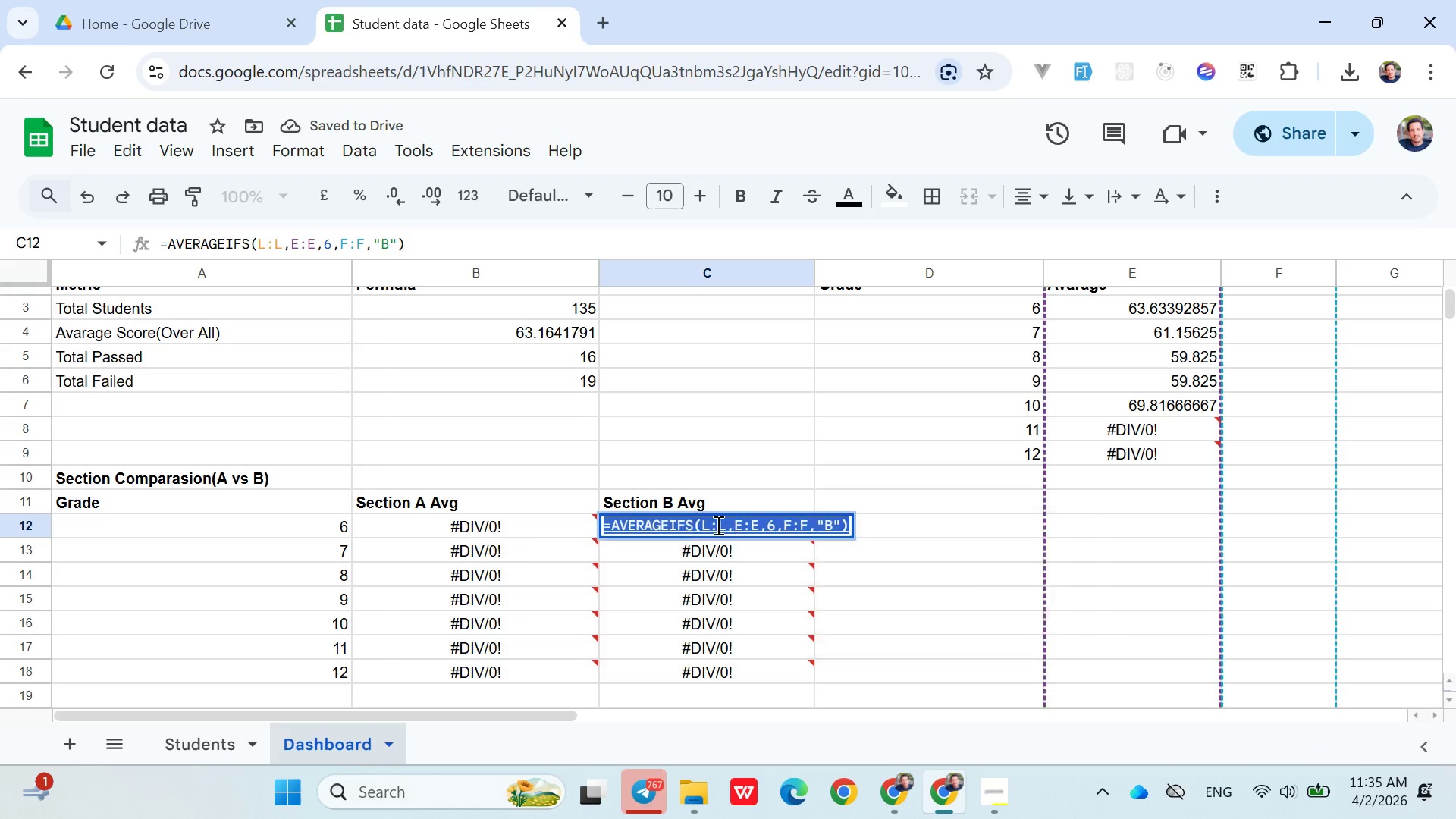 
triple_click([717, 525])
 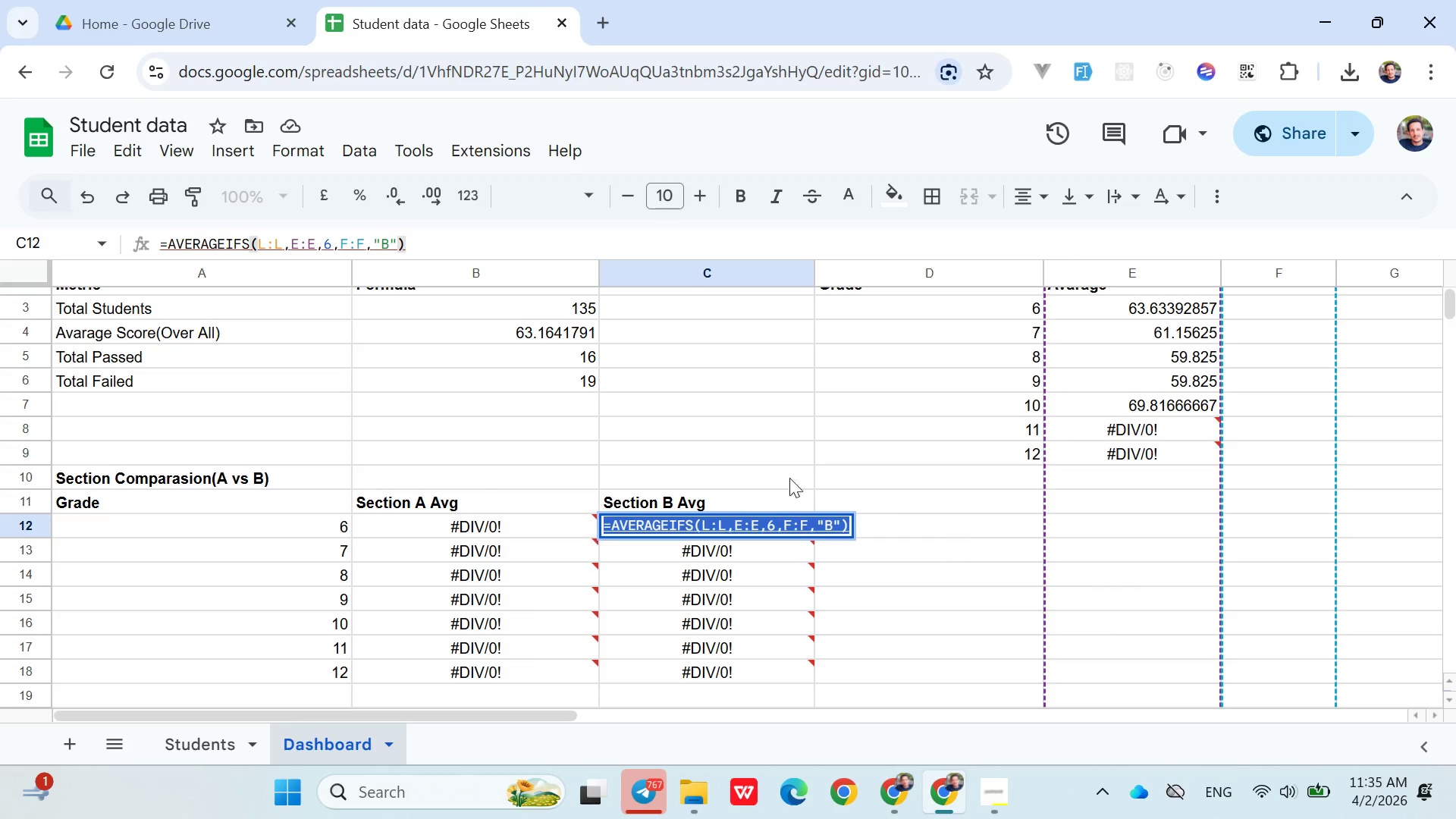 
double_click([766, 552])
 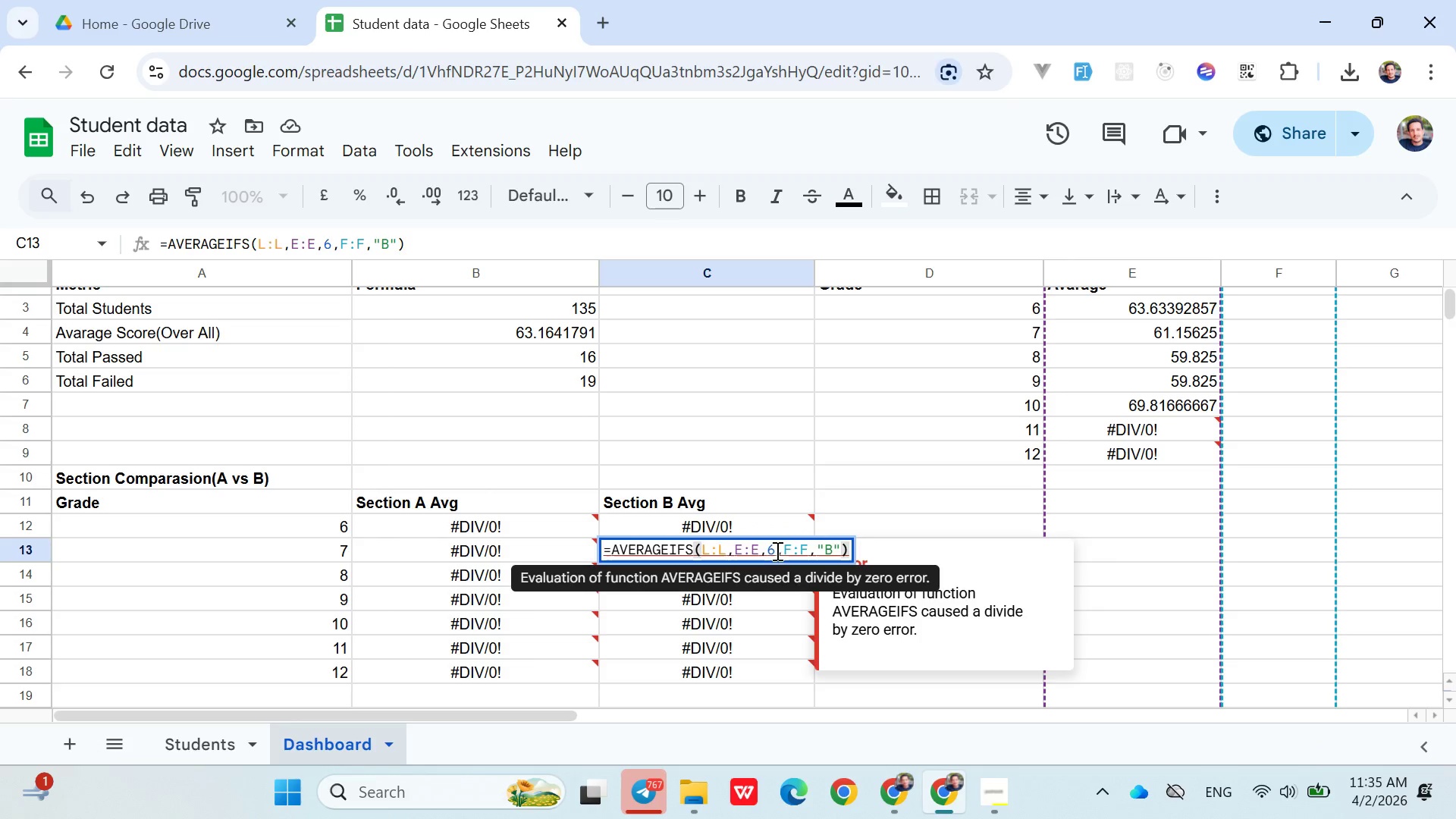 
left_click([776, 551])
 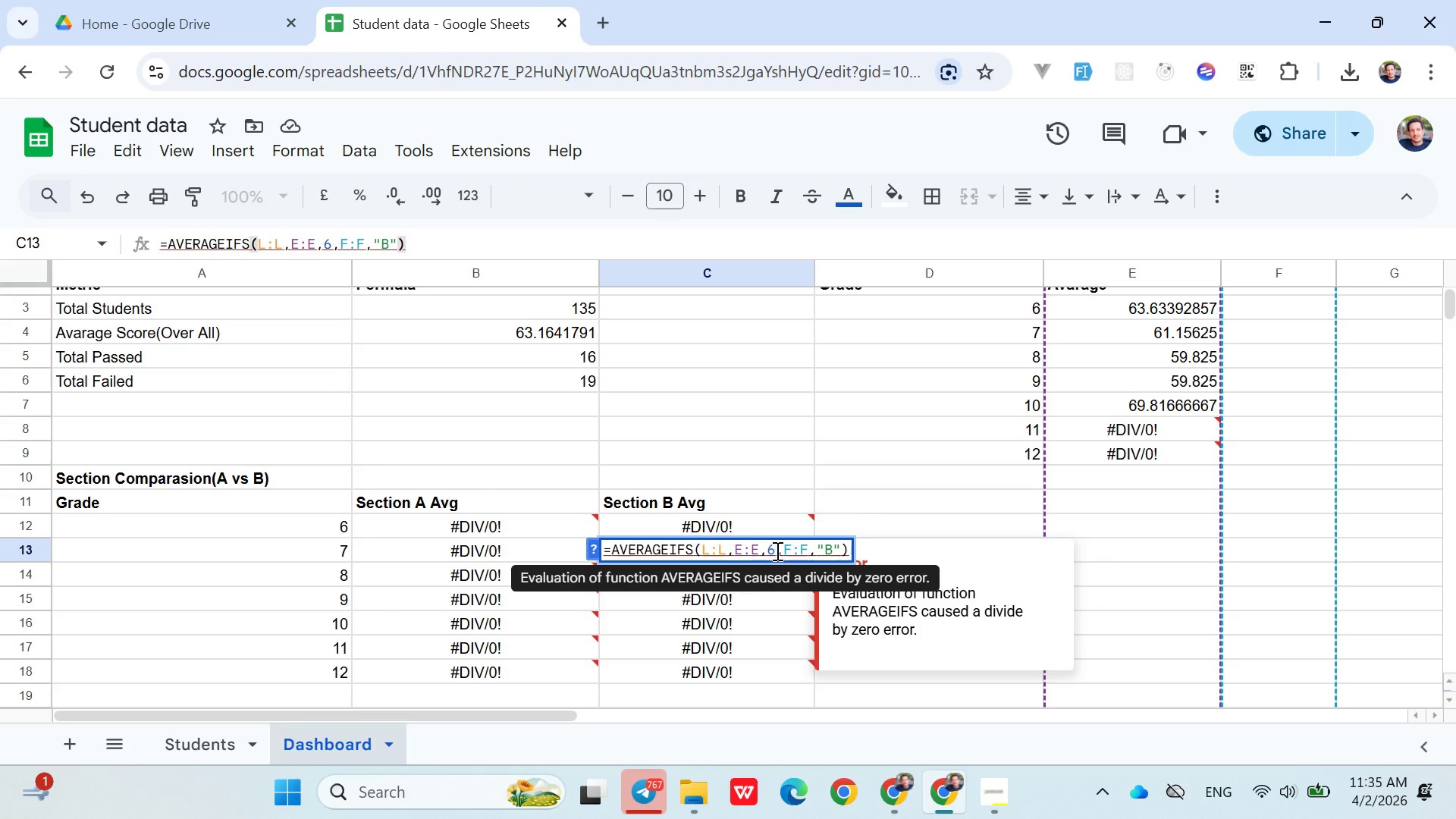 
key(Backspace)
 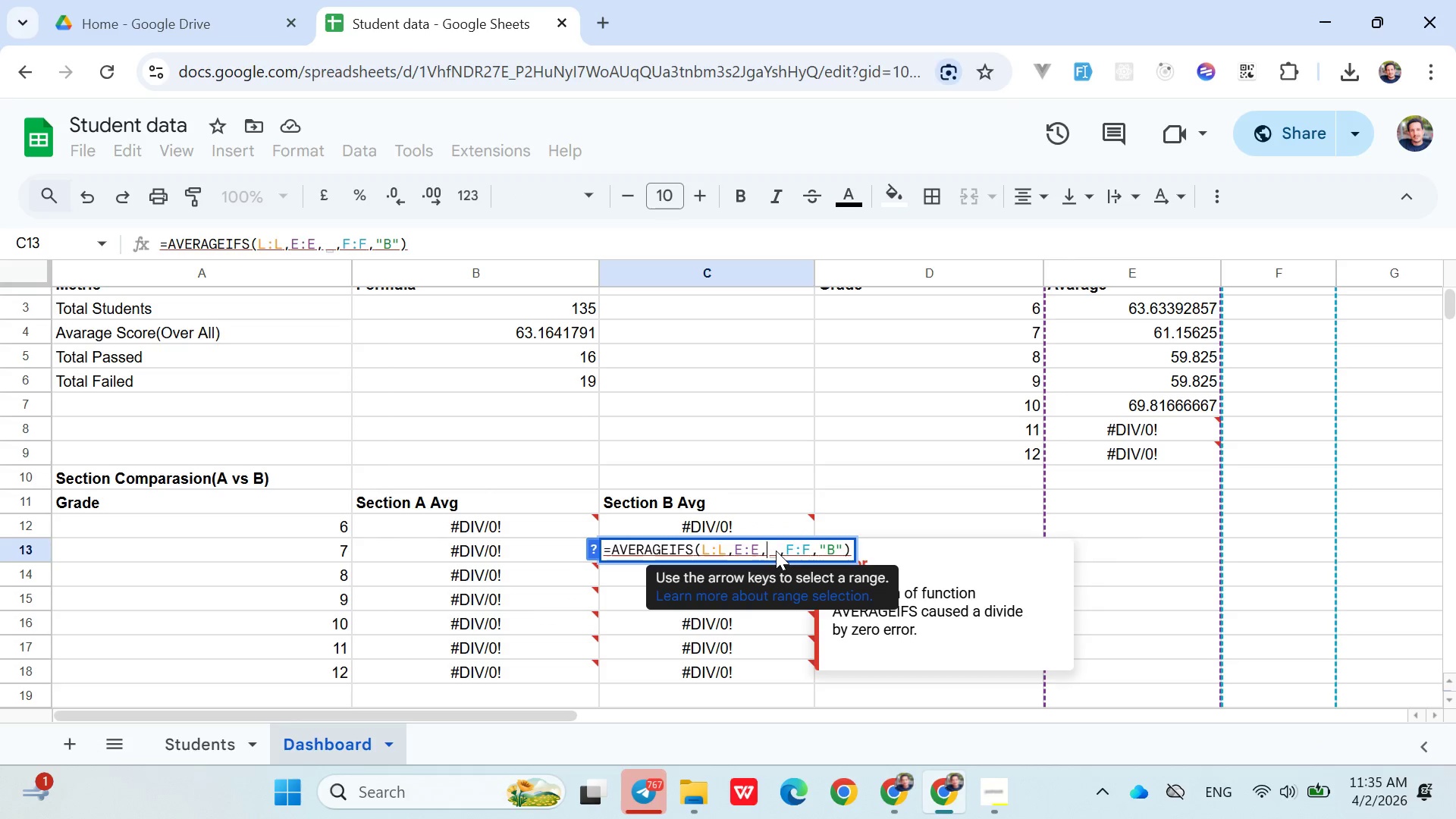 
key(7)
 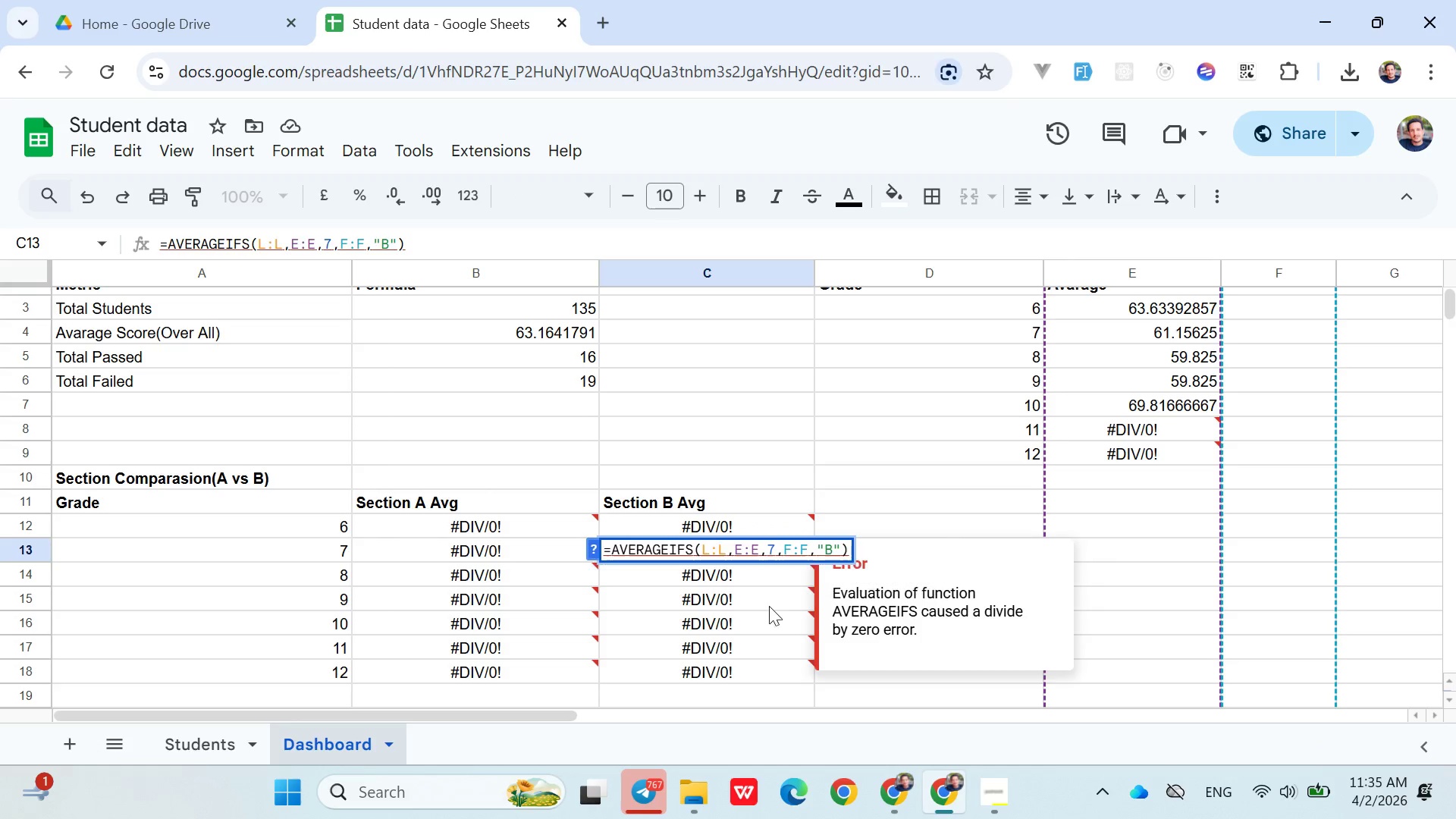 
left_click([767, 607])
 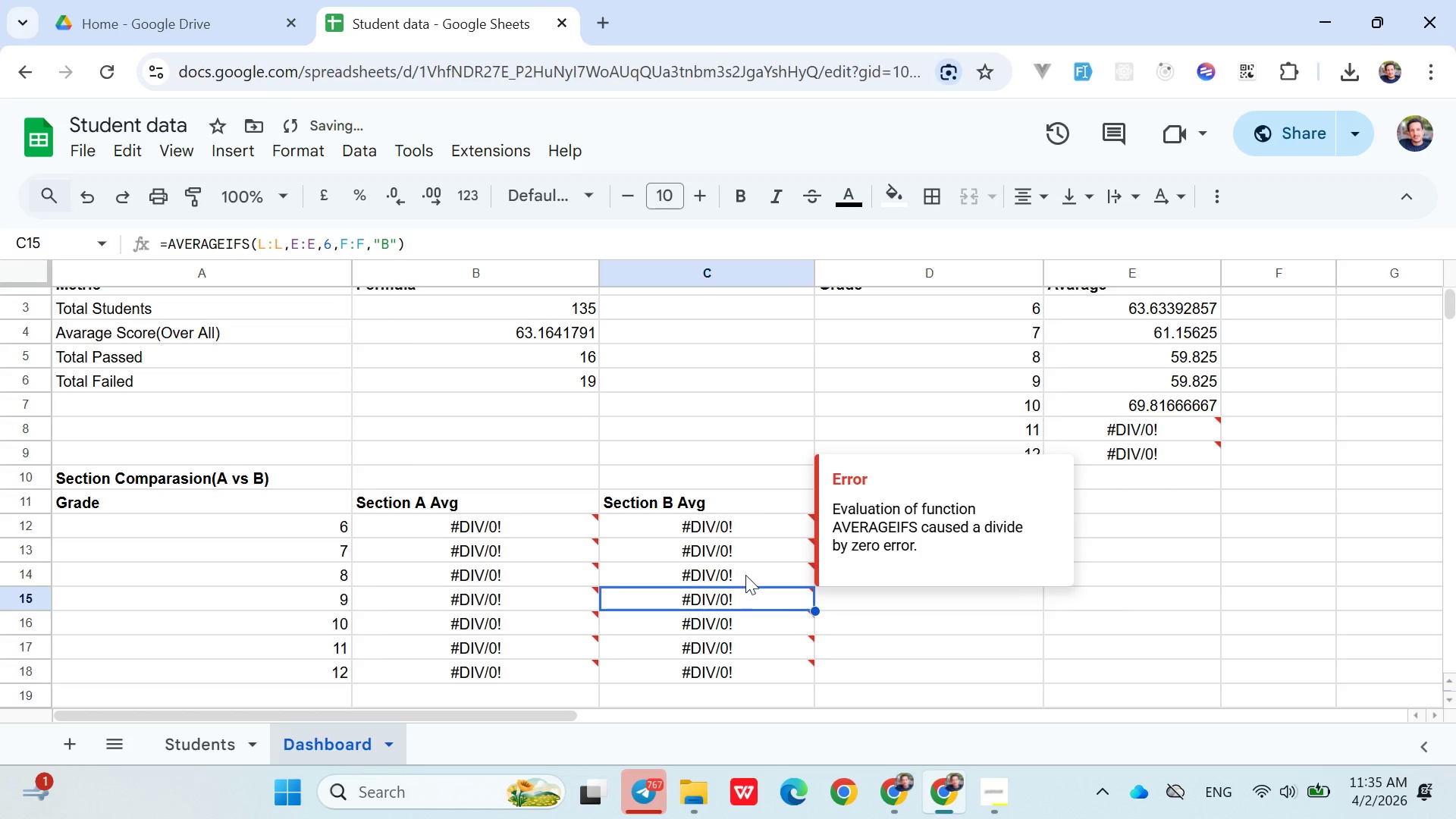 
double_click([746, 575])
 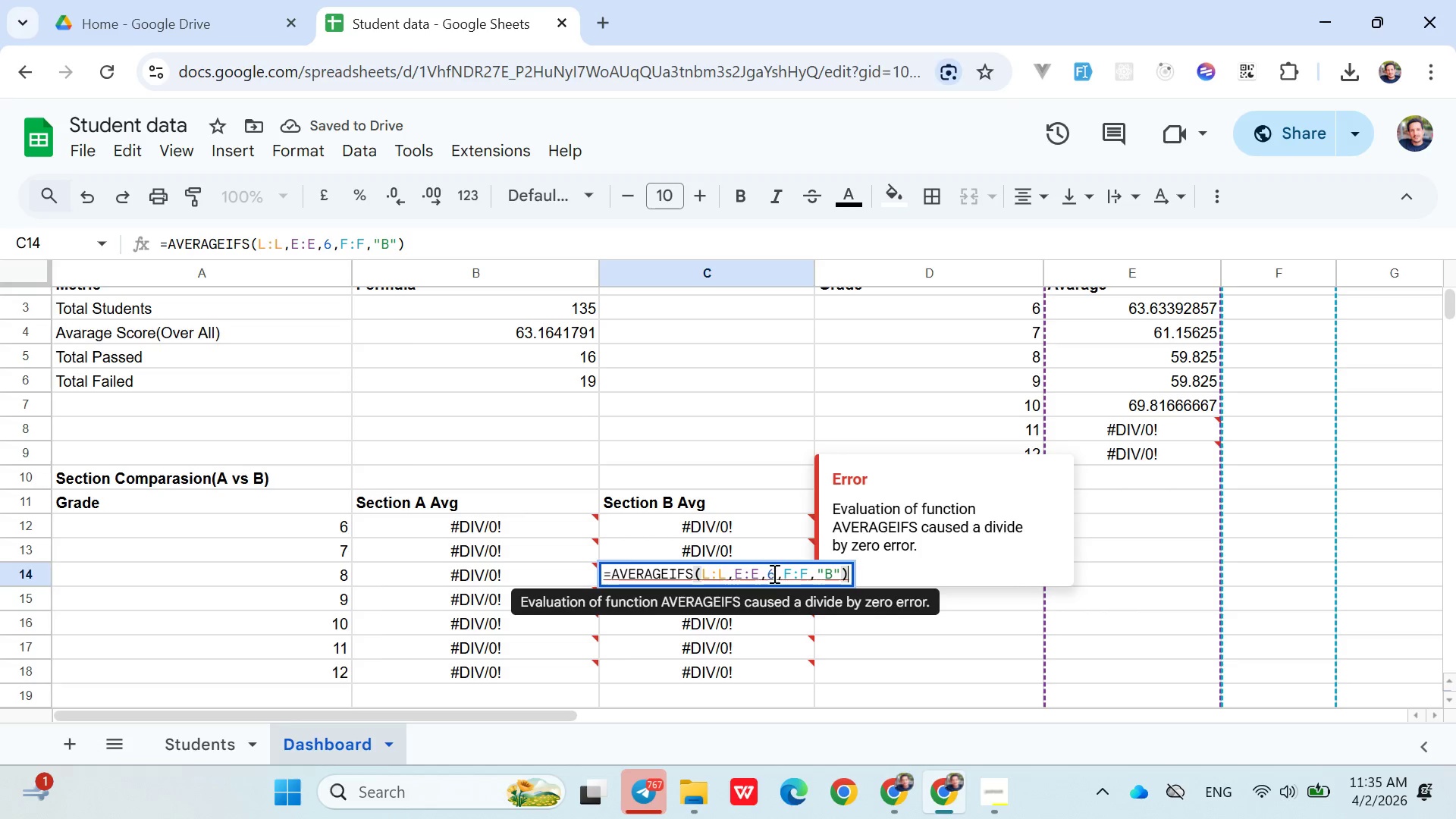 
left_click([775, 575])
 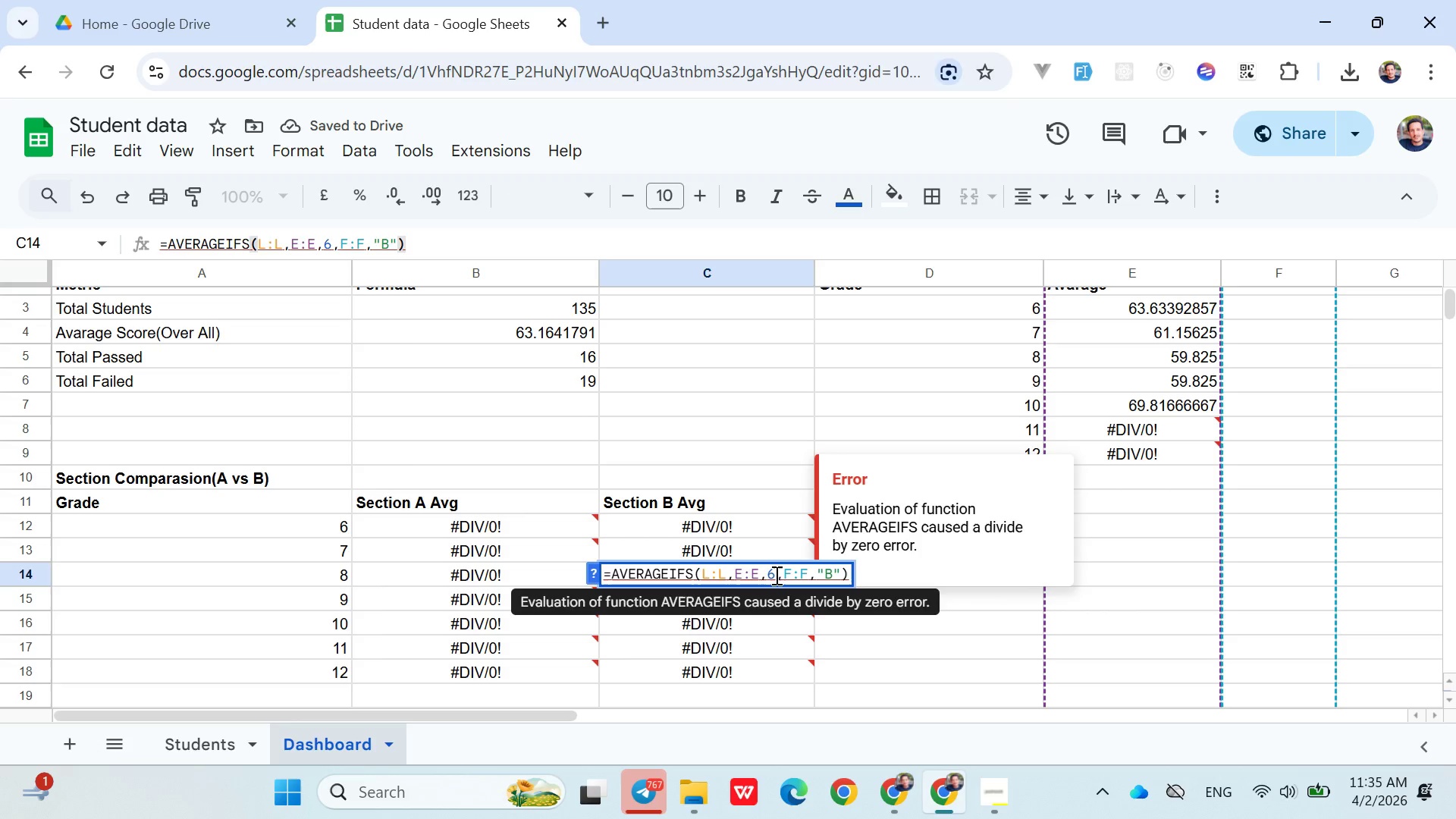 
key(Backspace)
 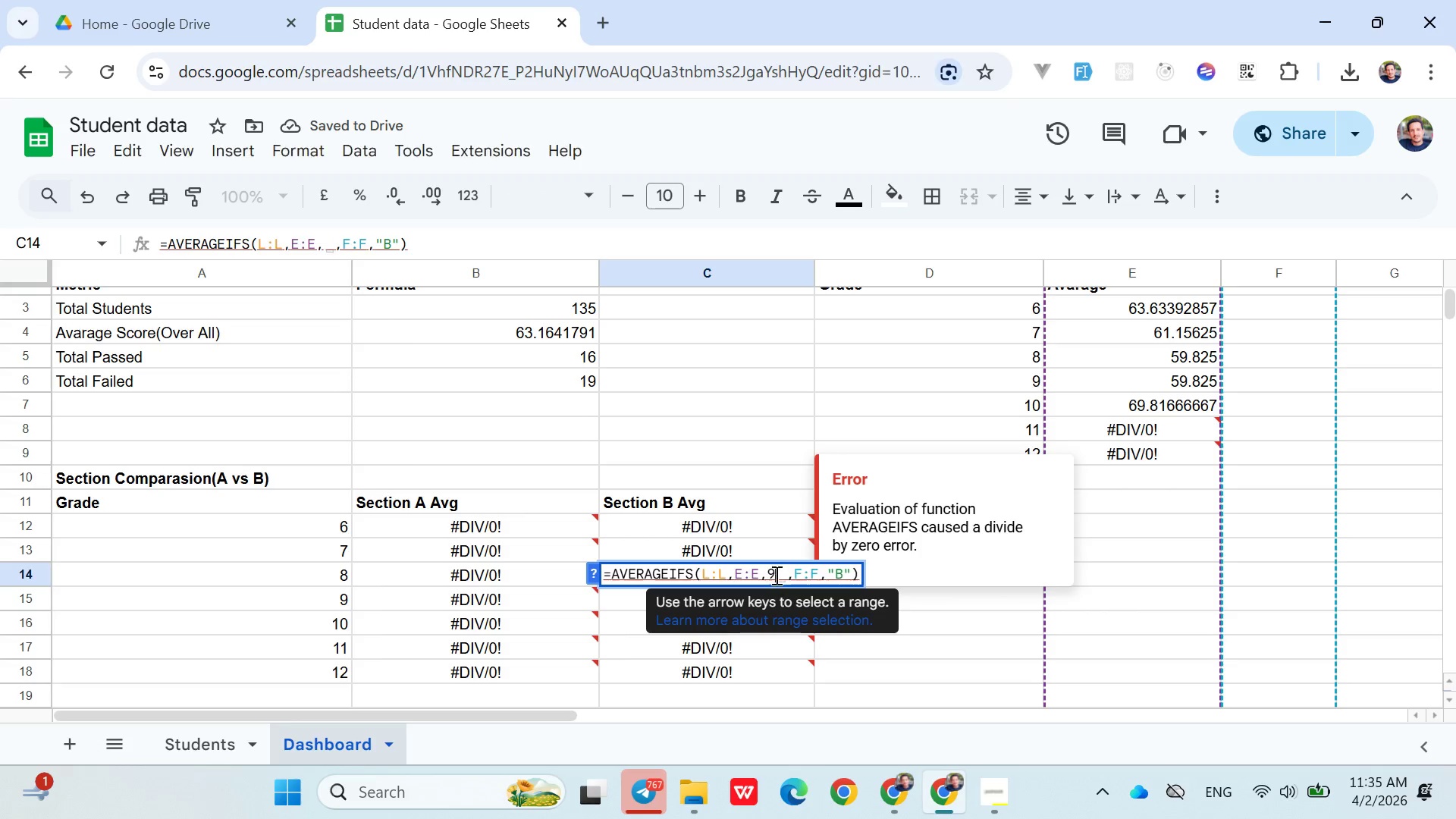 
key(9)
 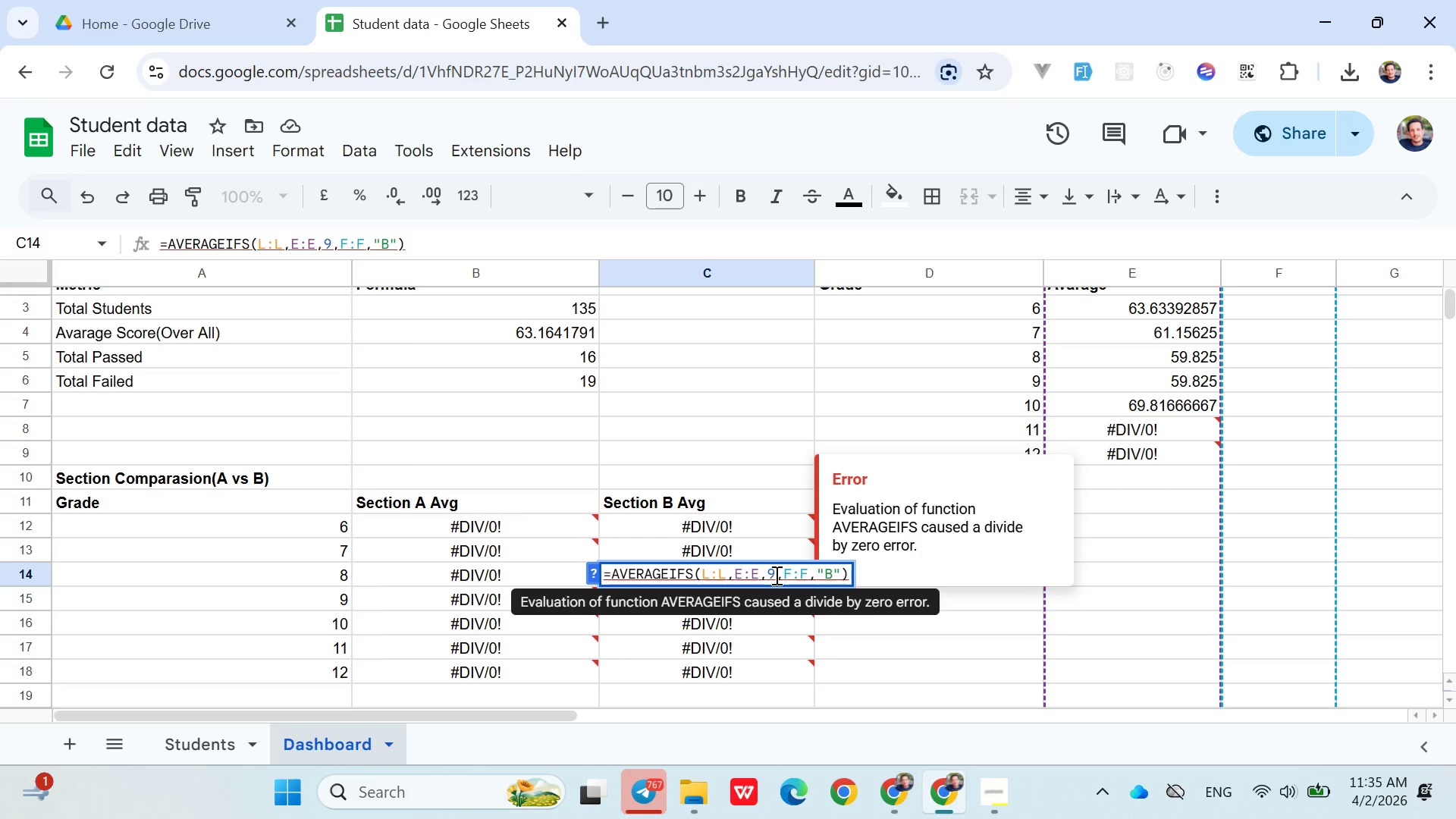 
key(Backspace)
 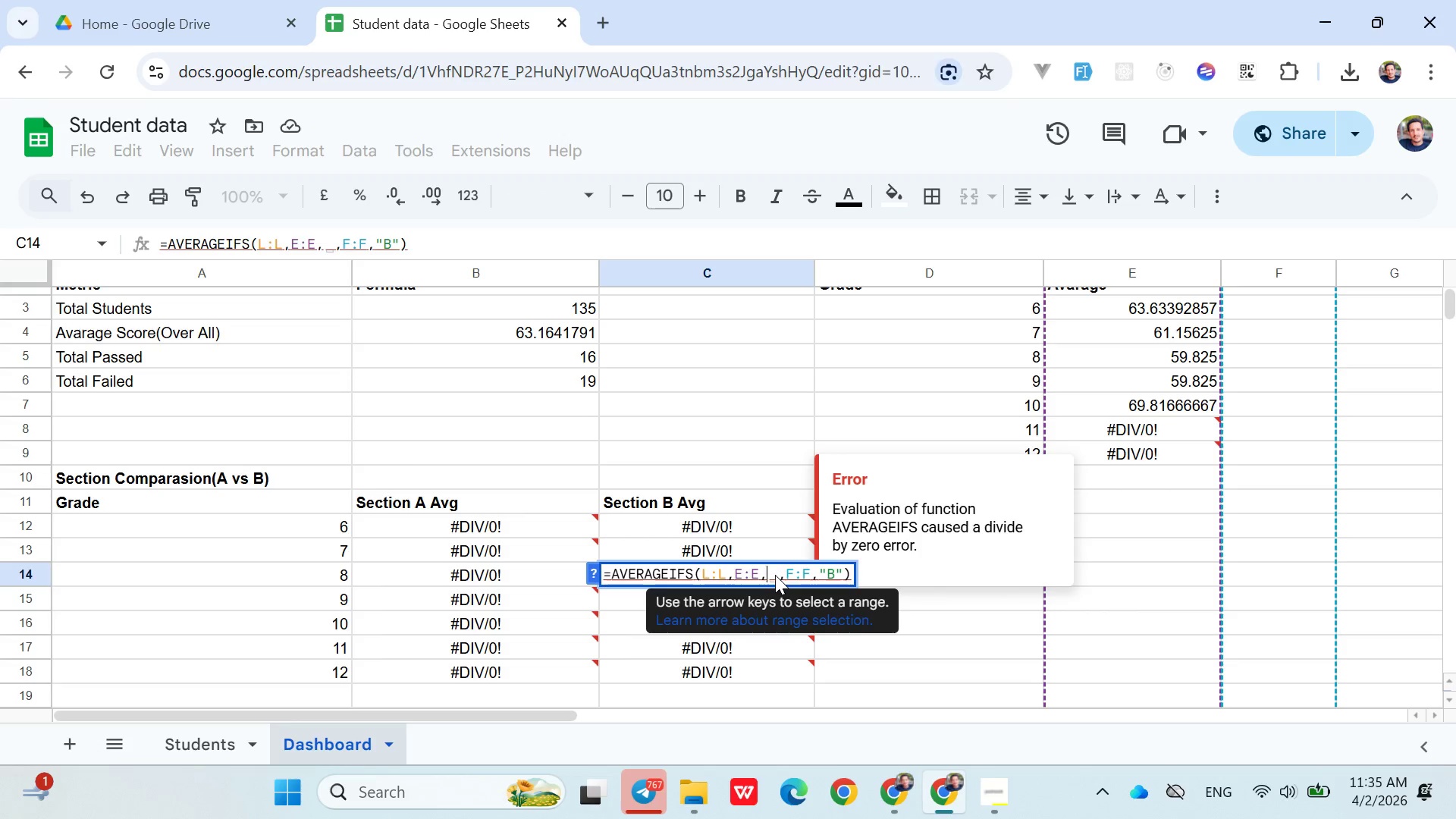 
key(8)
 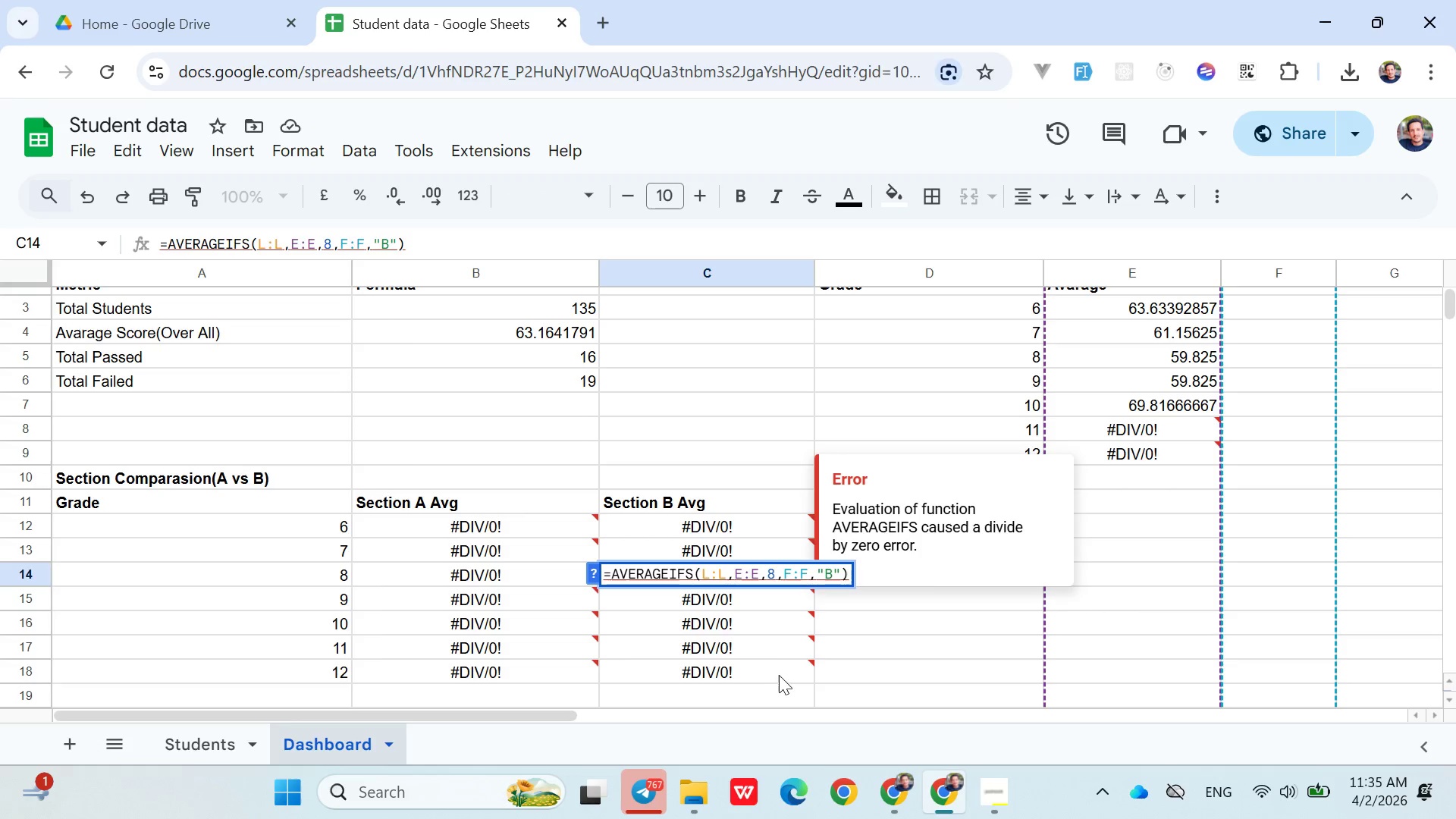 
left_click([752, 621])
 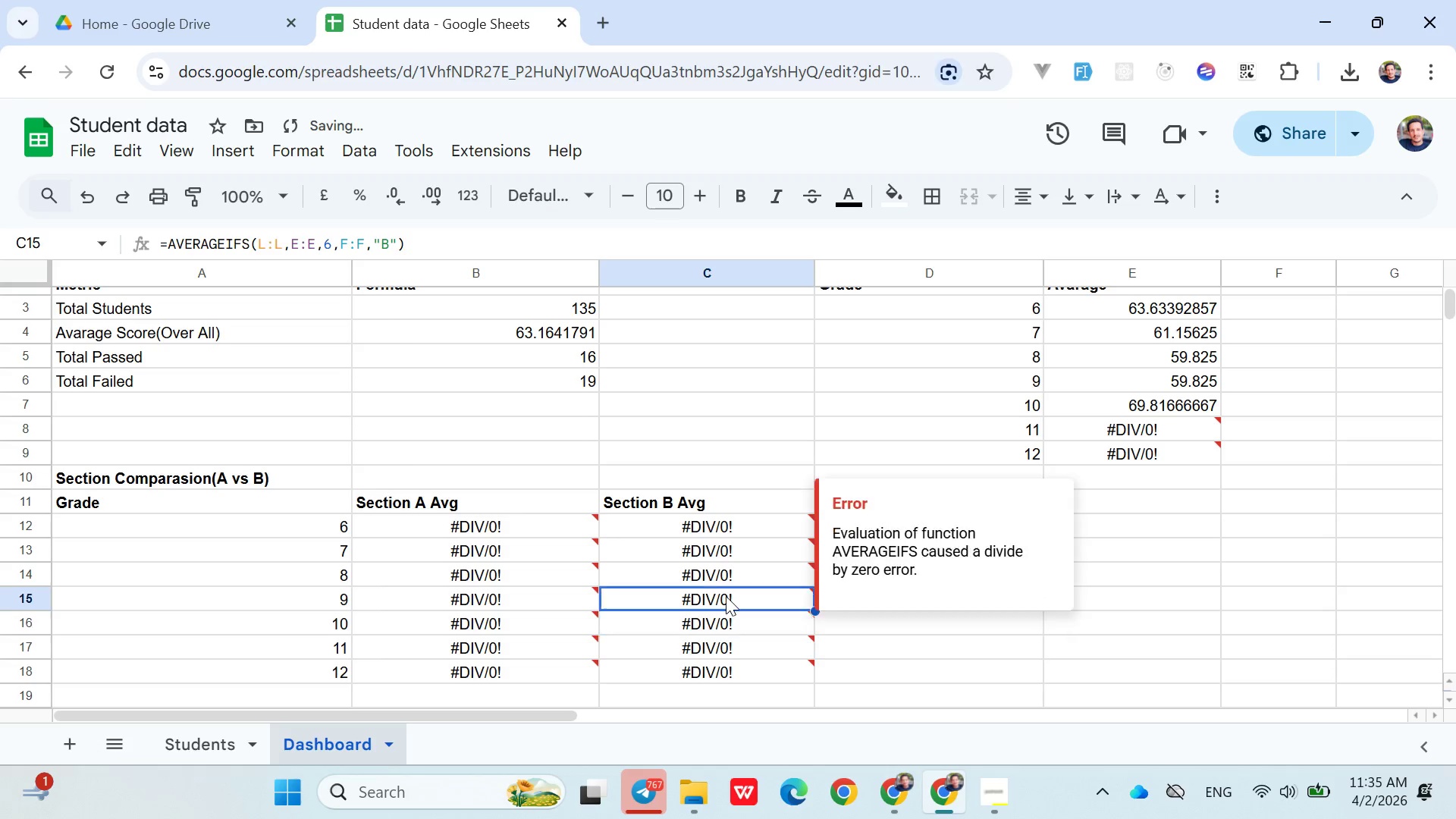 
double_click([726, 596])
 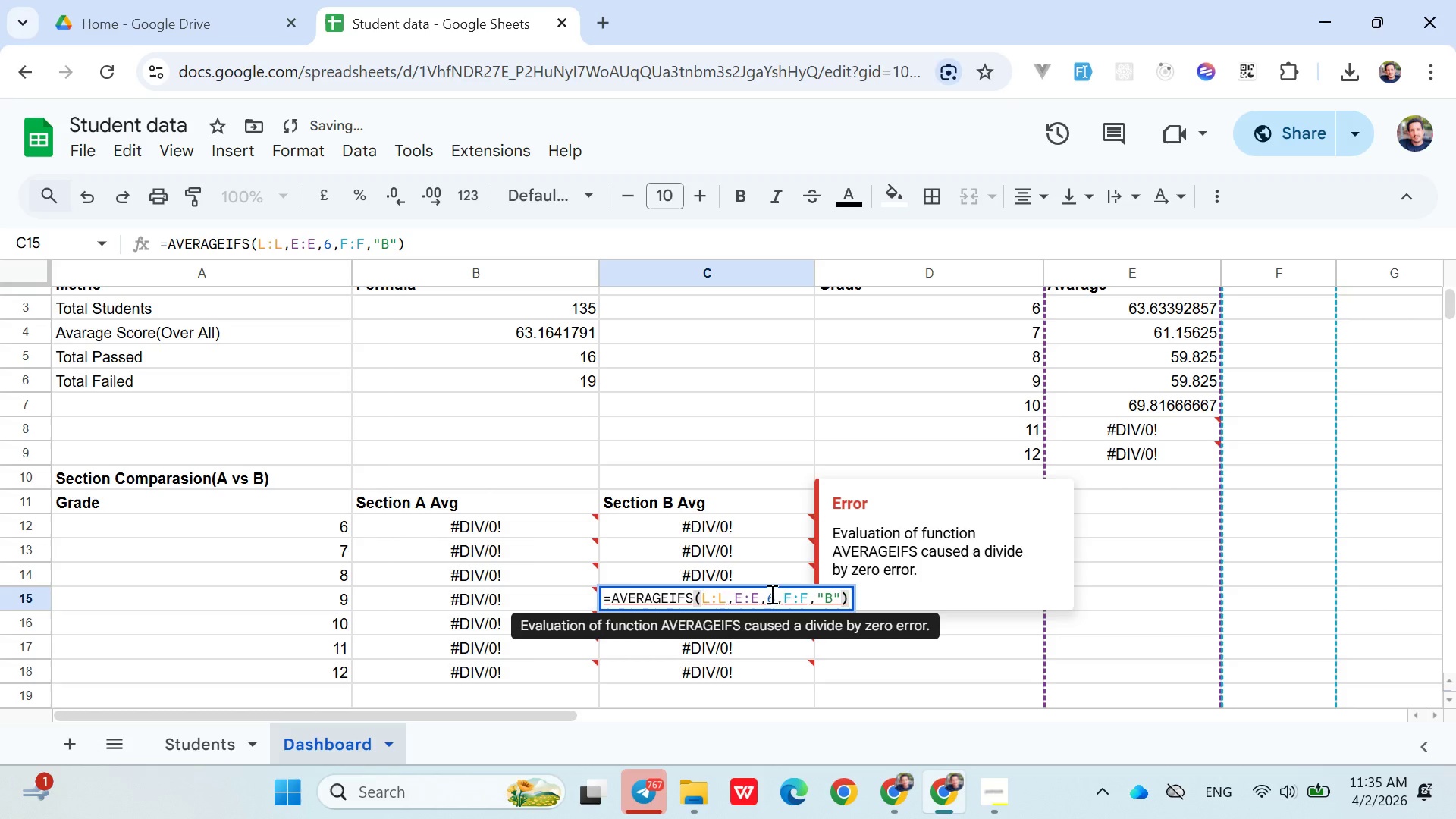 
left_click([773, 596])
 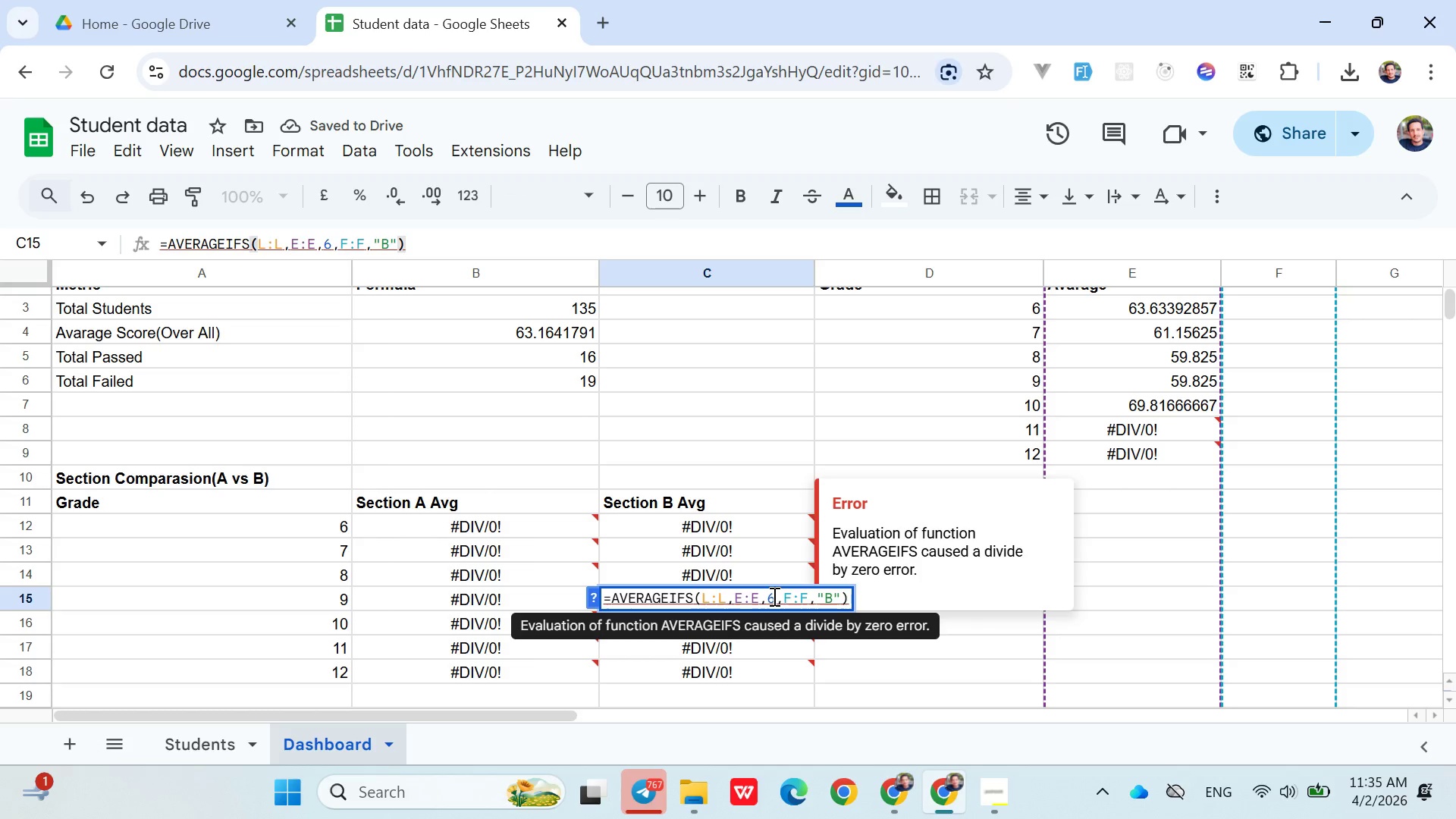 
key(Backspace)
 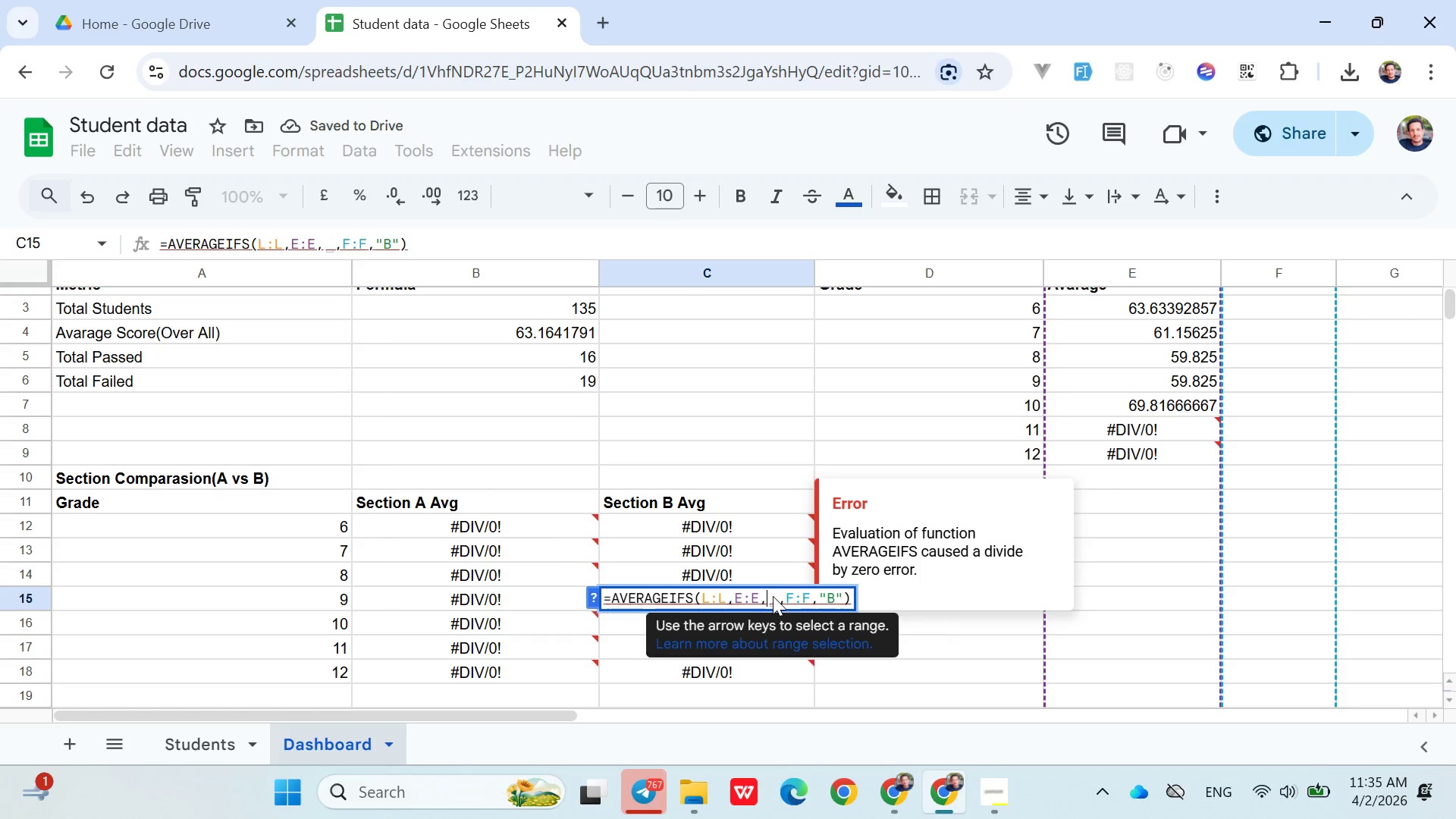 
key(9)
 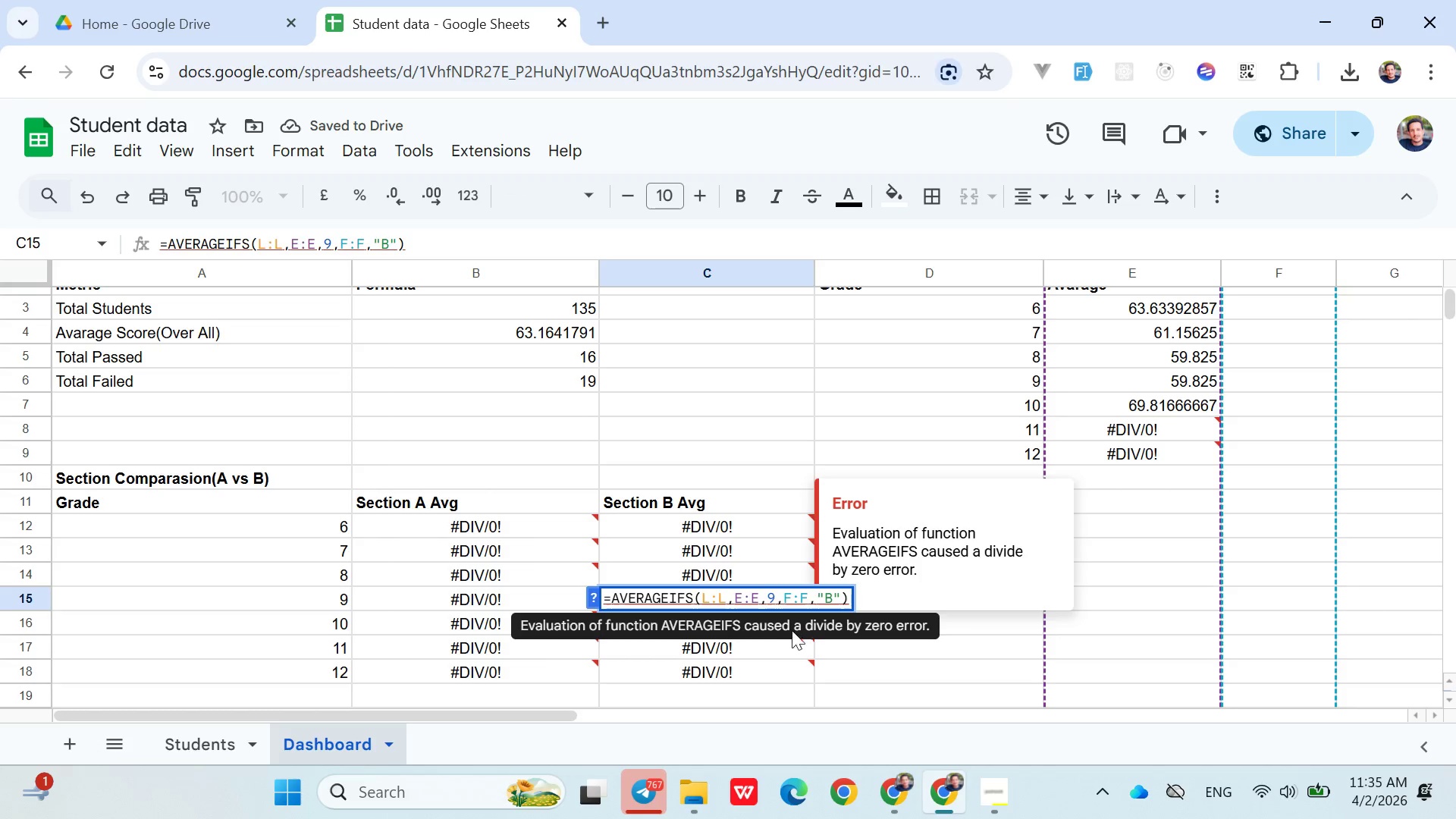 
left_click([780, 642])
 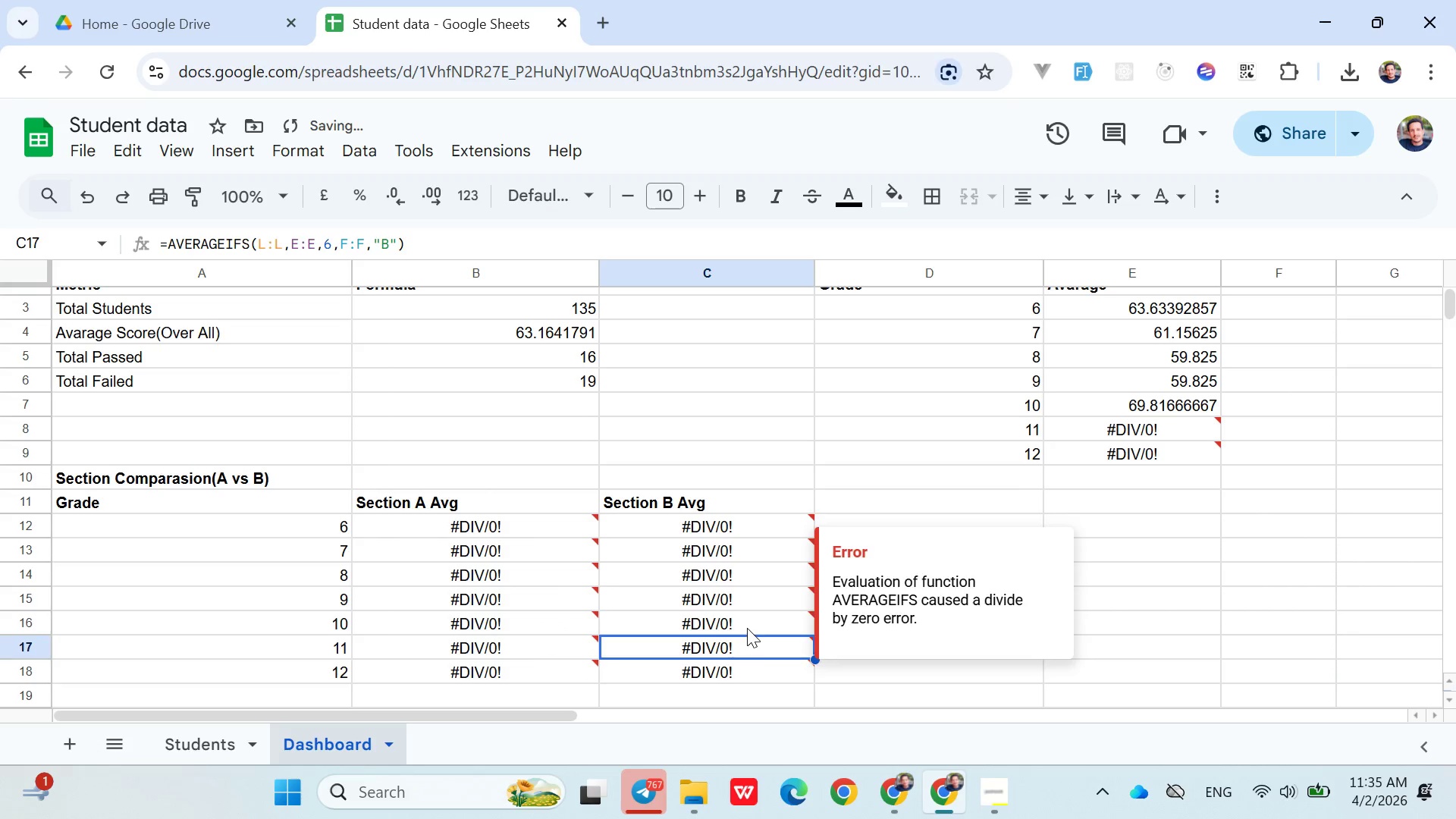 
double_click([747, 628])
 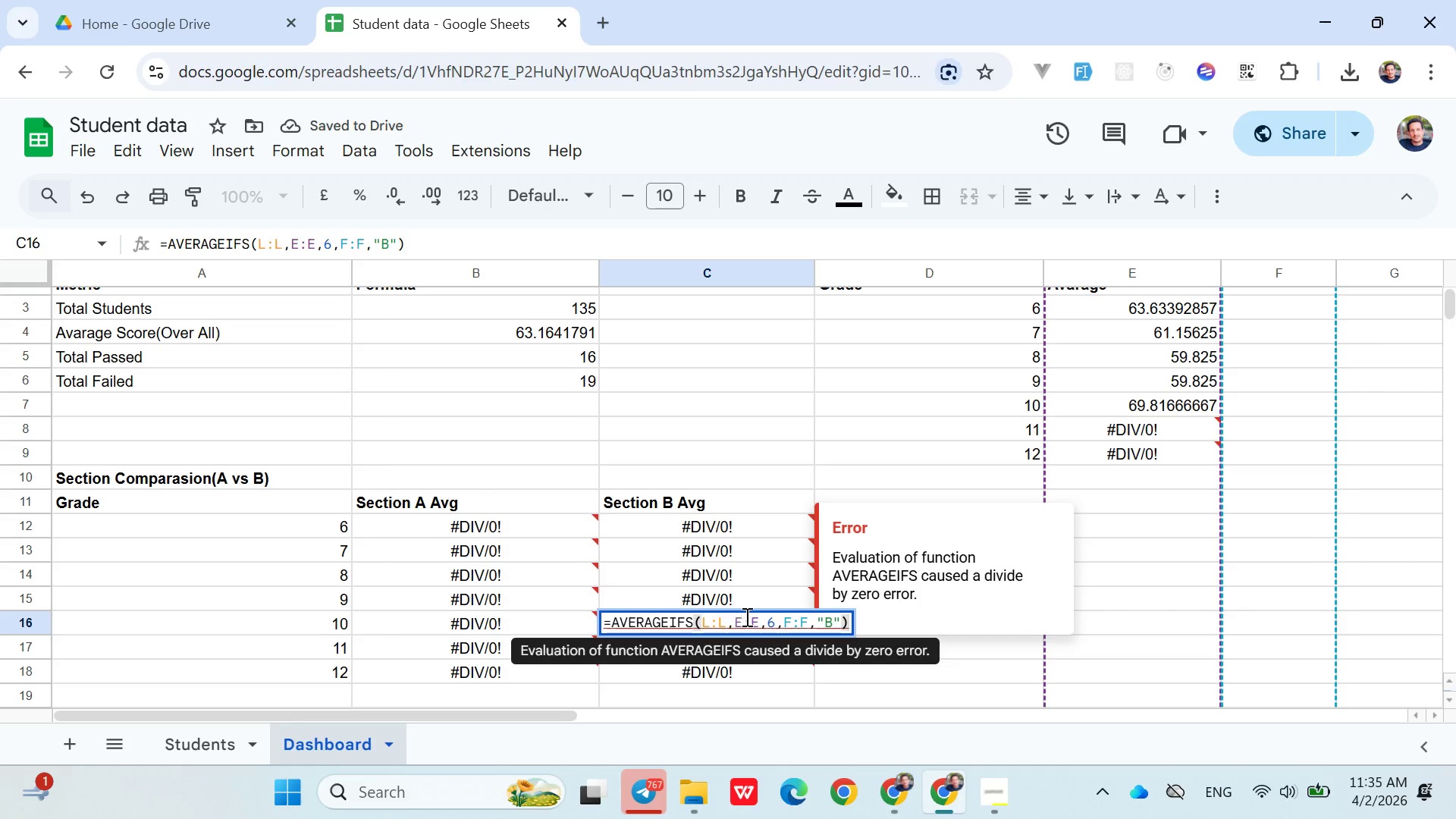 
left_click([776, 625])
 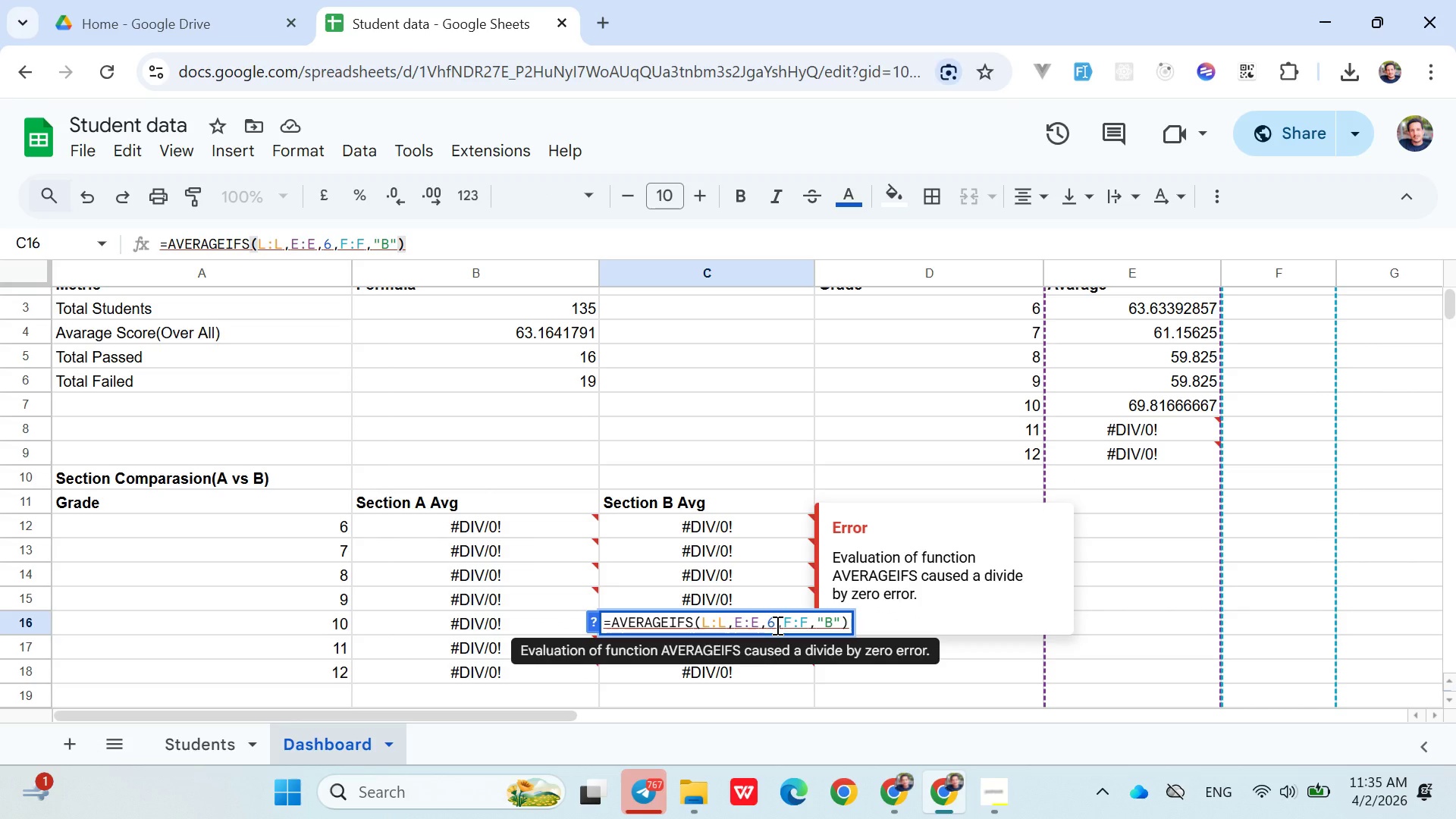 
key(Backspace)
type(10)
 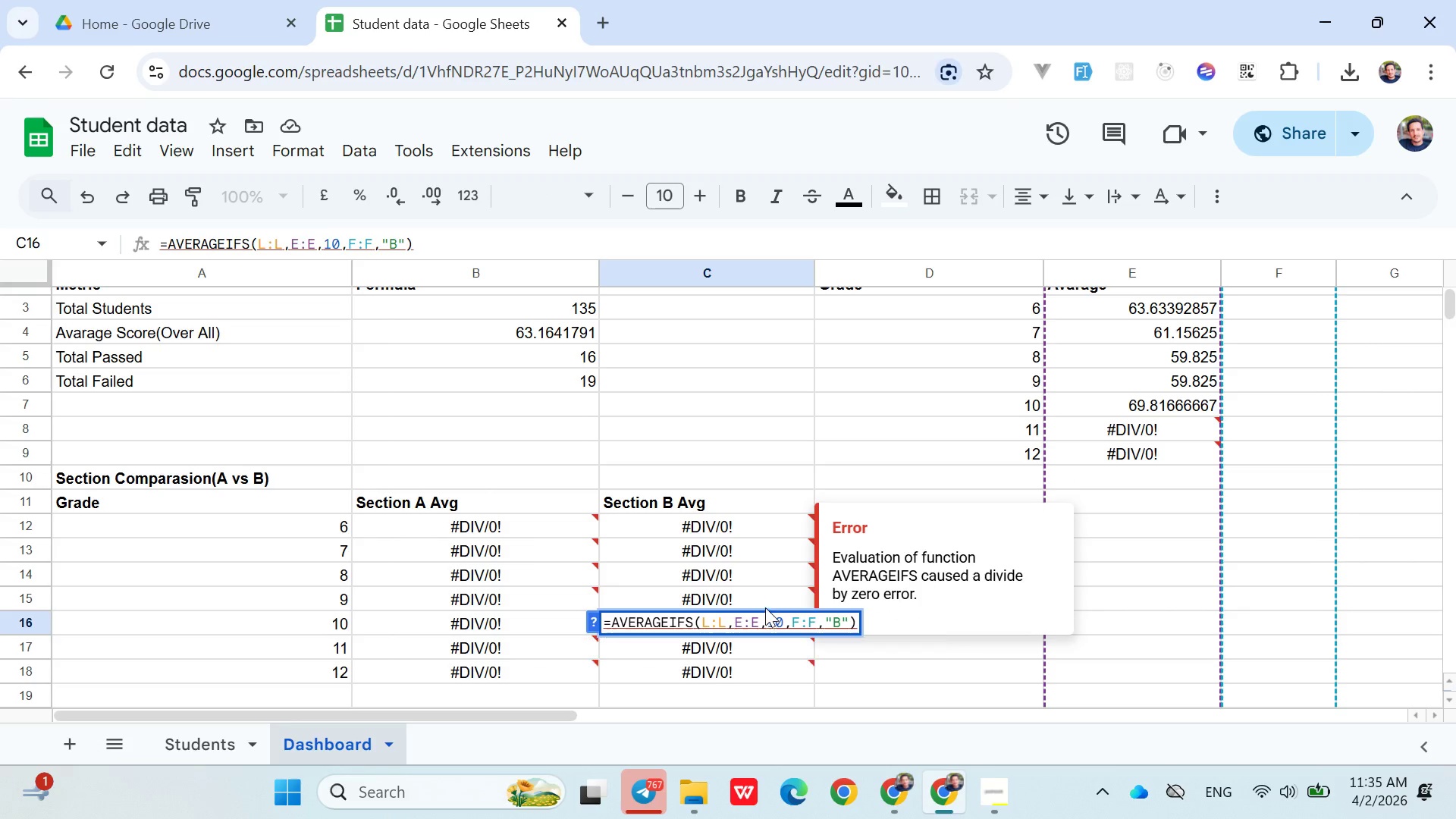 
left_click([761, 601])
 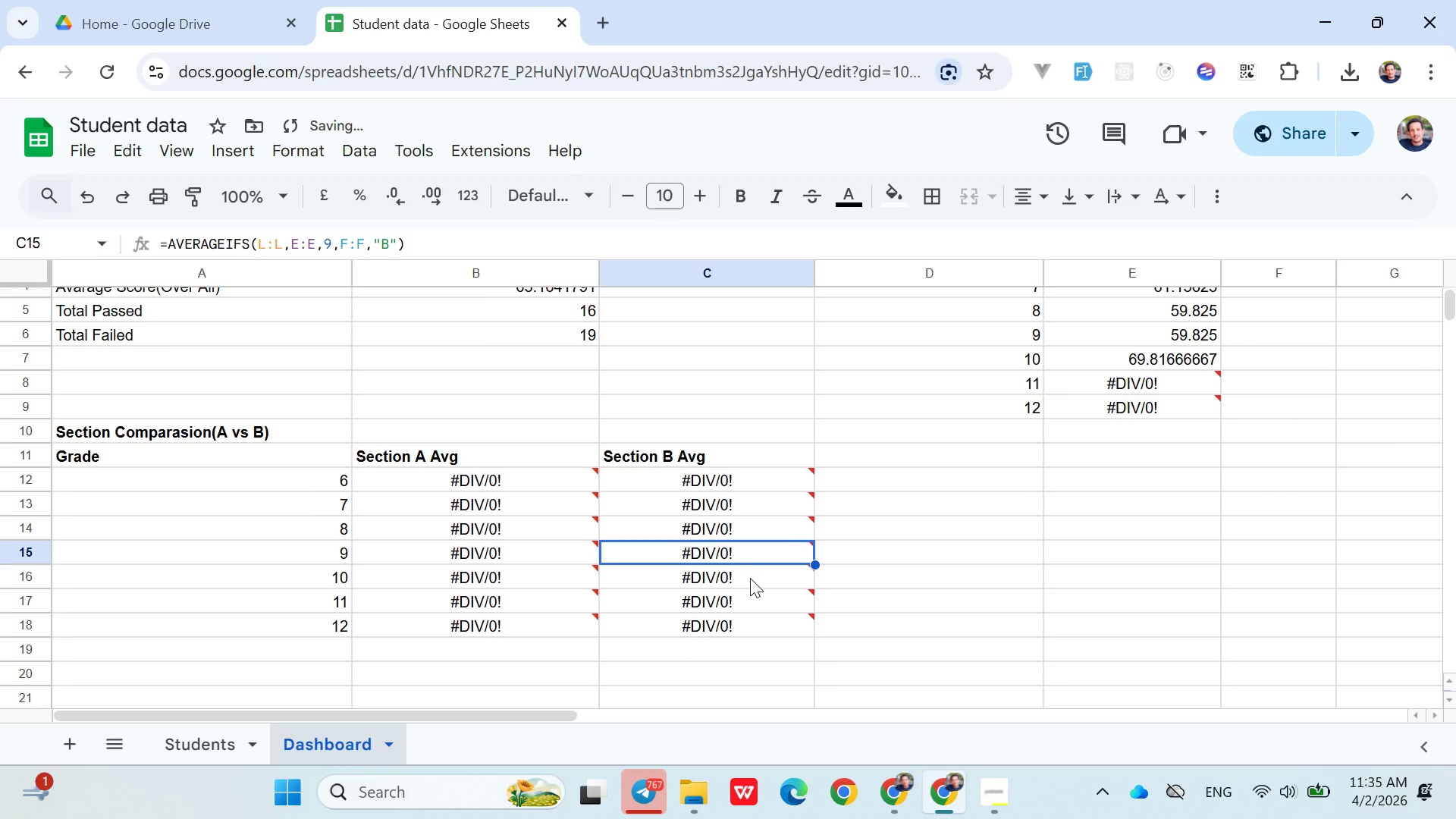 
double_click([747, 592])
 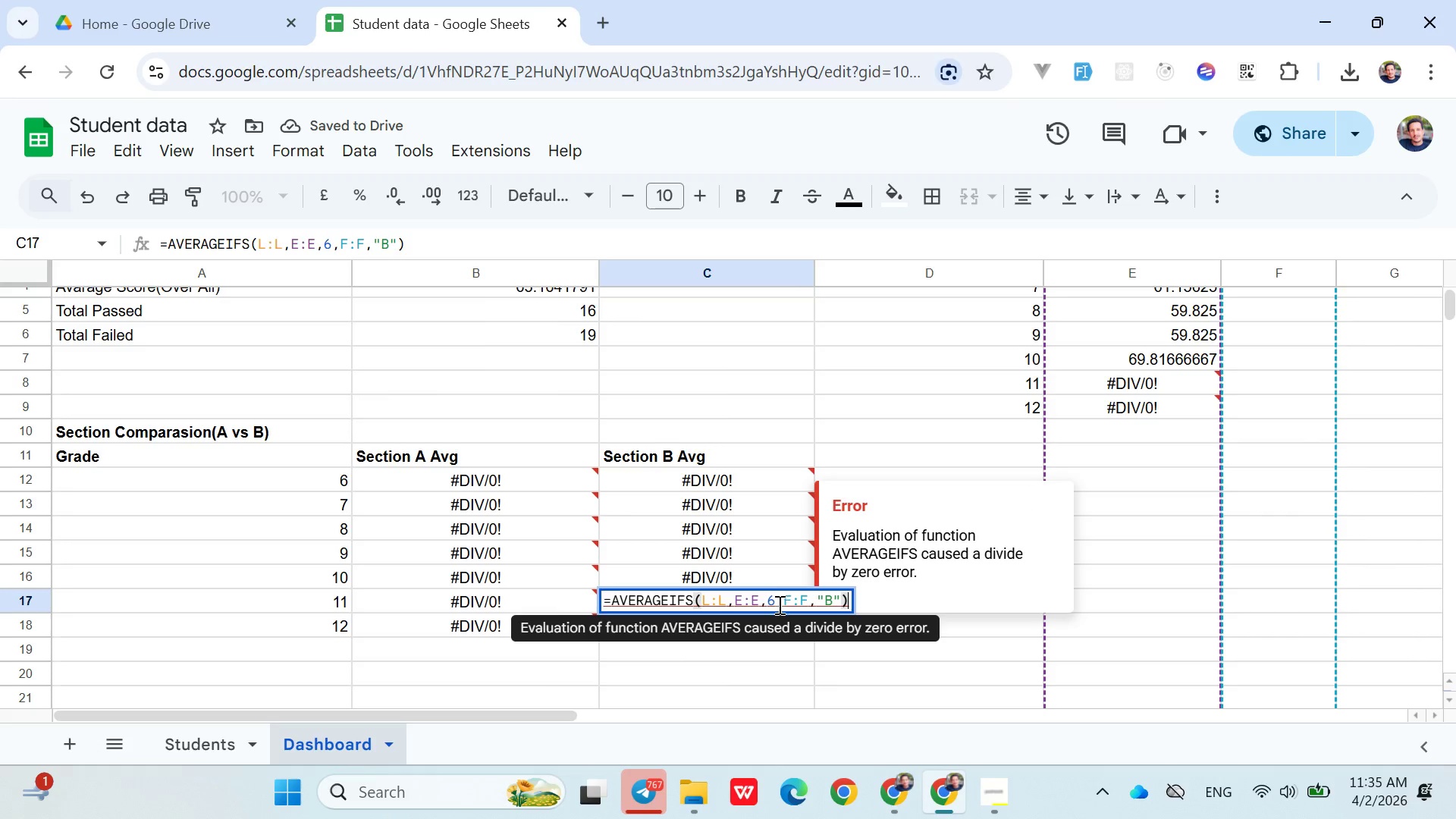 
left_click([772, 604])
 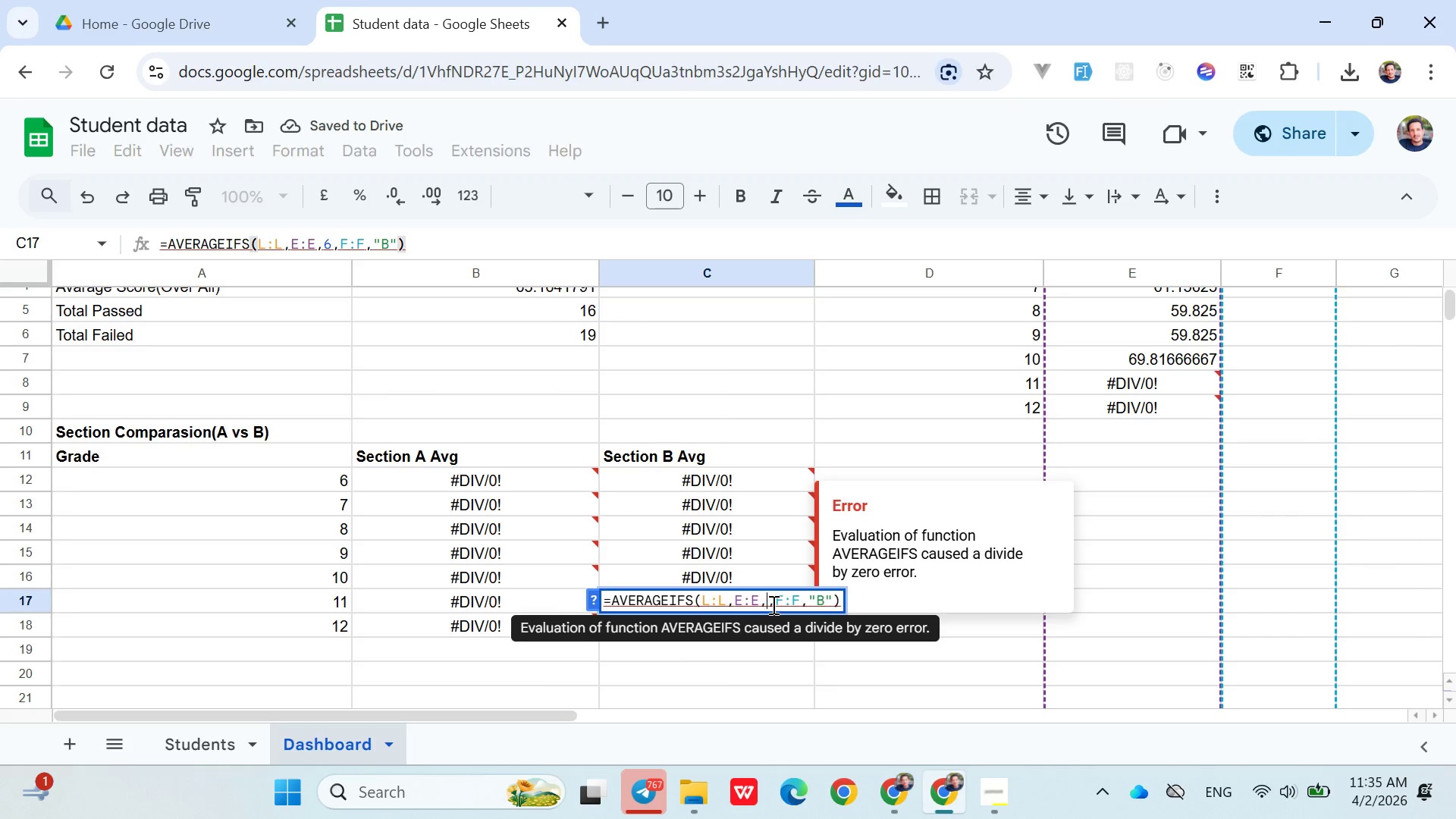 
key(Backspace)
type(11)
 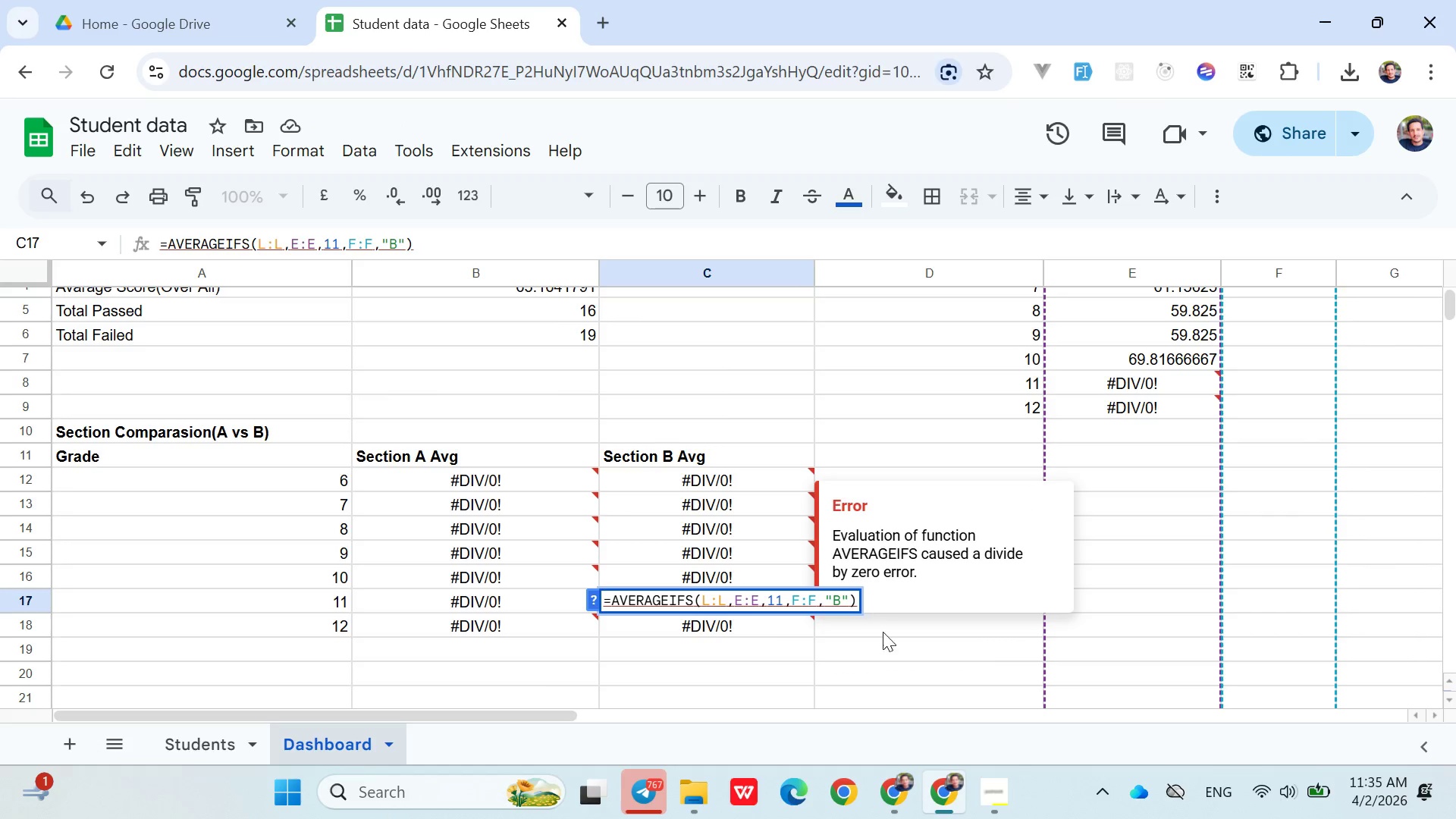 
left_click([852, 662])
 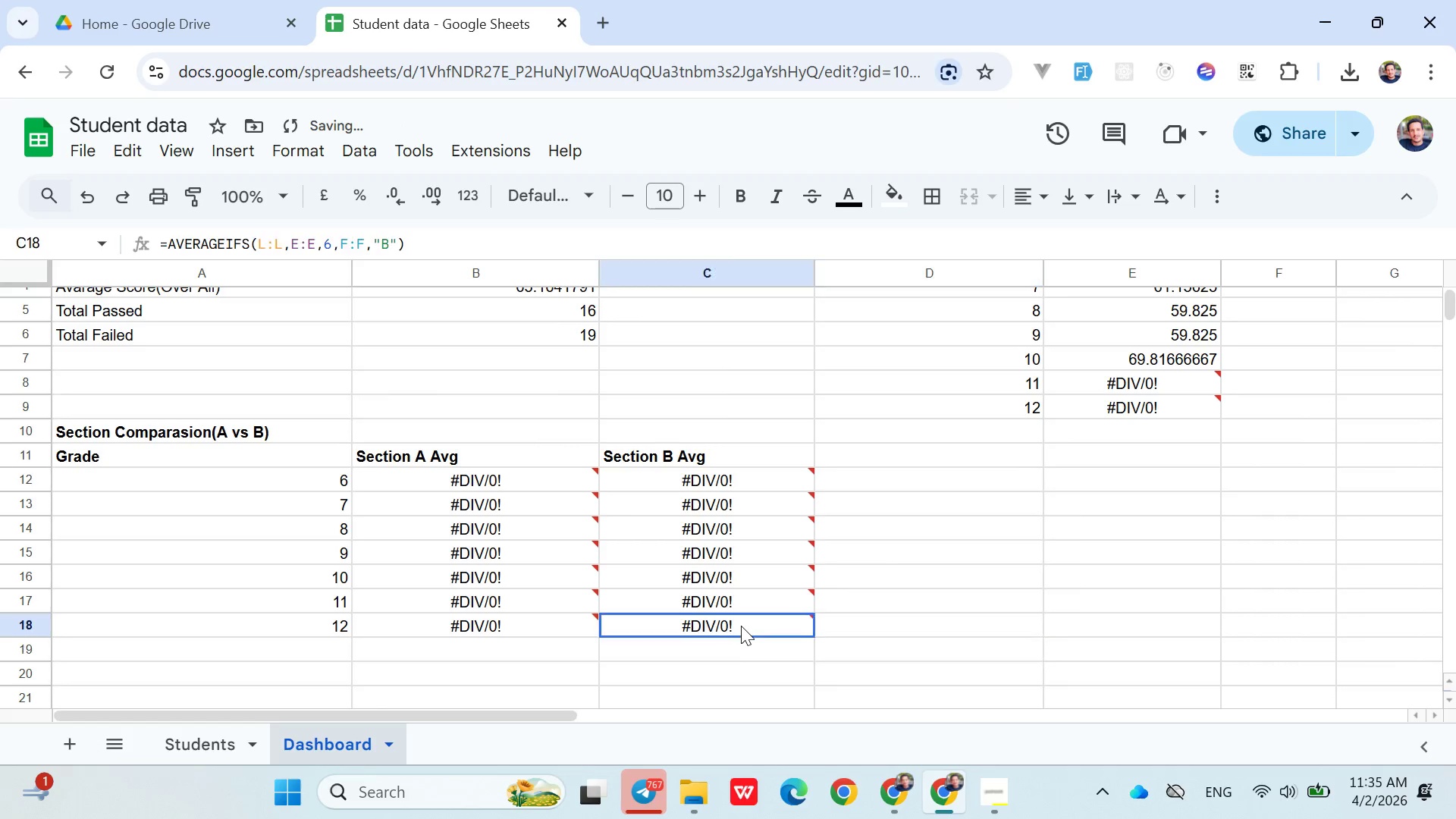 
double_click([741, 626])
 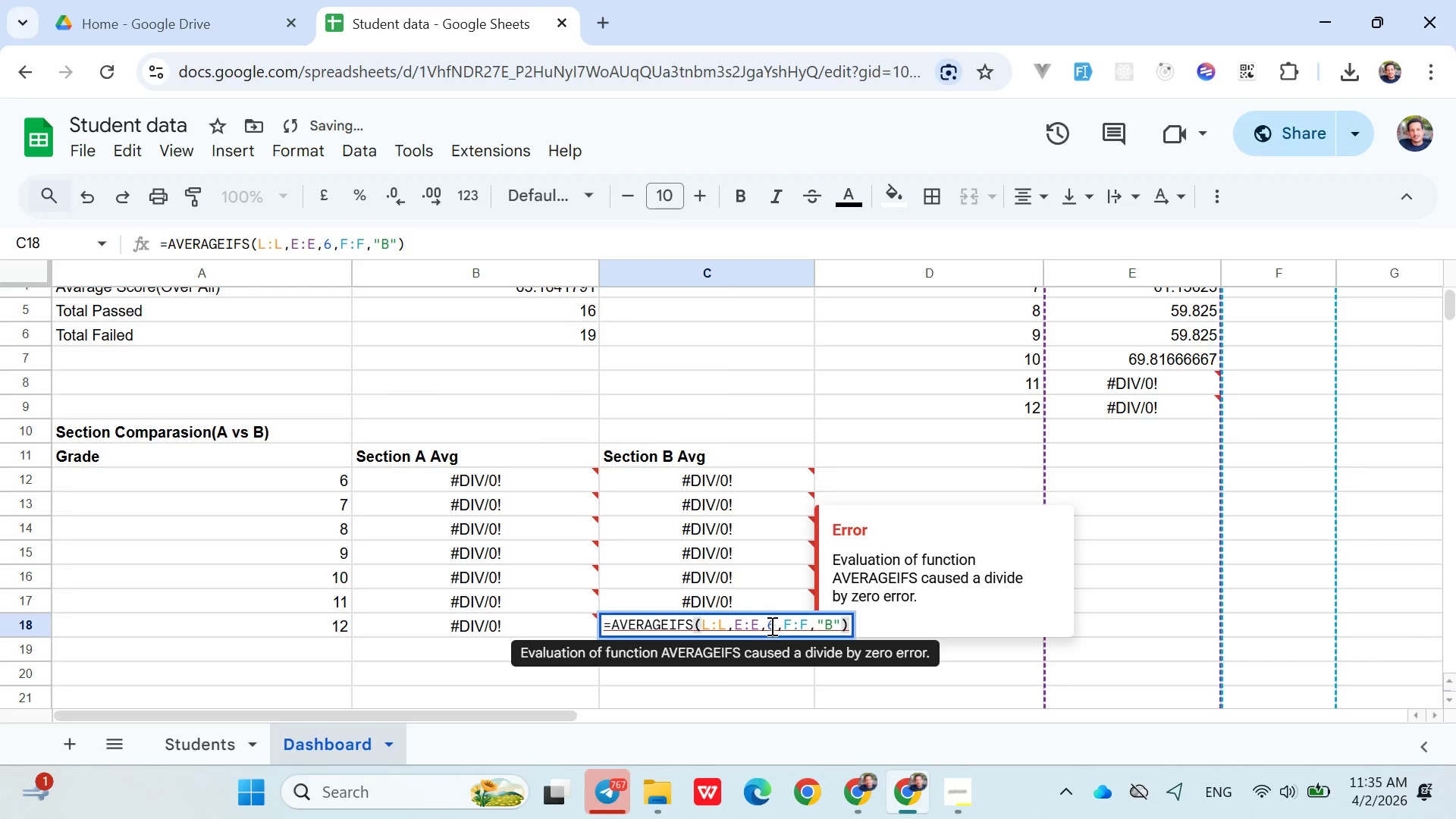 
left_click([774, 626])
 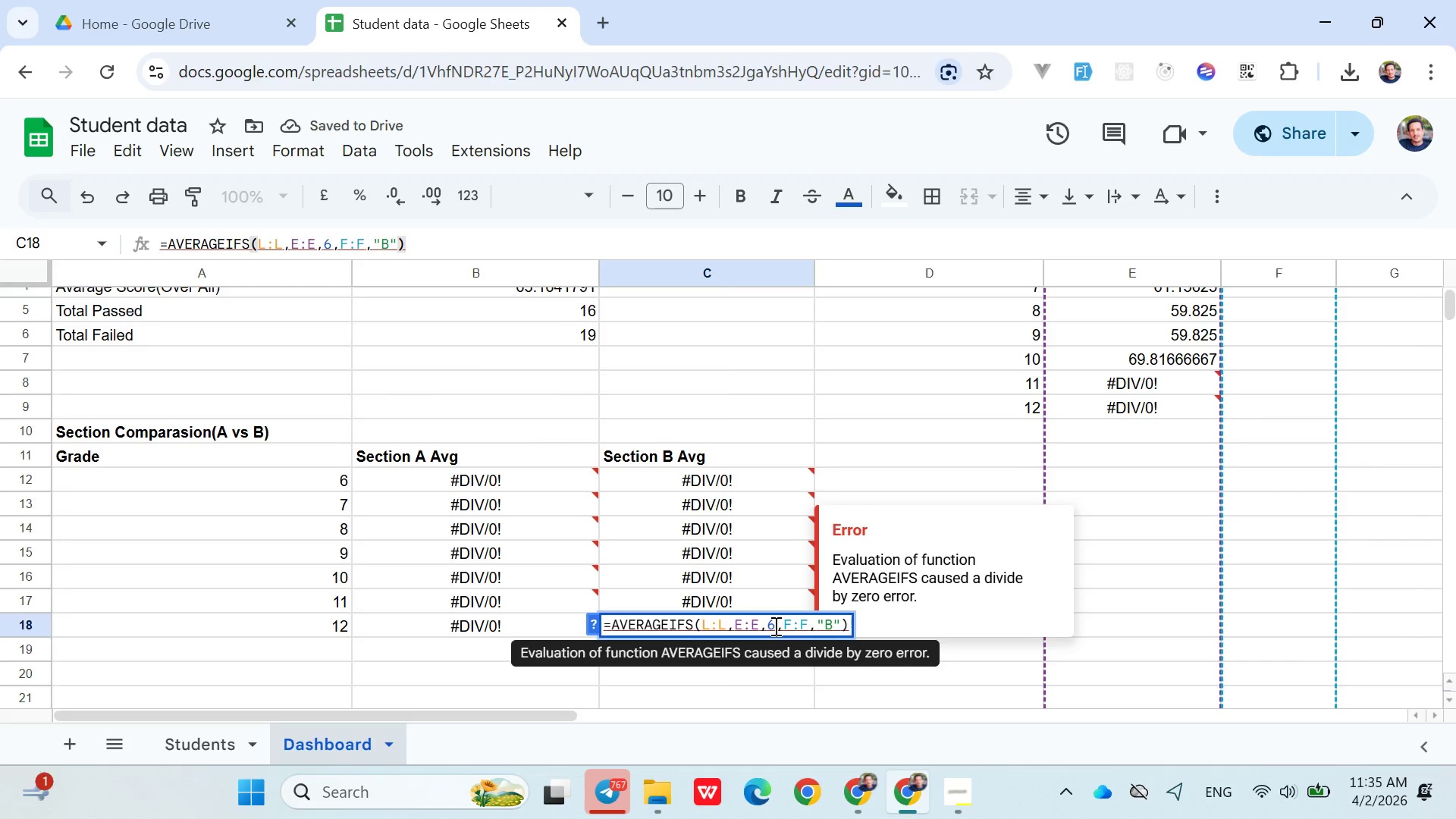 
key(Backspace)
type(12)
 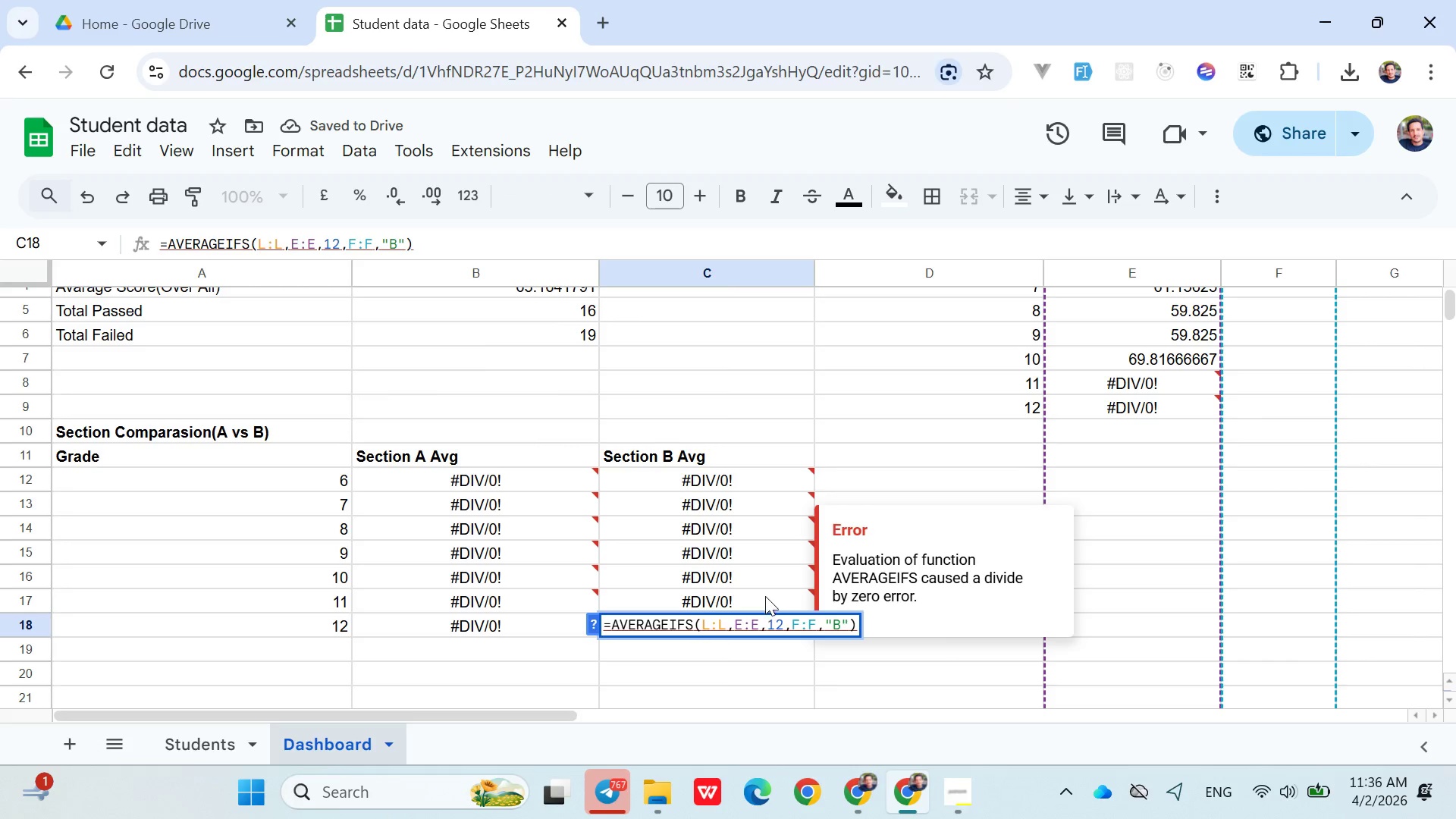 
left_click([765, 594])
 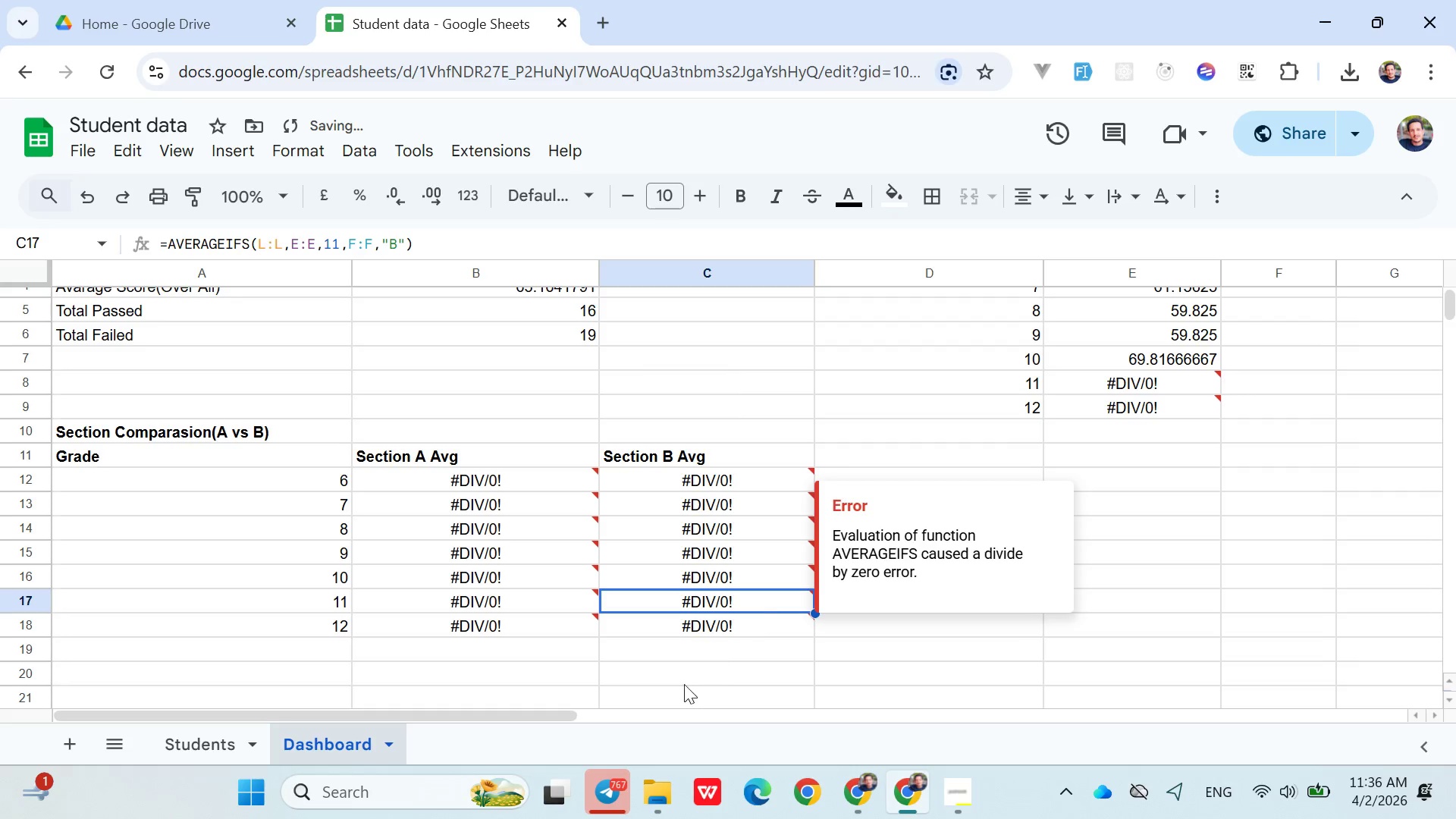 
left_click([611, 799])
 